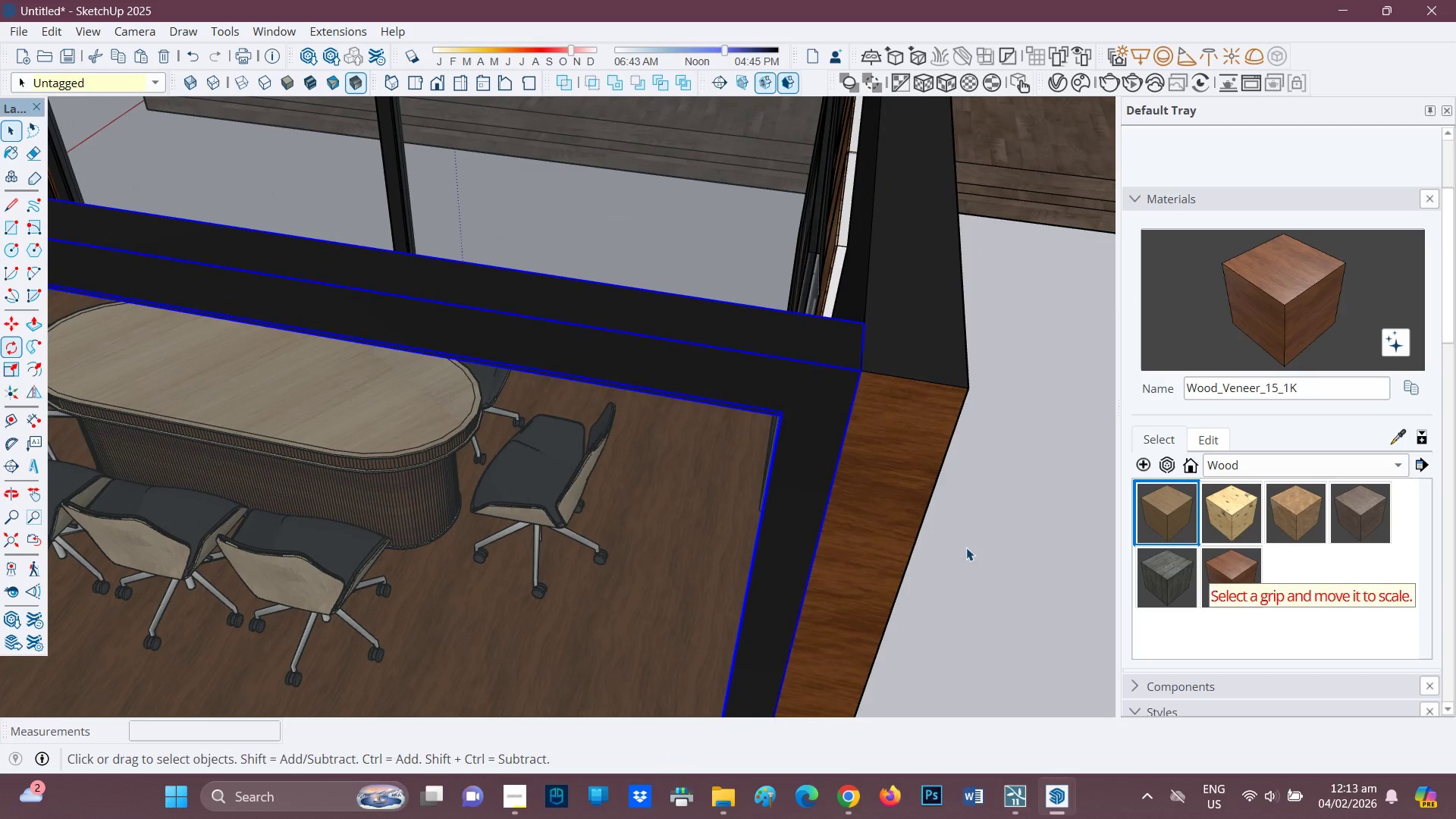 
left_click([966, 548])
 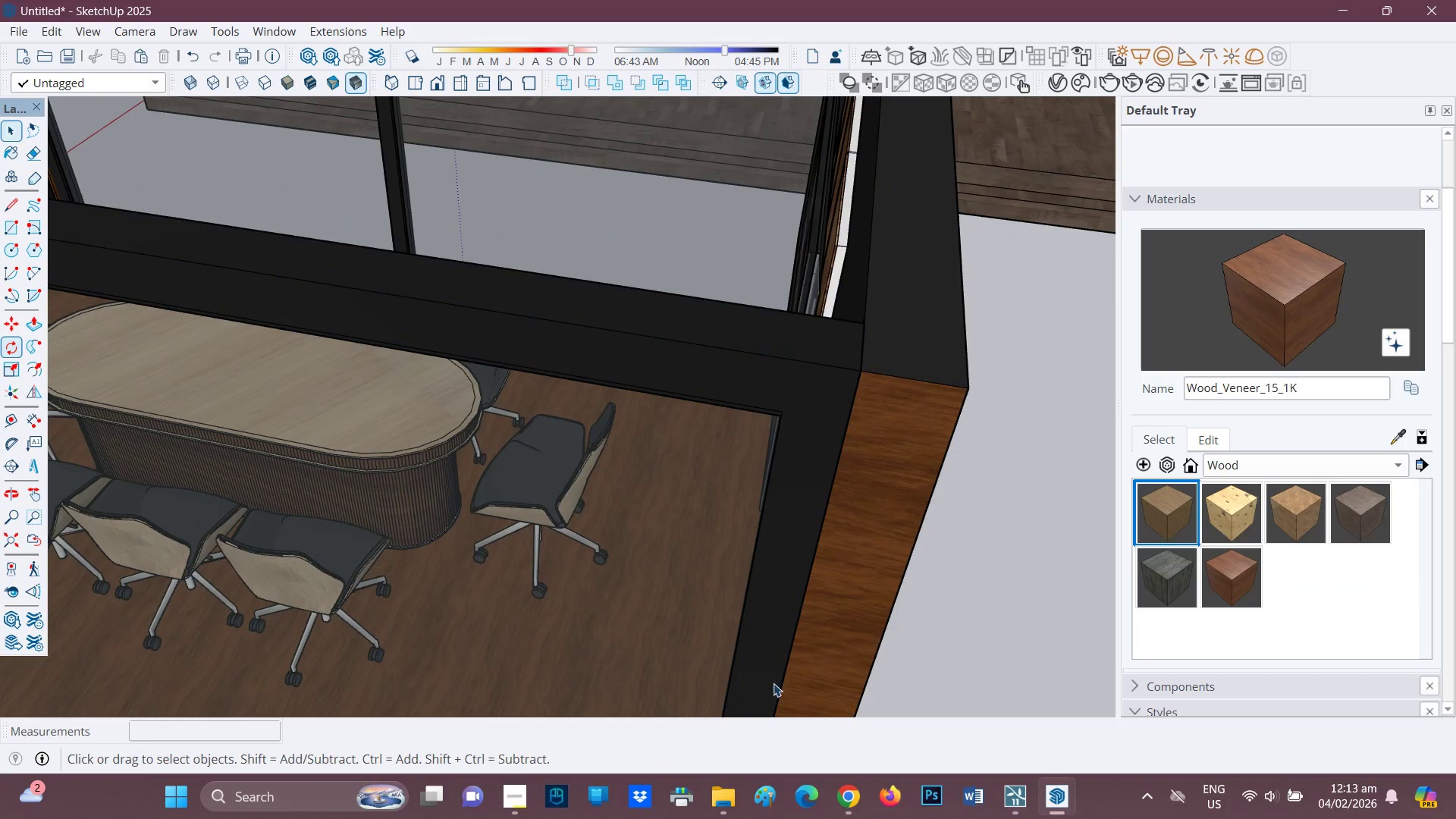 
scroll: coordinate [786, 478], scroll_direction: down, amount: 4.0
 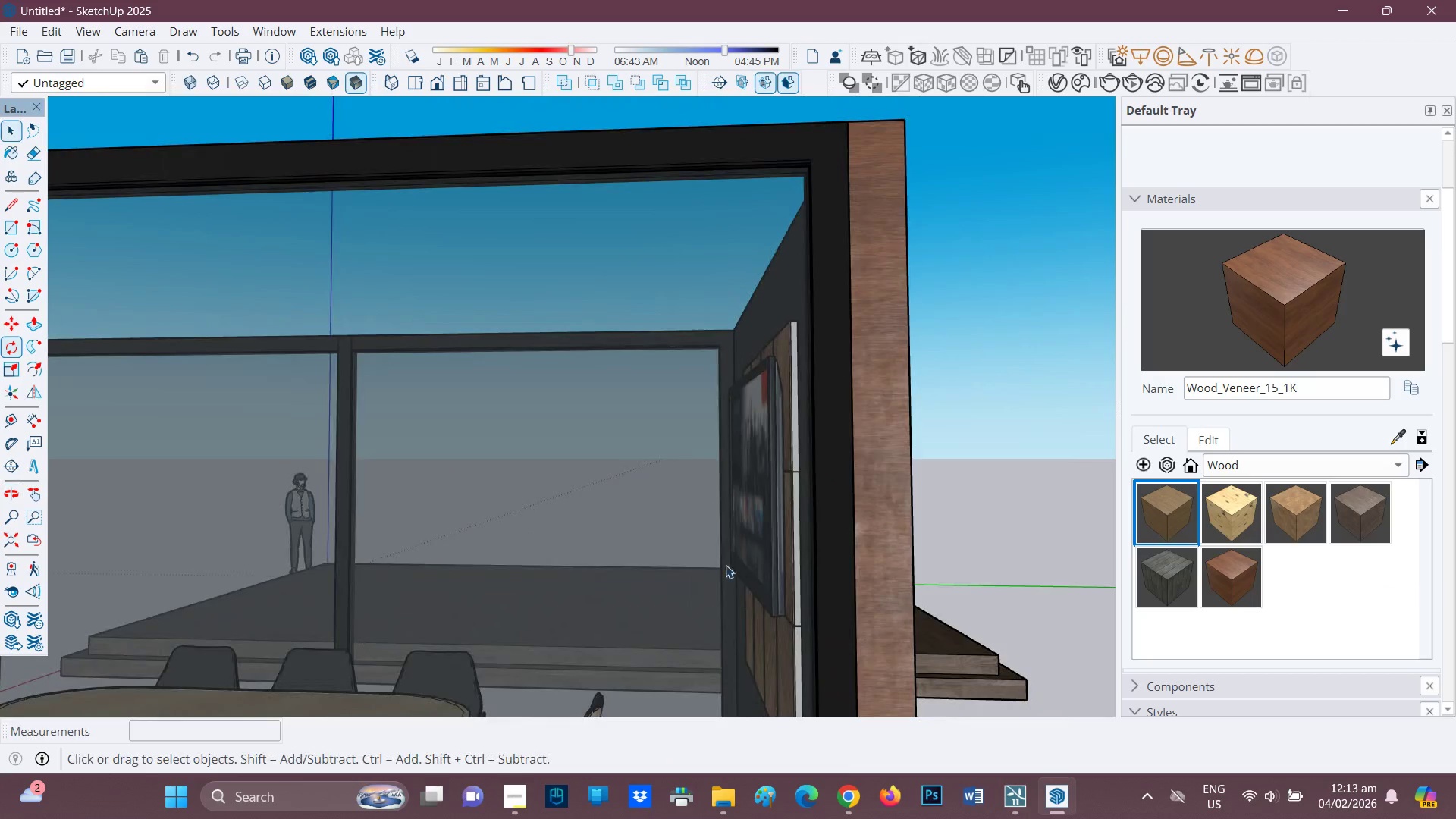 
key(H)
 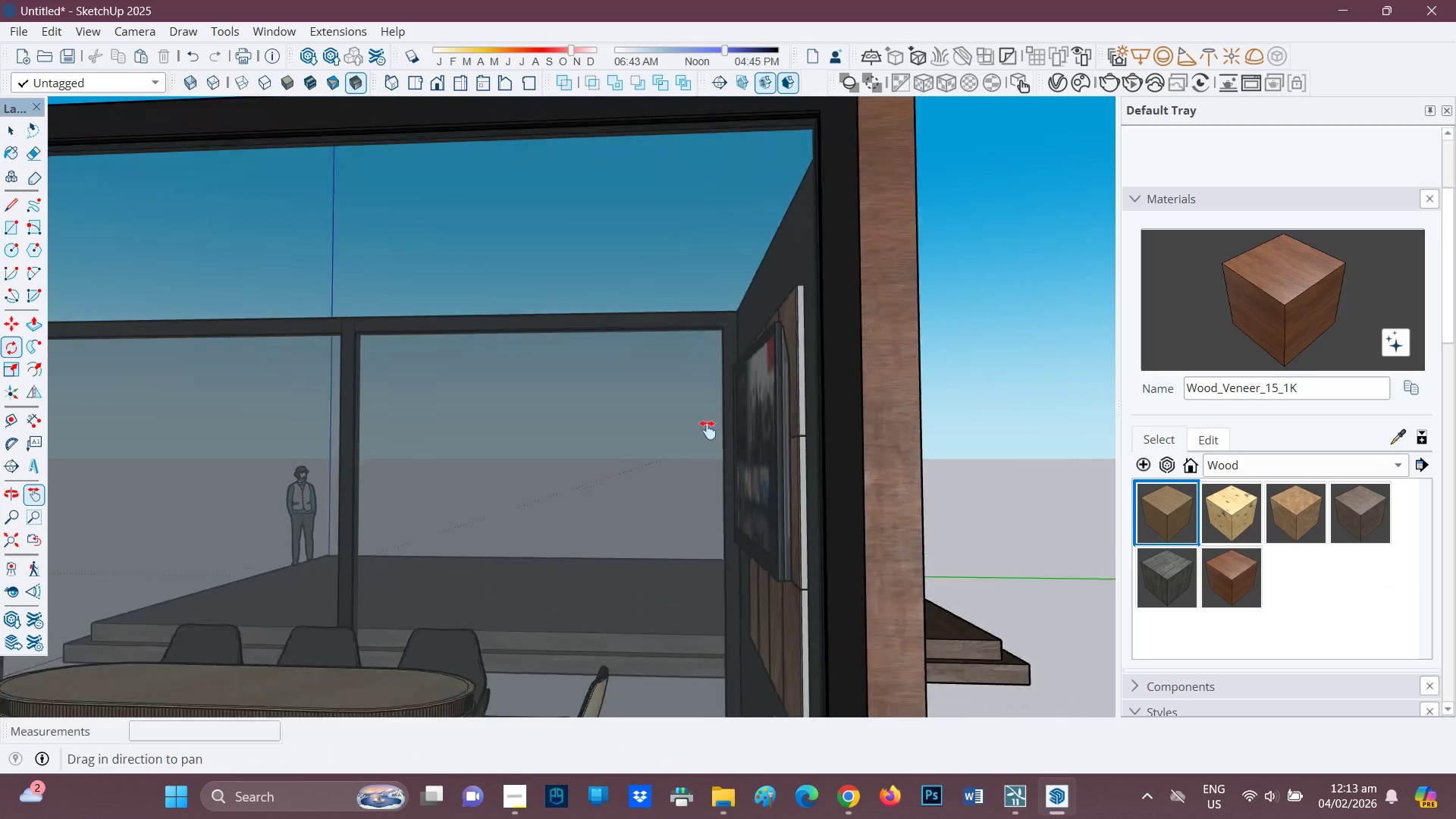 
left_click_drag(start_coordinate=[694, 515], to_coordinate=[741, 74])
 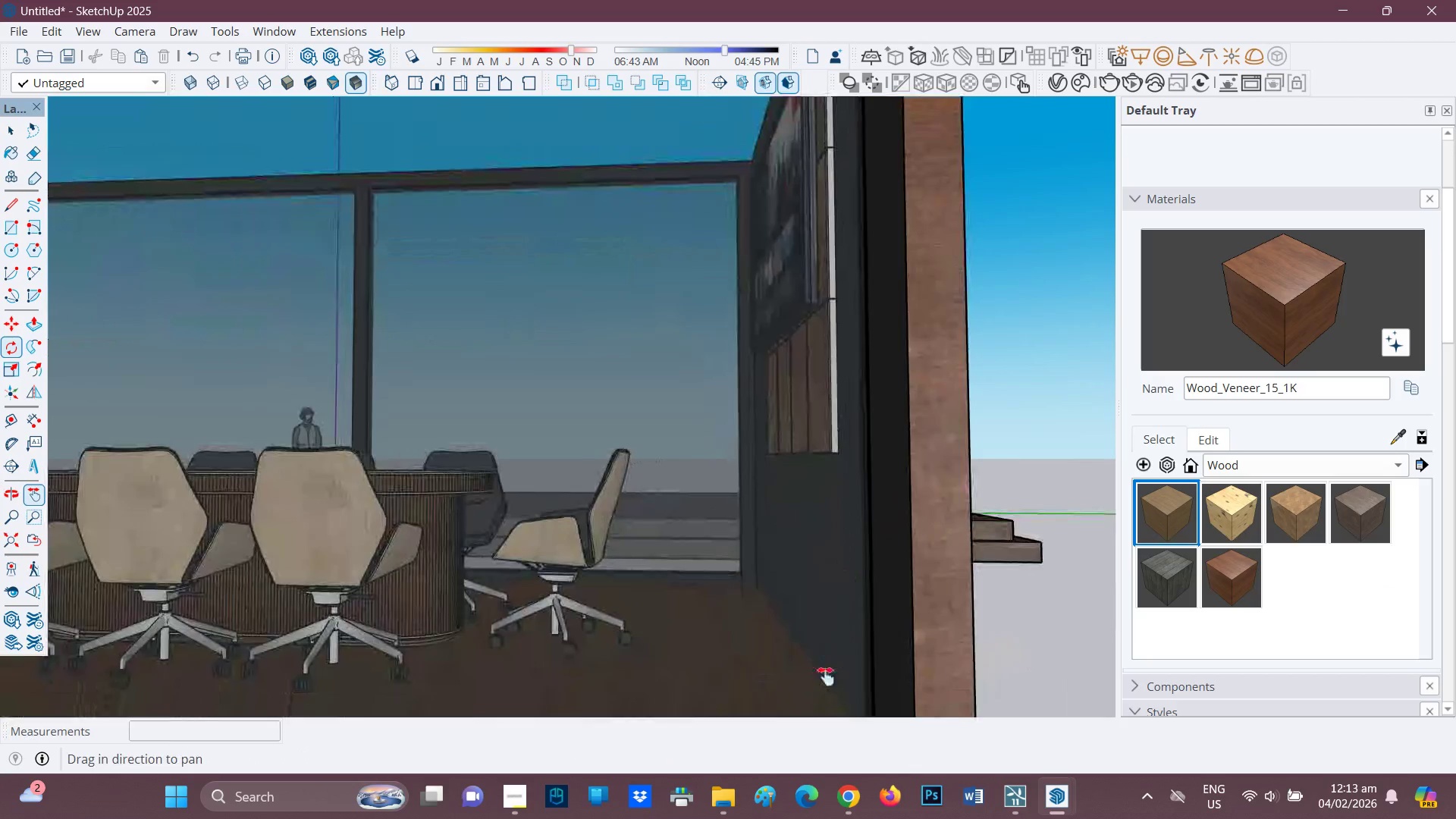 
left_click_drag(start_coordinate=[826, 682], to_coordinate=[915, 294])
 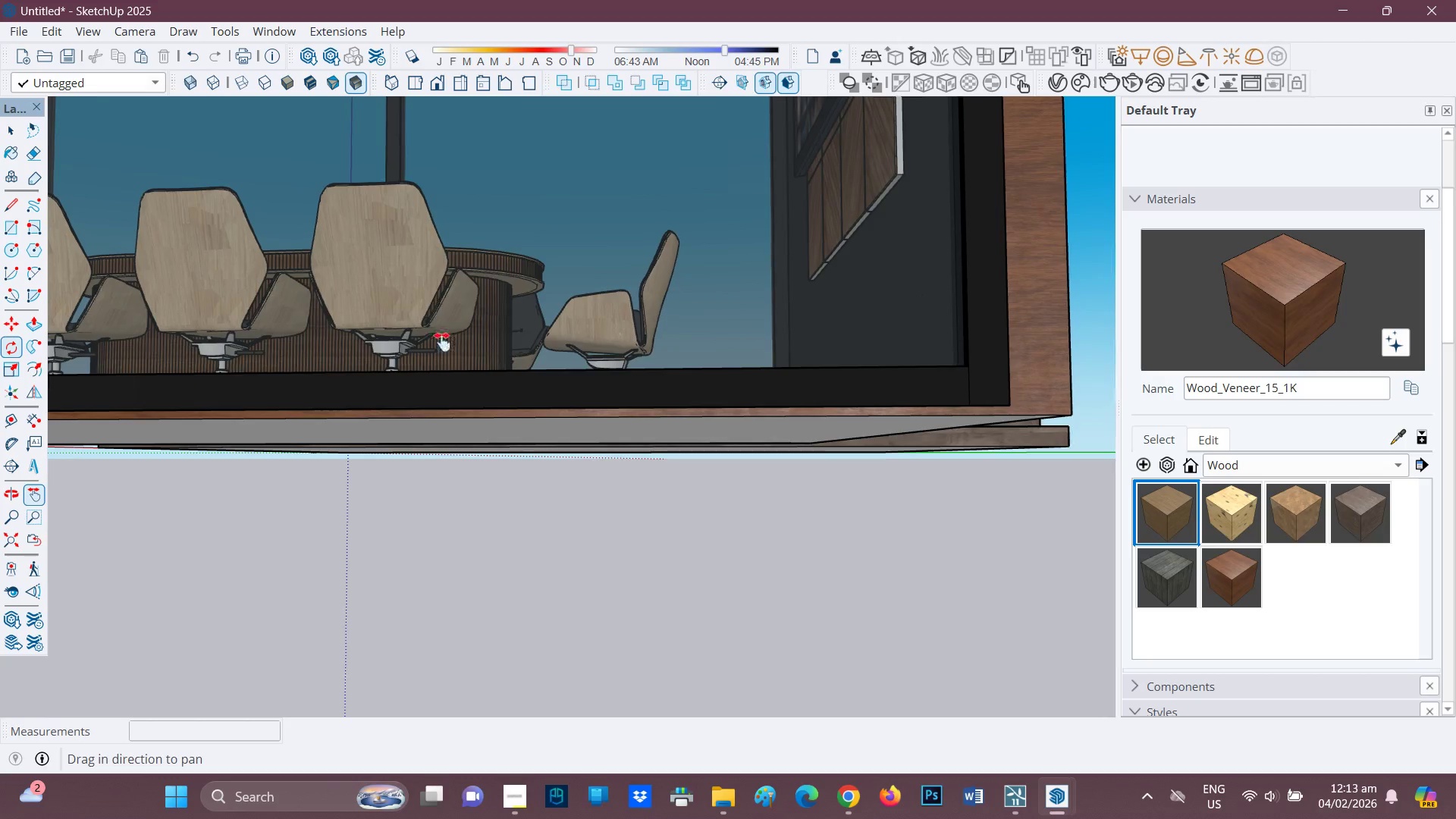 
left_click_drag(start_coordinate=[440, 343], to_coordinate=[1194, 378])
 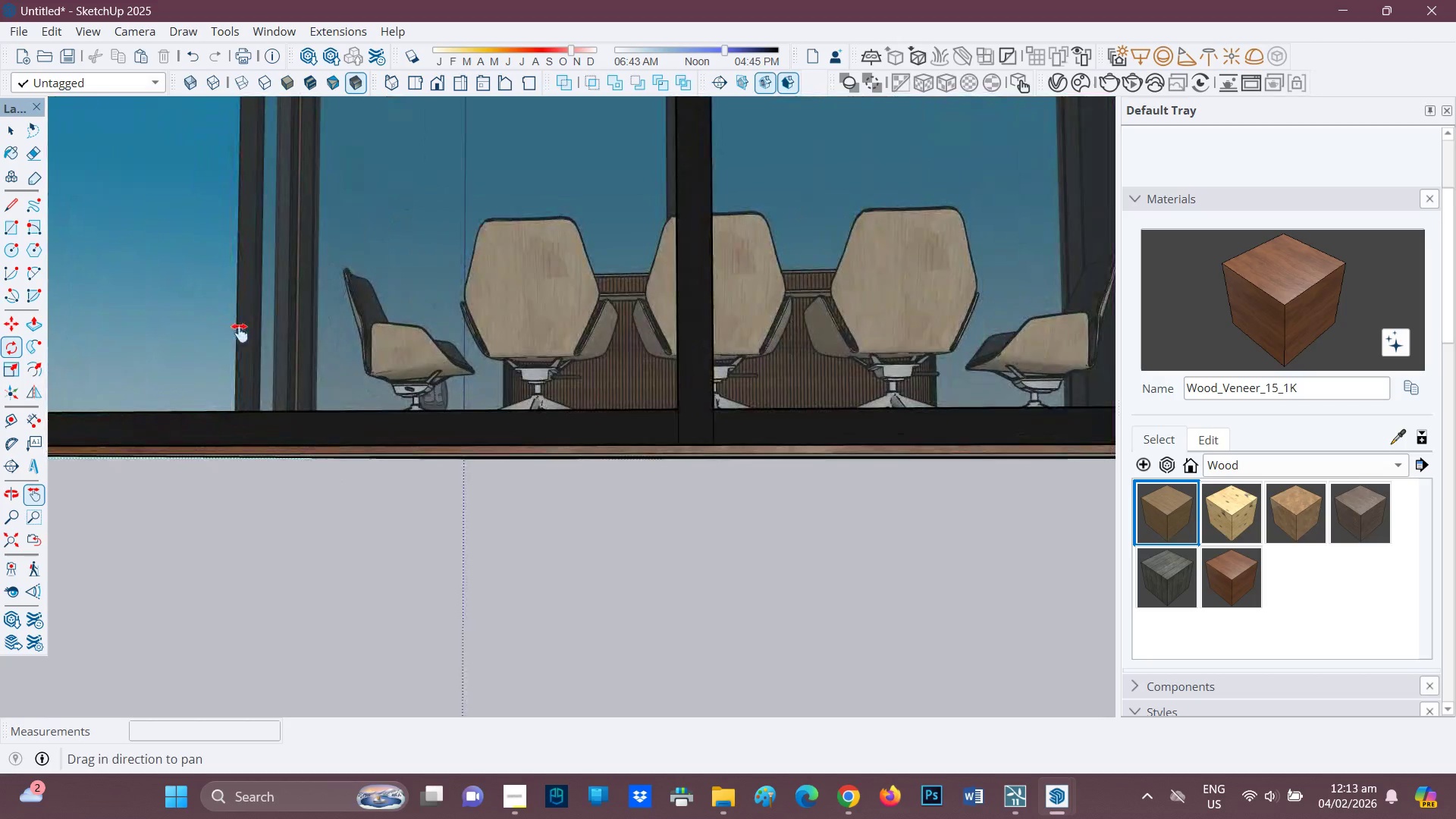 
left_click_drag(start_coordinate=[241, 333], to_coordinate=[899, 391])
 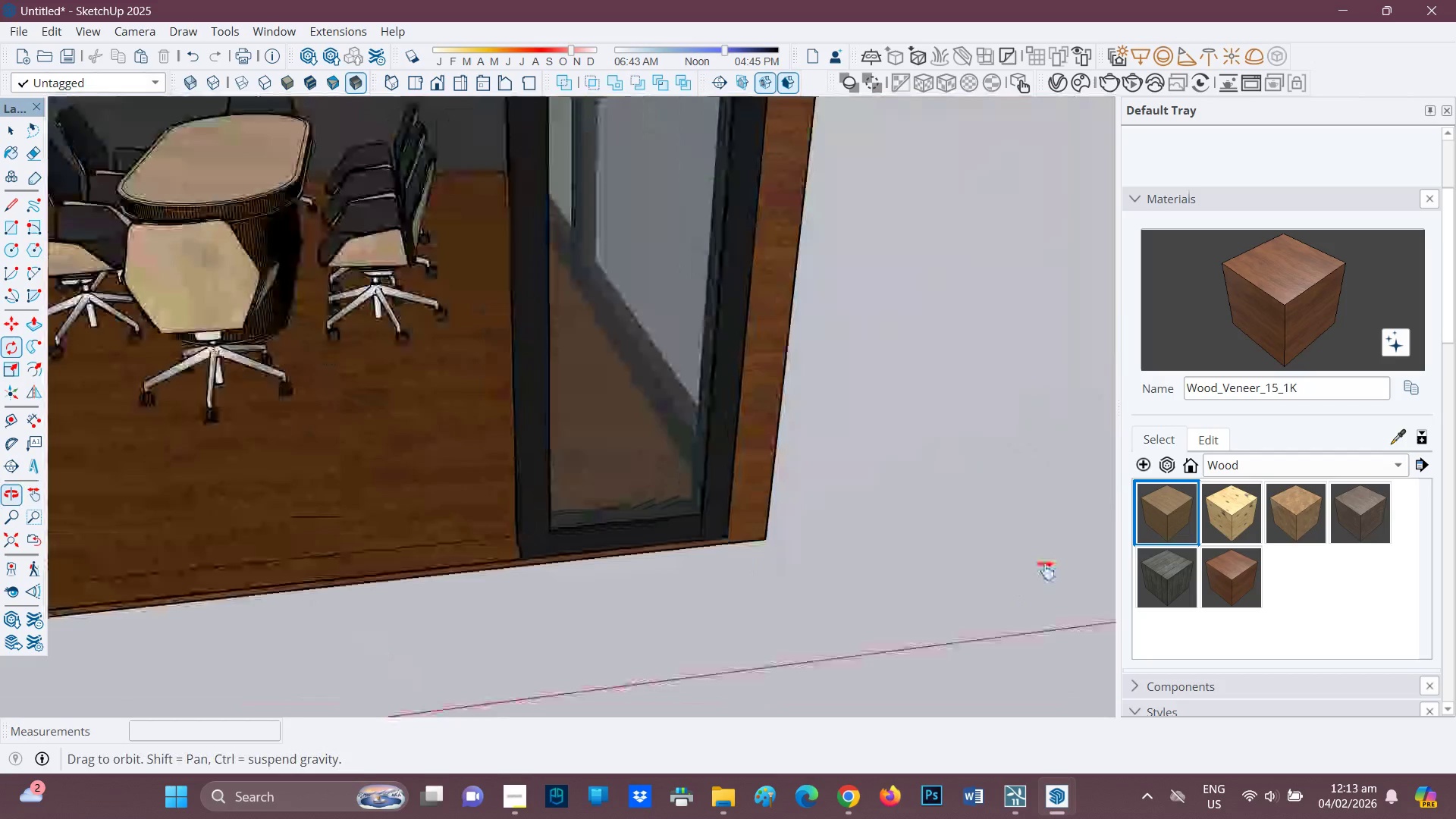 
scroll: coordinate [257, 392], scroll_direction: down, amount: 10.0
 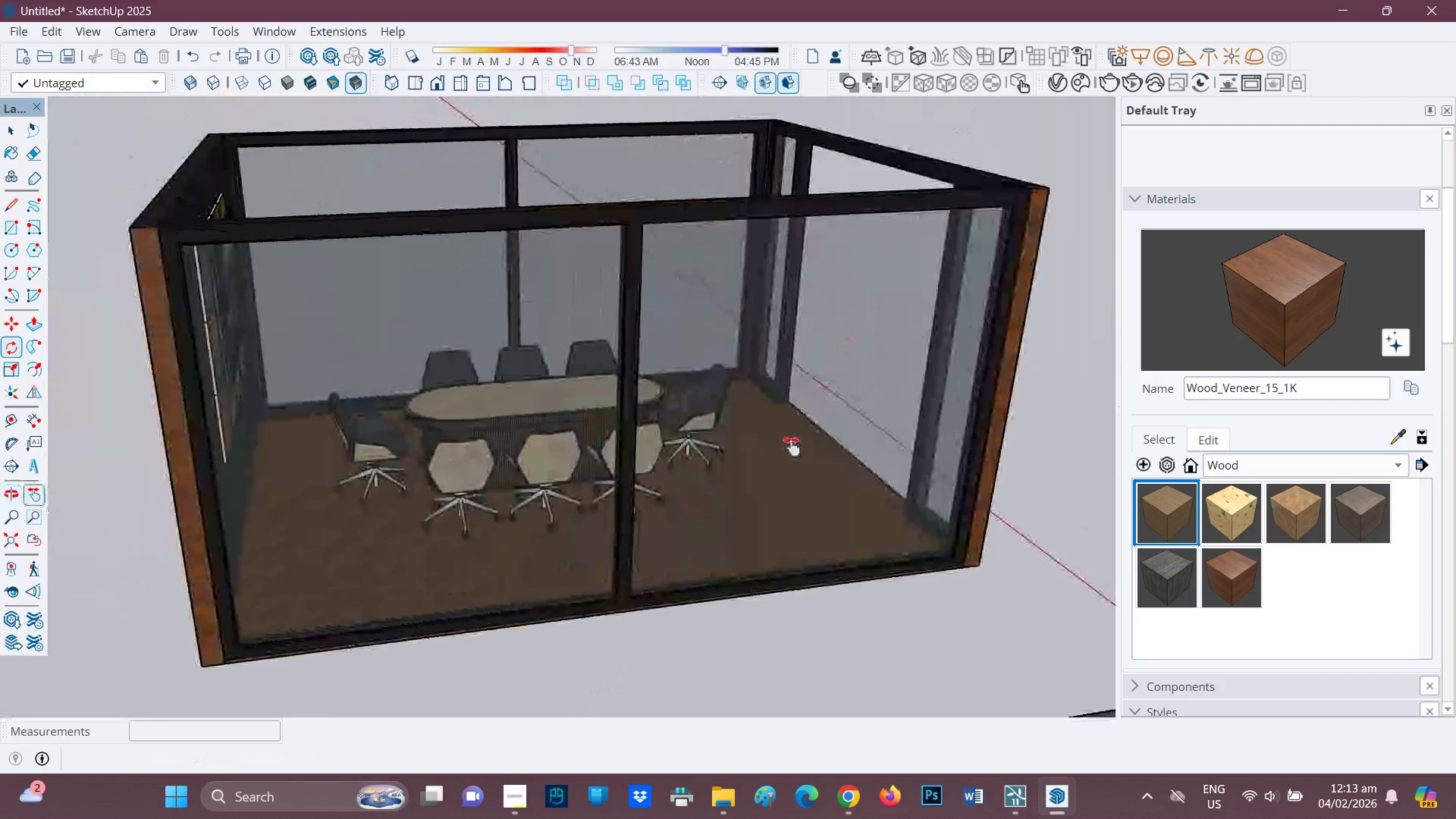 
left_click_drag(start_coordinate=[814, 578], to_coordinate=[611, 448])
 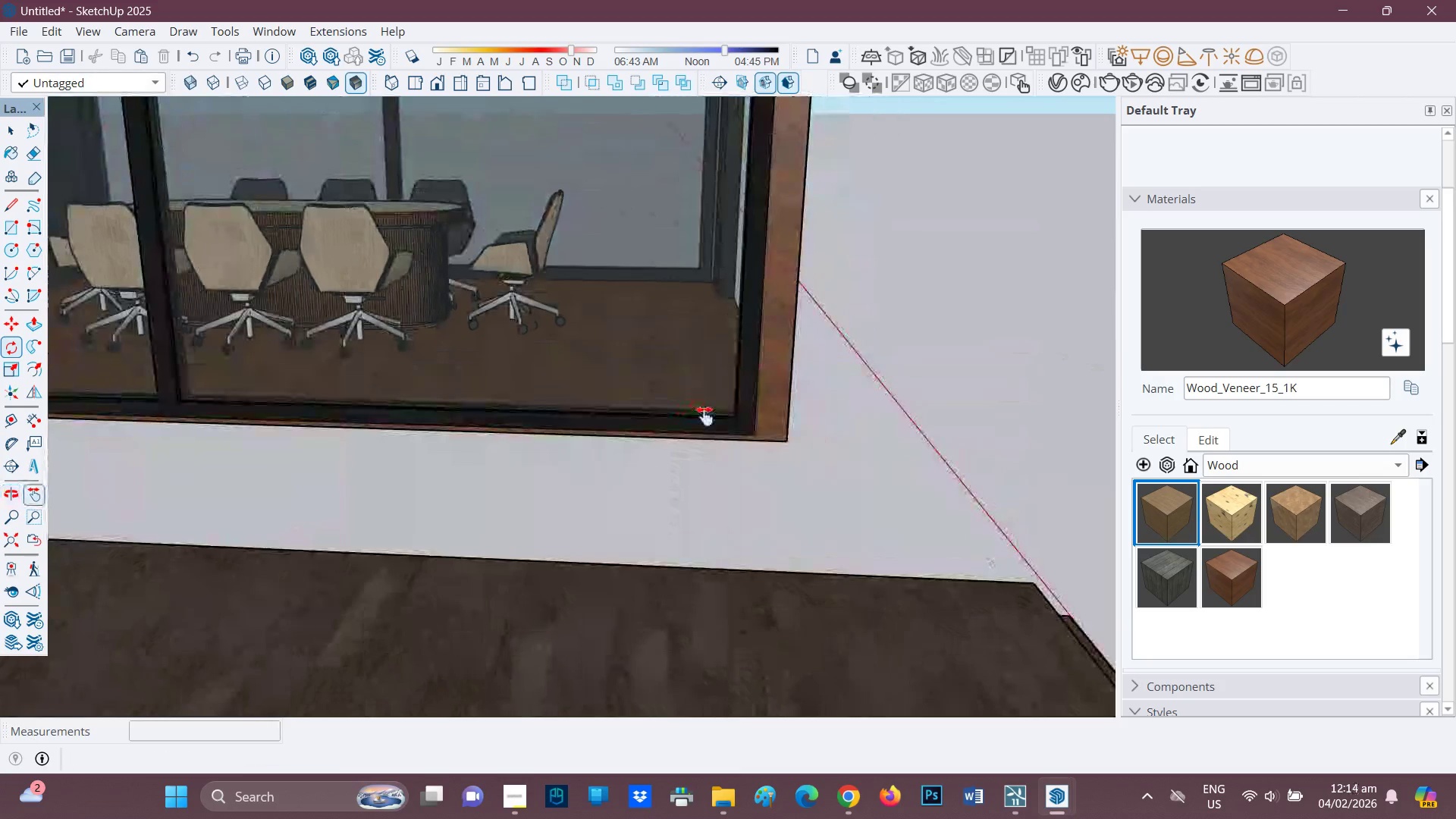 
scroll: coordinate [786, 626], scroll_direction: up, amount: 5.0
 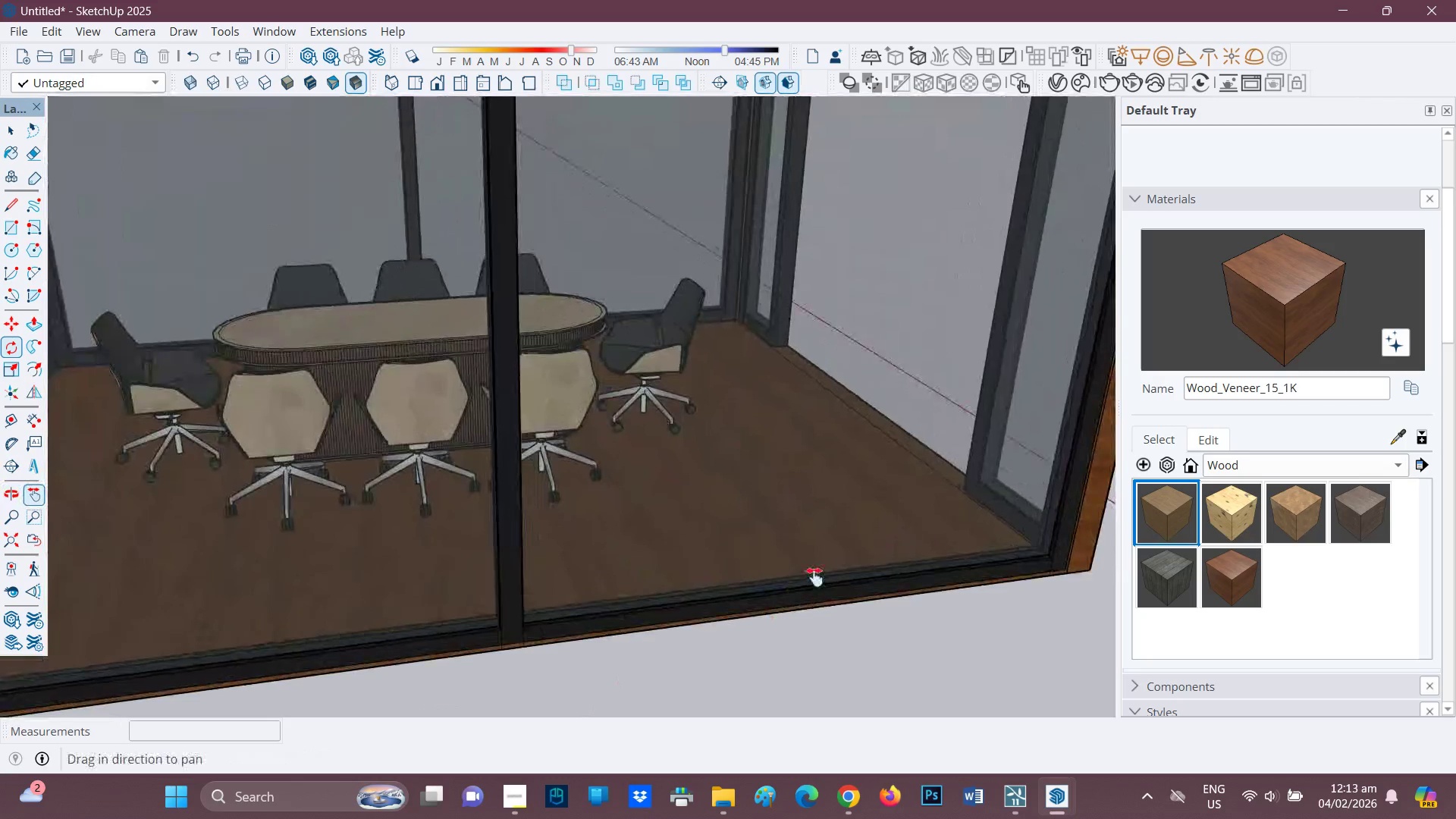 
scroll: coordinate [415, 325], scroll_direction: down, amount: 1.0
 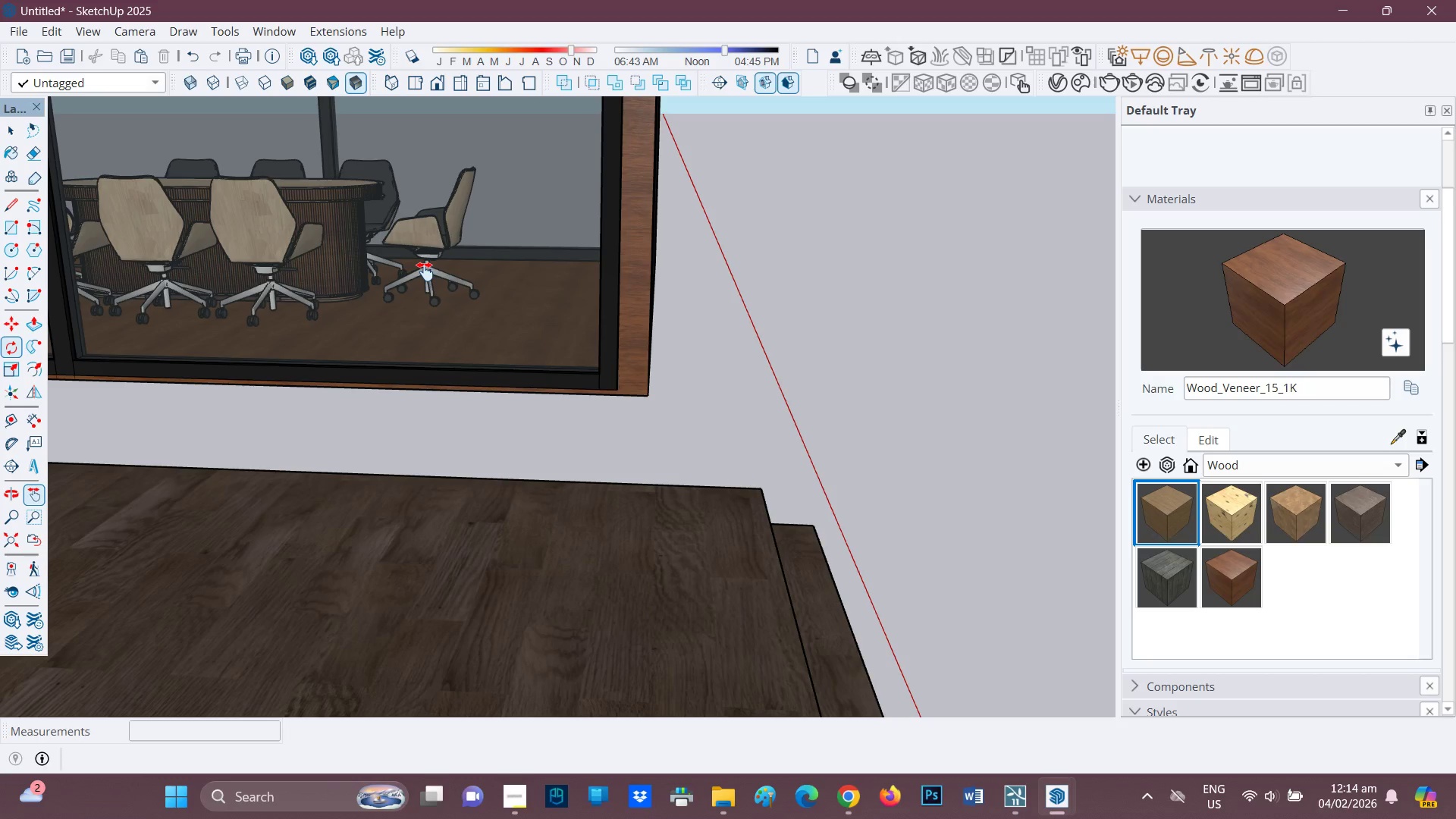 
key(H)
 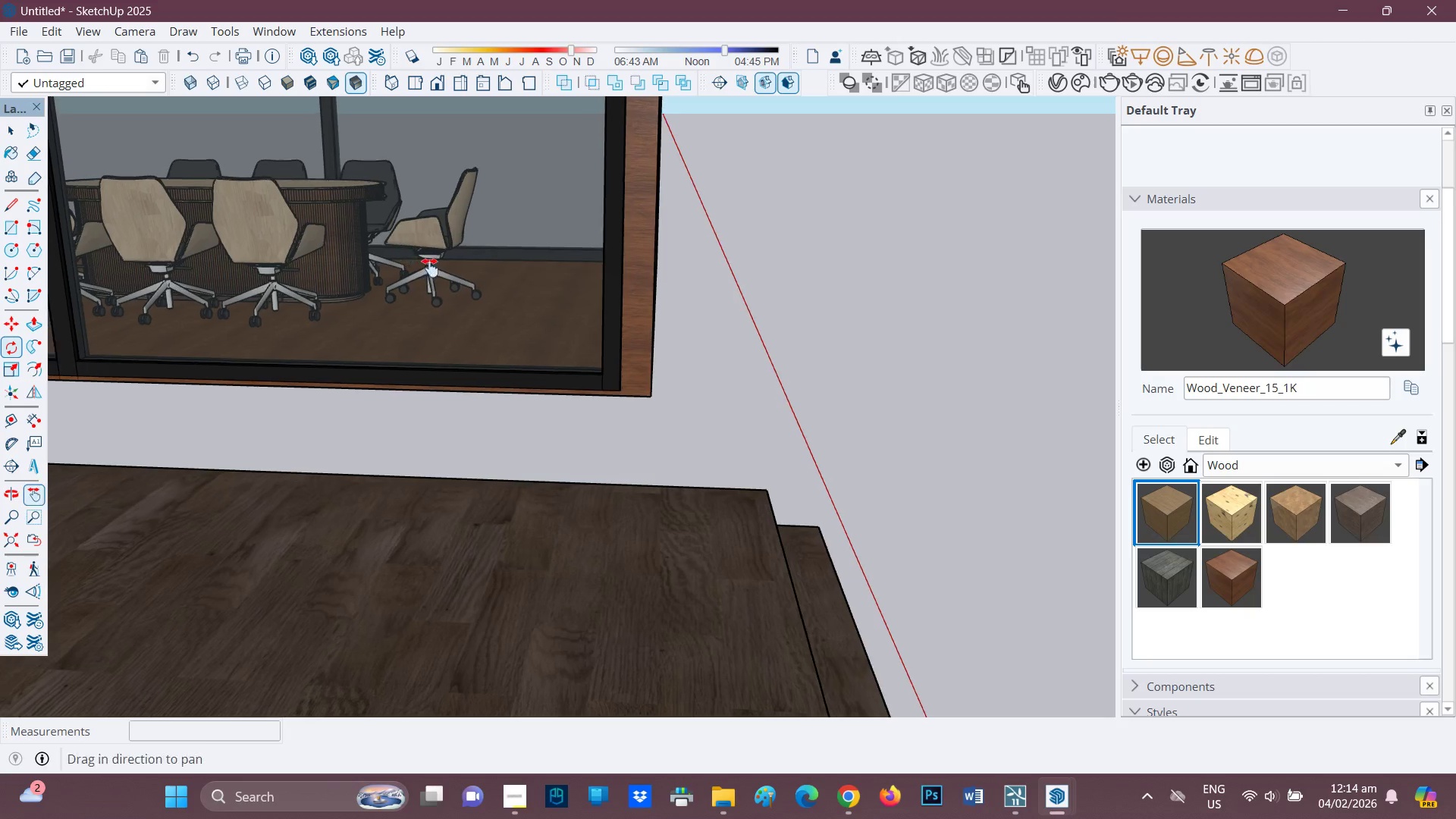 
left_click_drag(start_coordinate=[408, 254], to_coordinate=[766, 460])
 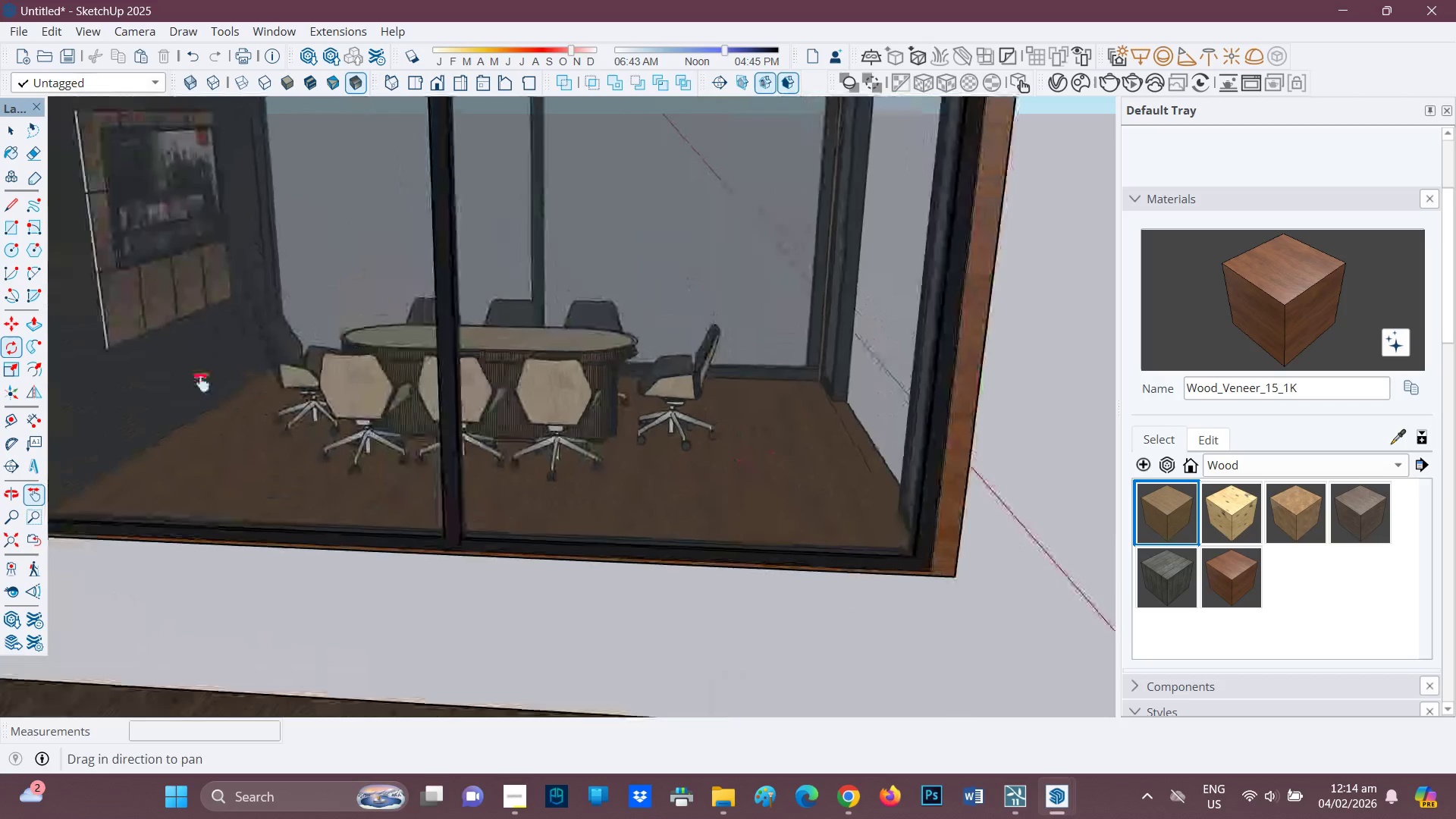 
left_click_drag(start_coordinate=[58, 275], to_coordinate=[394, 463])
 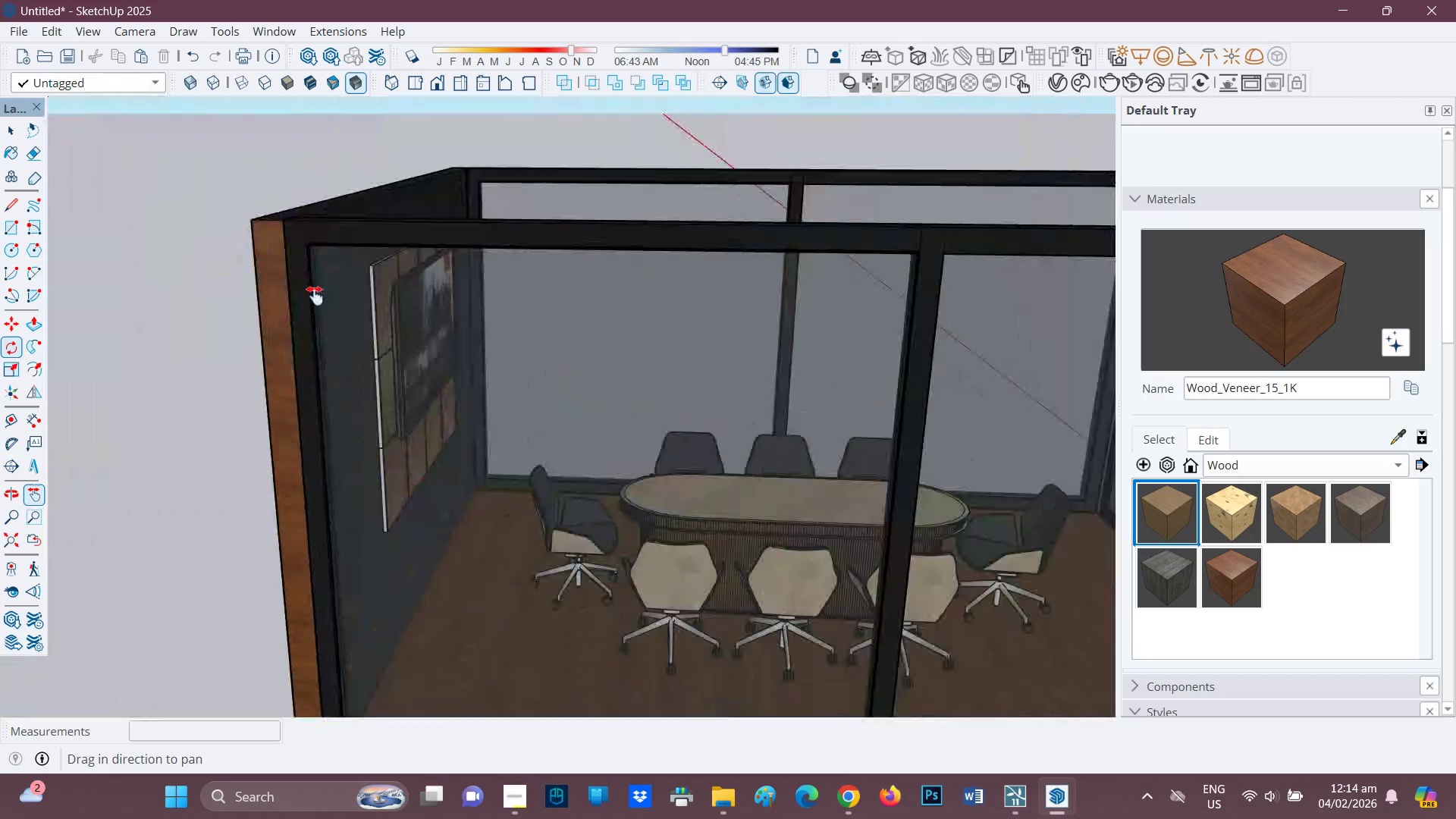 
scroll: coordinate [689, 456], scroll_direction: down, amount: 2.0
 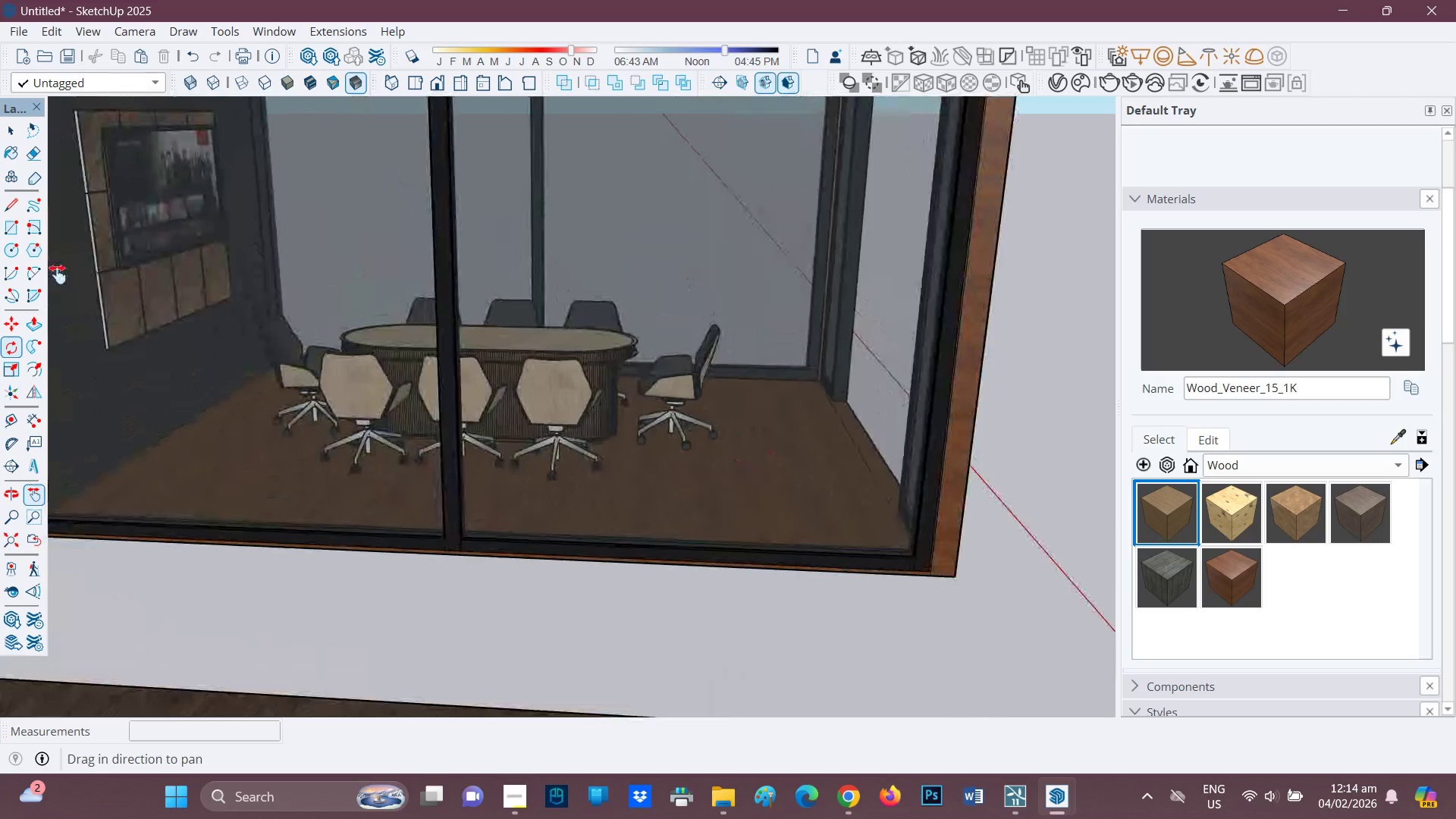 
scroll: coordinate [287, 272], scroll_direction: up, amount: 3.0
 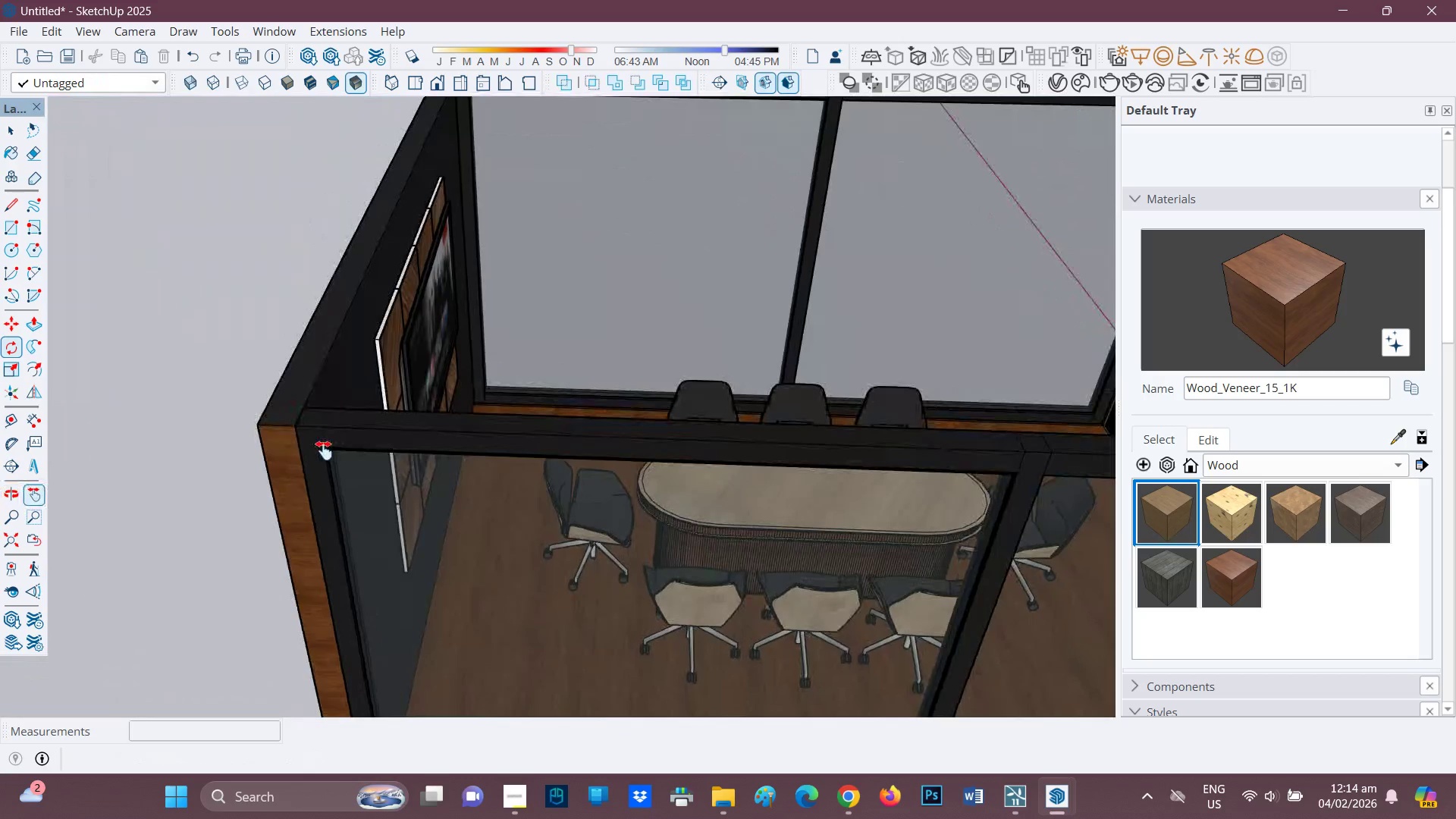 
scroll: coordinate [411, 418], scroll_direction: down, amount: 14.0
 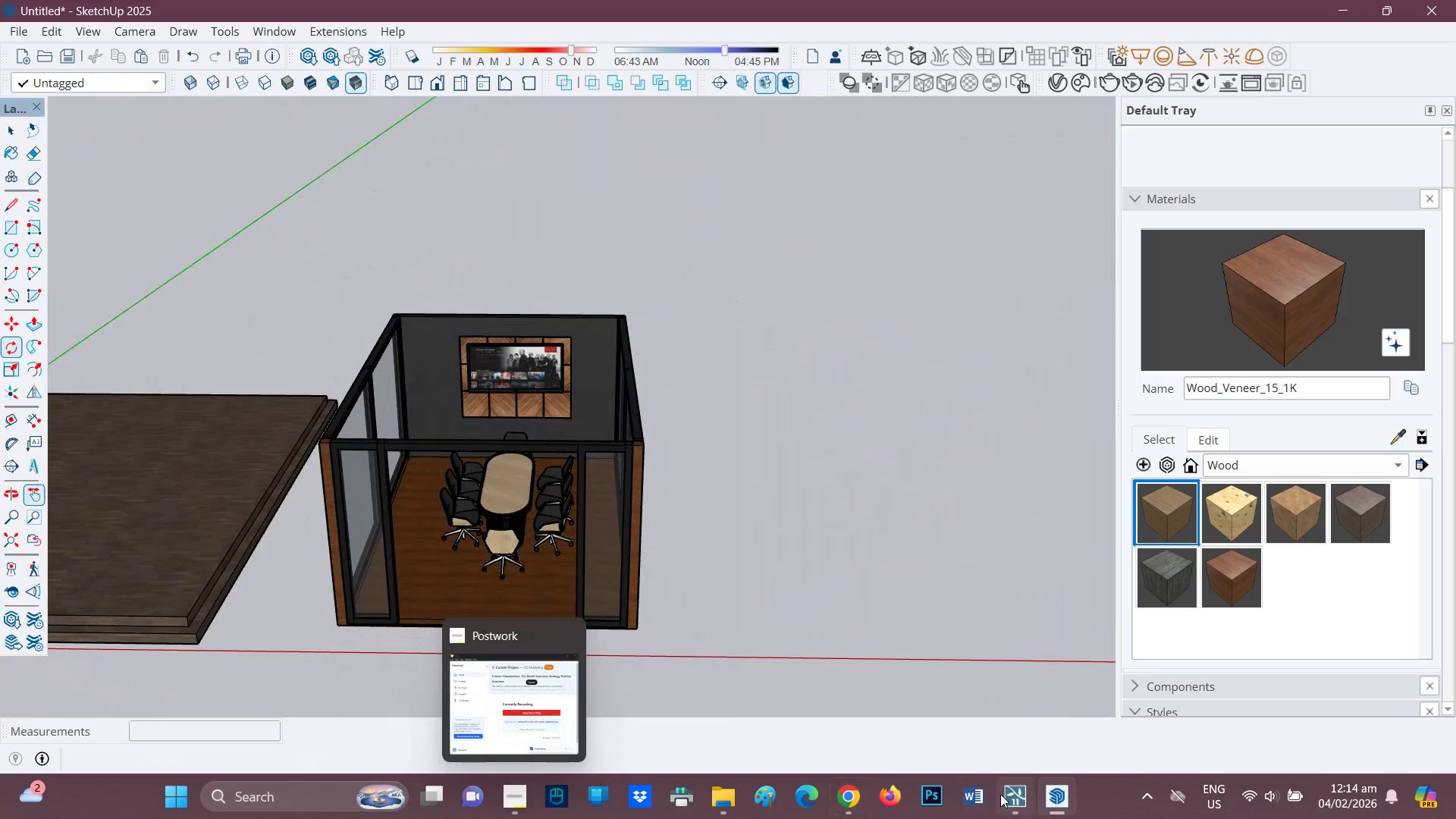 
left_click([1055, 796])
 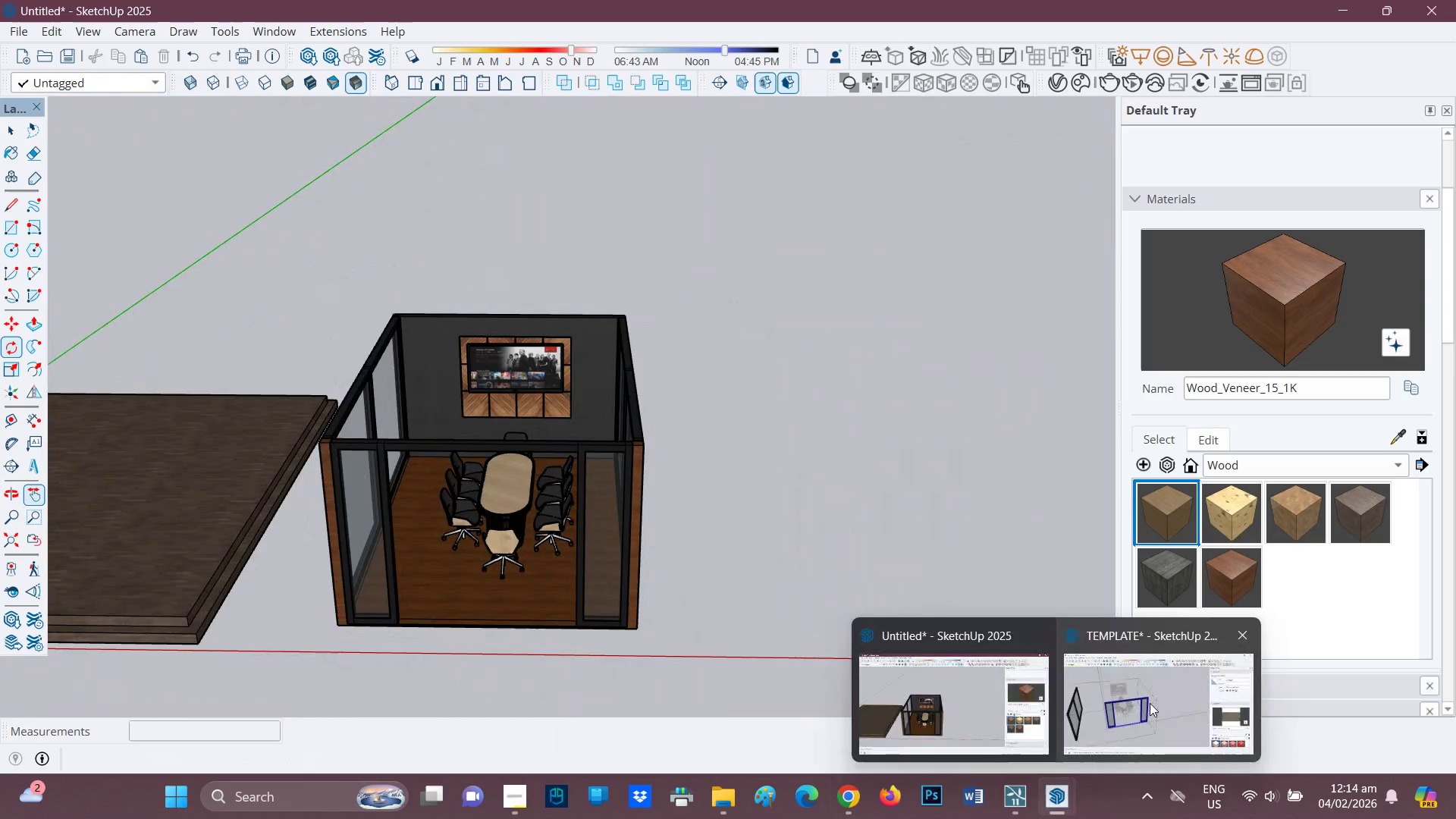 
left_click([1150, 703])
 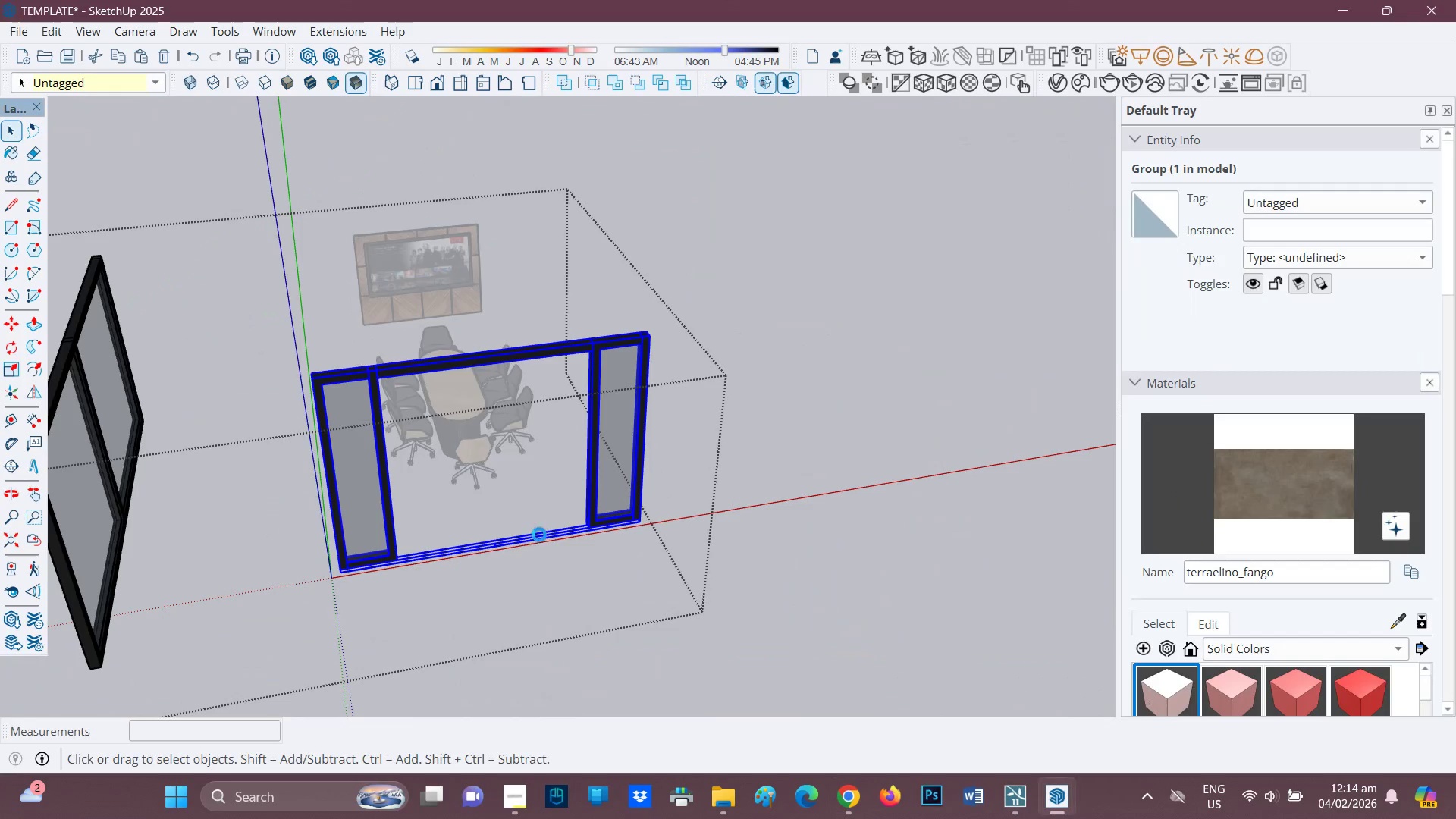 
scroll: coordinate [529, 542], scroll_direction: down, amount: 1.0
 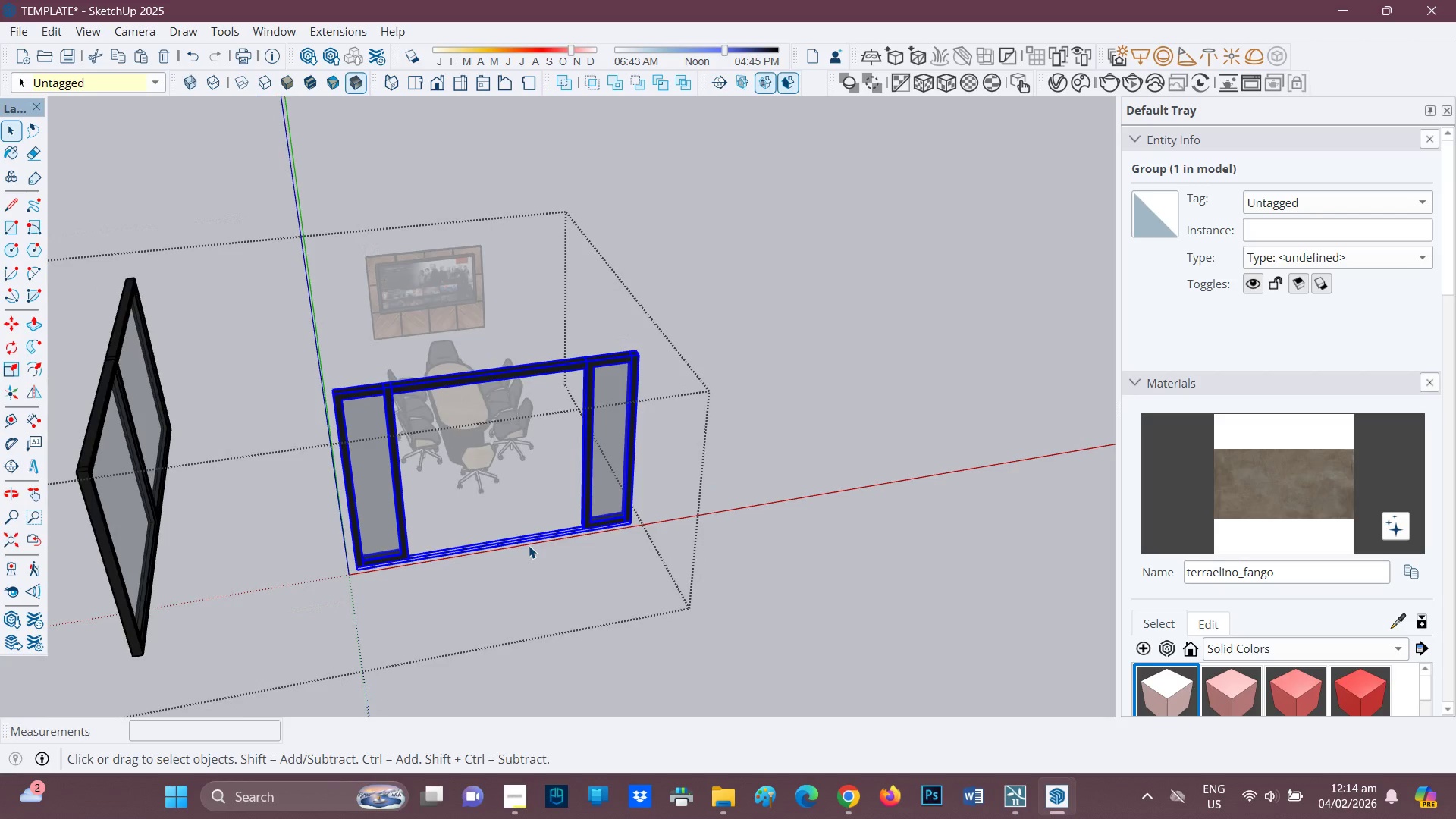 
key(Space)
 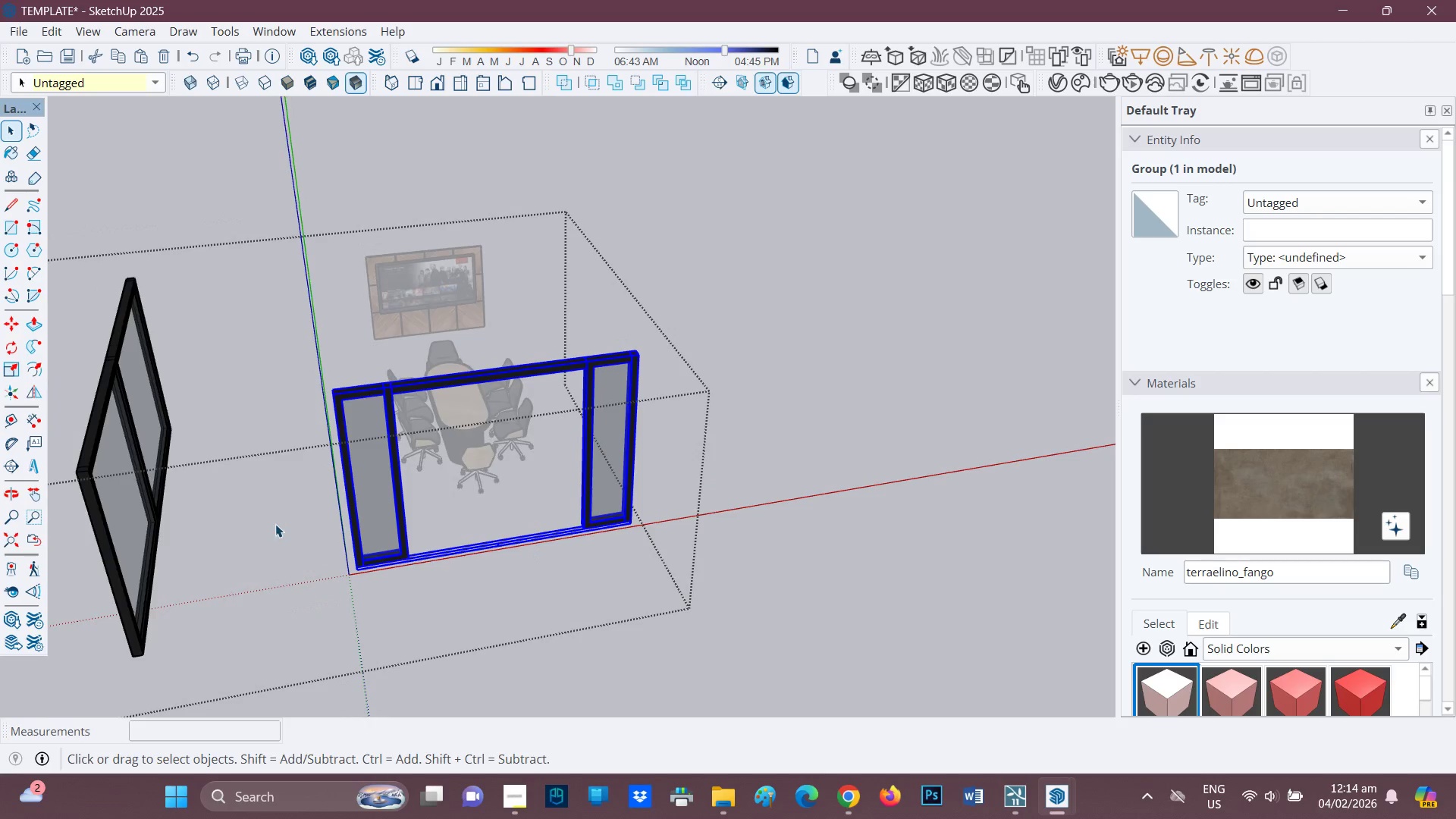 
key(Space)
 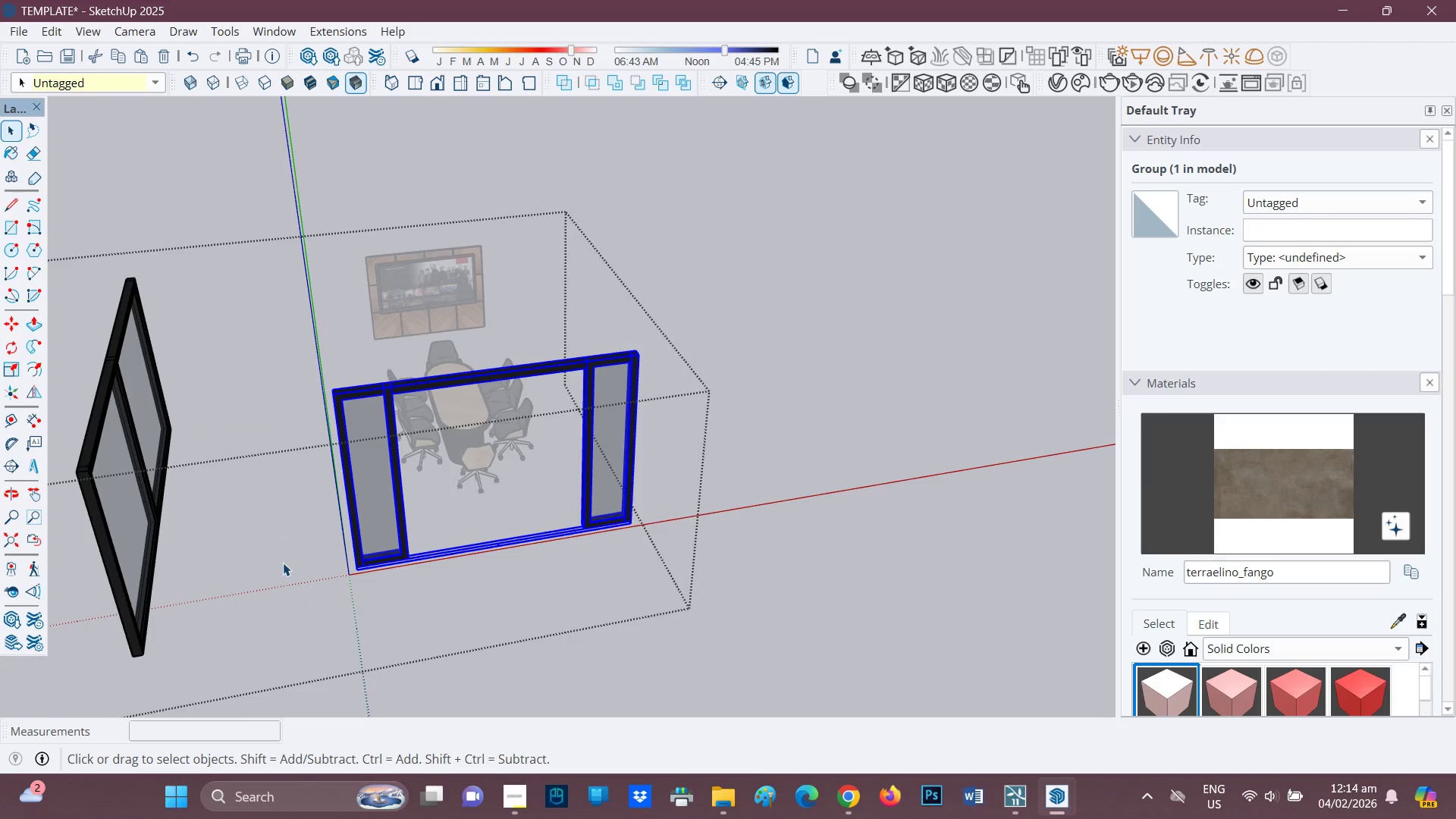 
left_click([283, 563])
 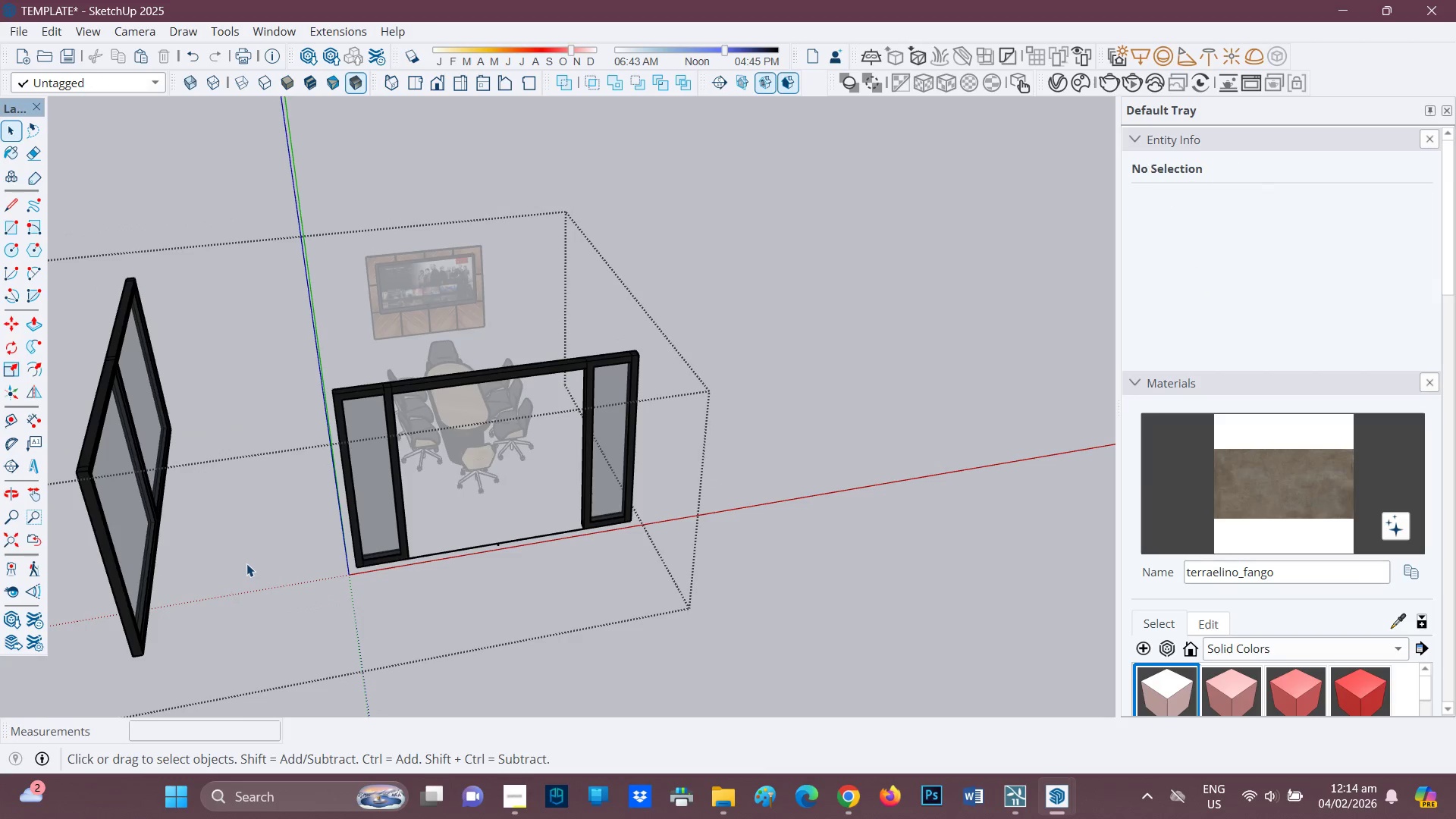 
key(H)
 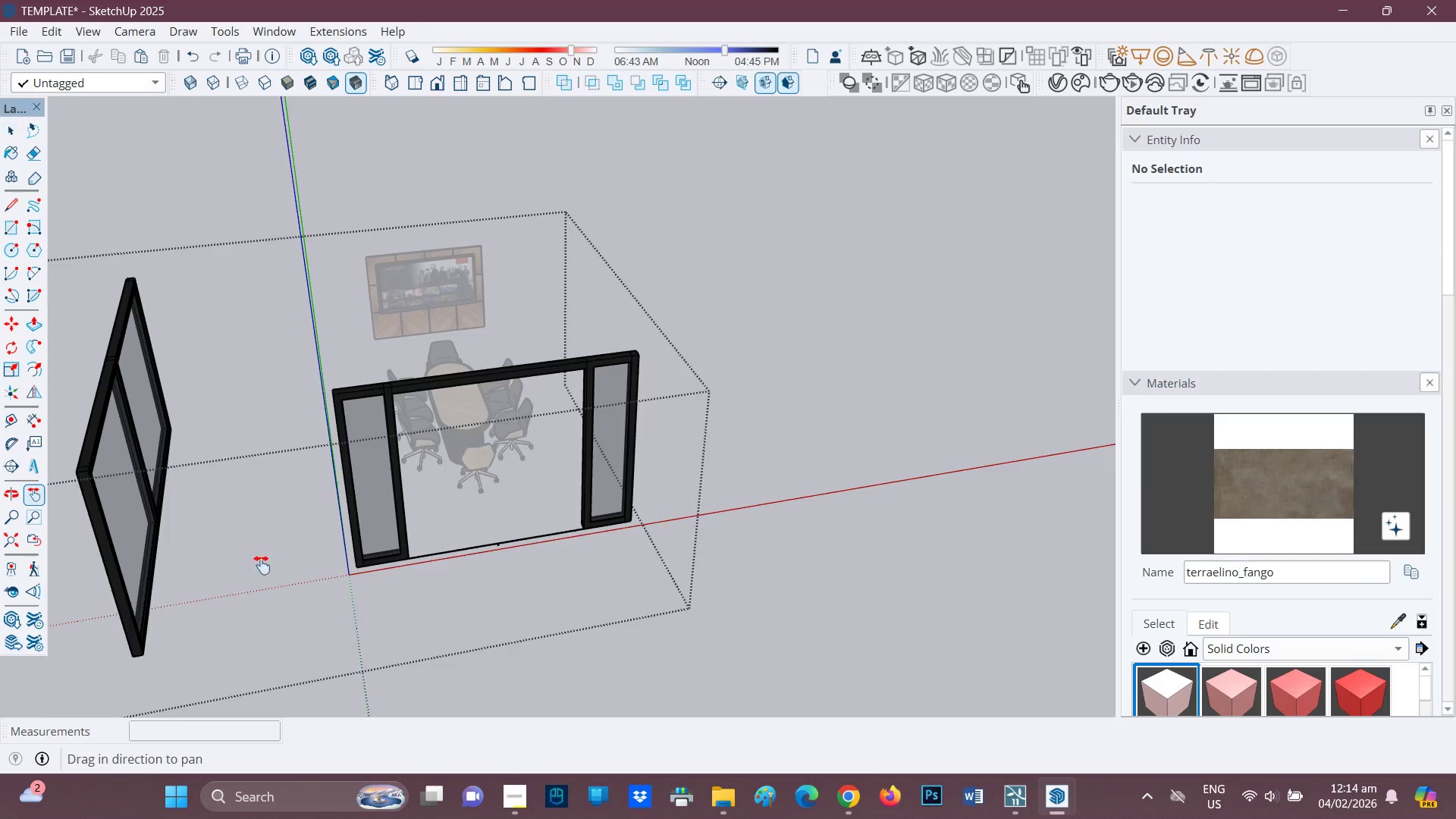 
left_click_drag(start_coordinate=[251, 563], to_coordinate=[867, 526])
 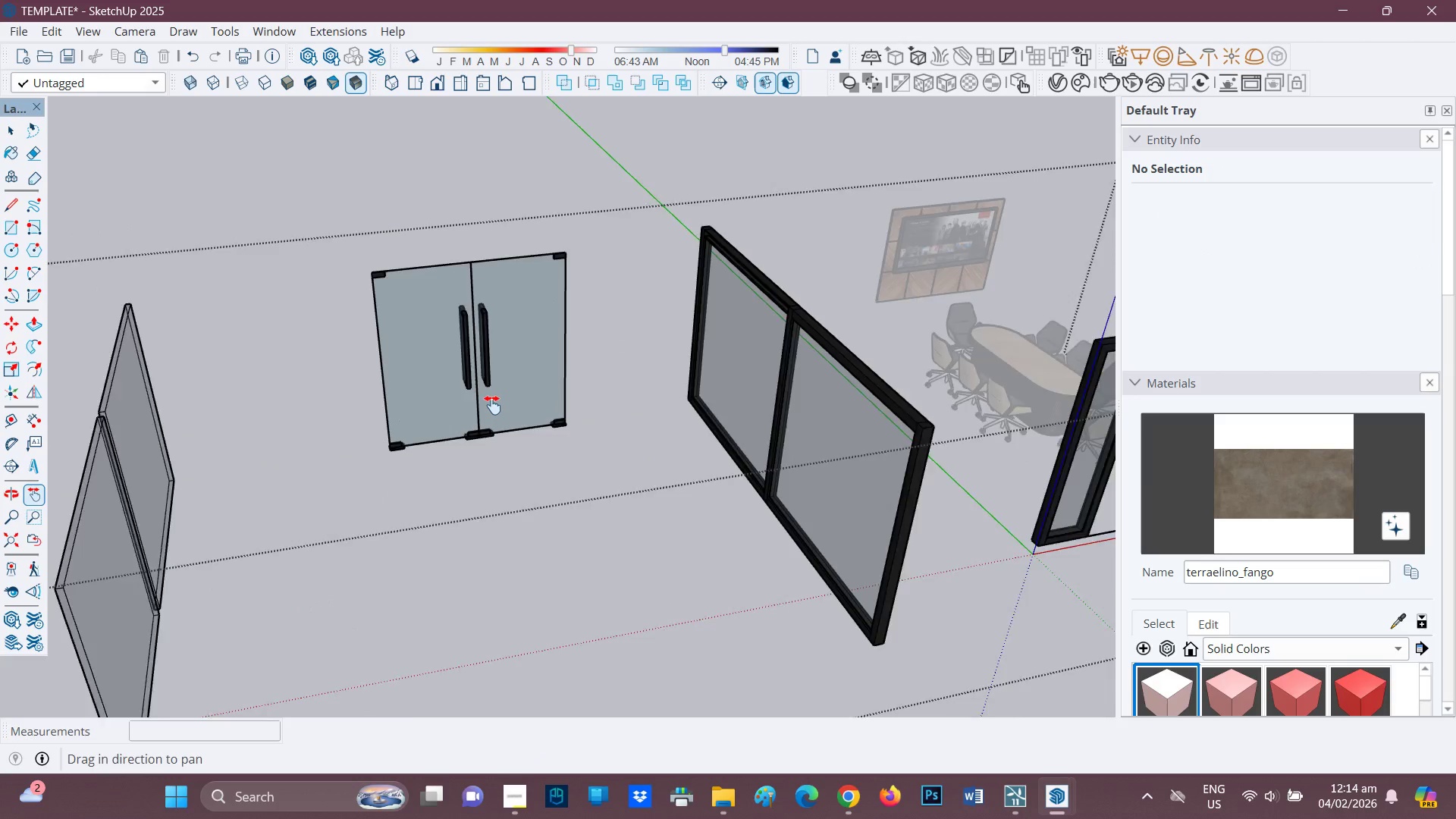 
scroll: coordinate [498, 407], scroll_direction: up, amount: 5.0
 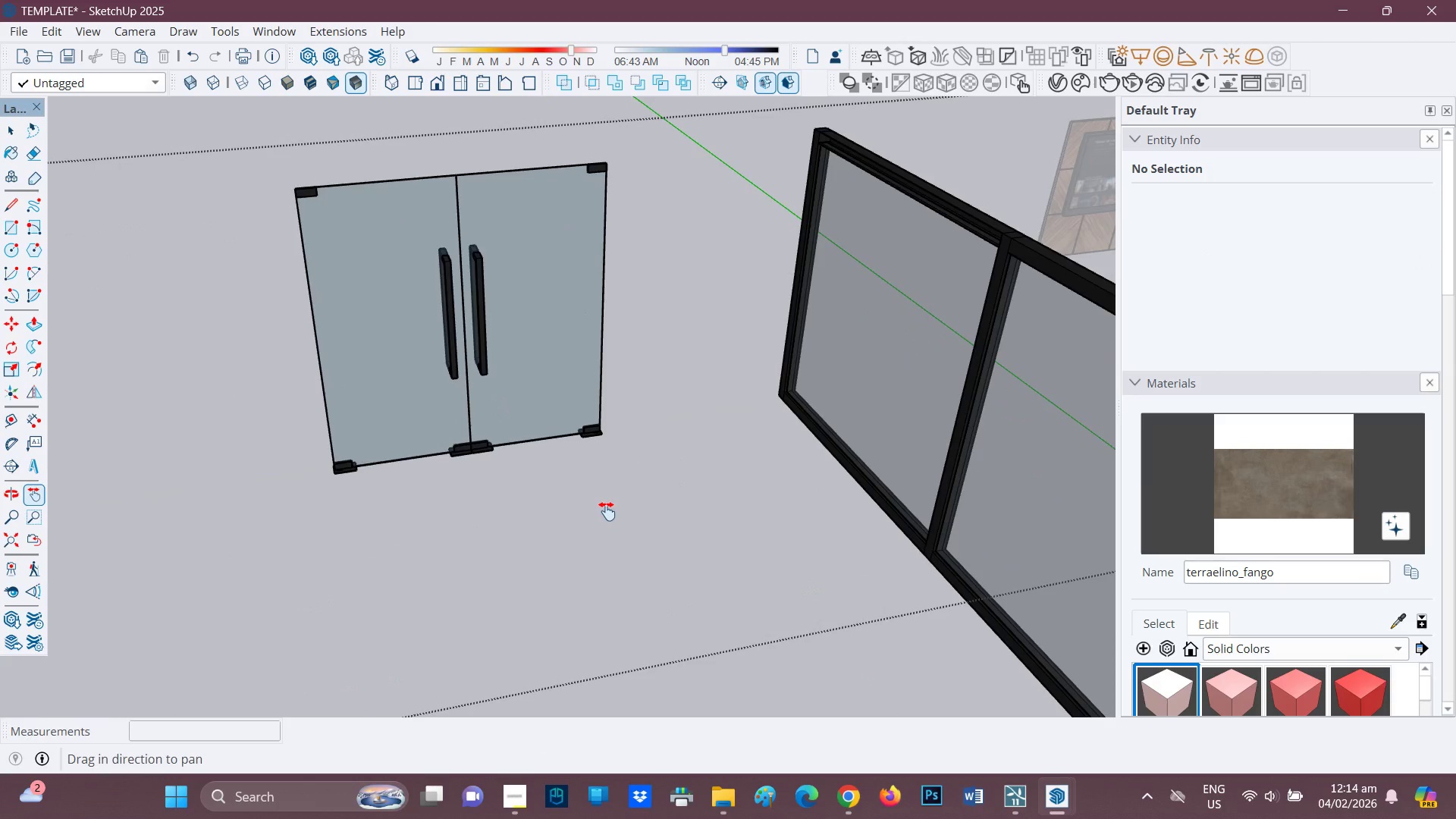 
key(Space)
 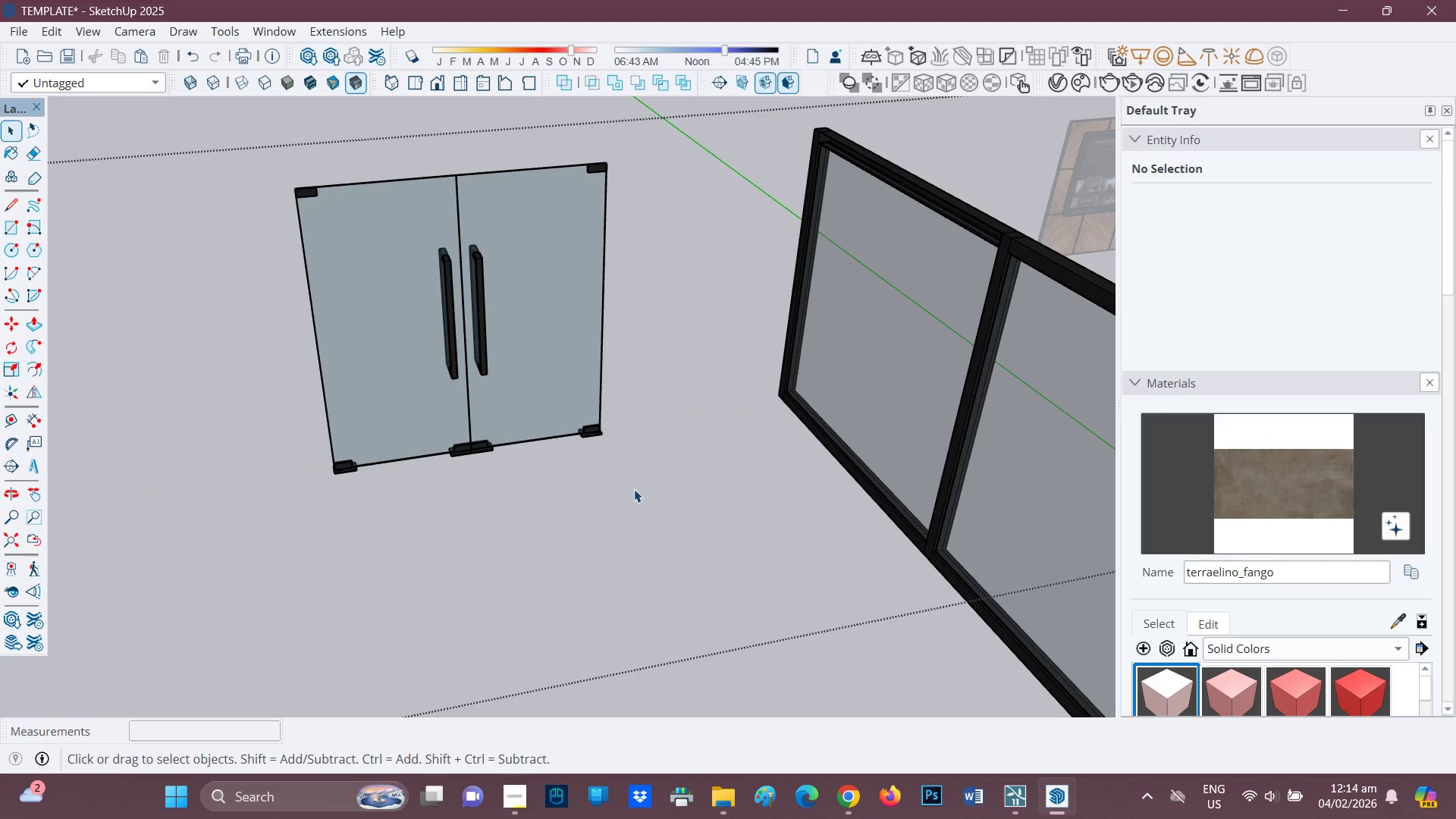 
left_click_drag(start_coordinate=[634, 489], to_coordinate=[208, 128])
 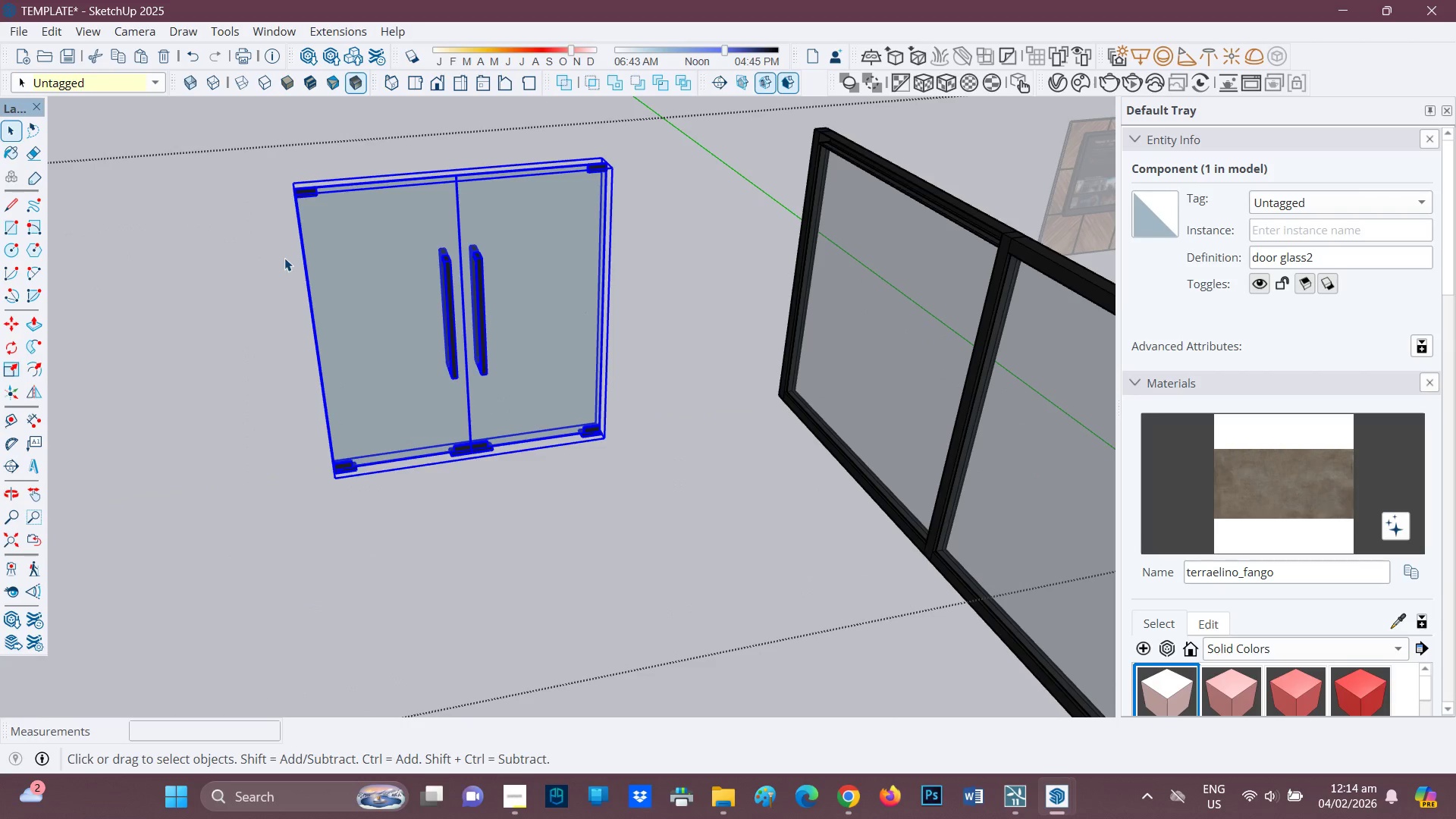 
key(Control+C)
 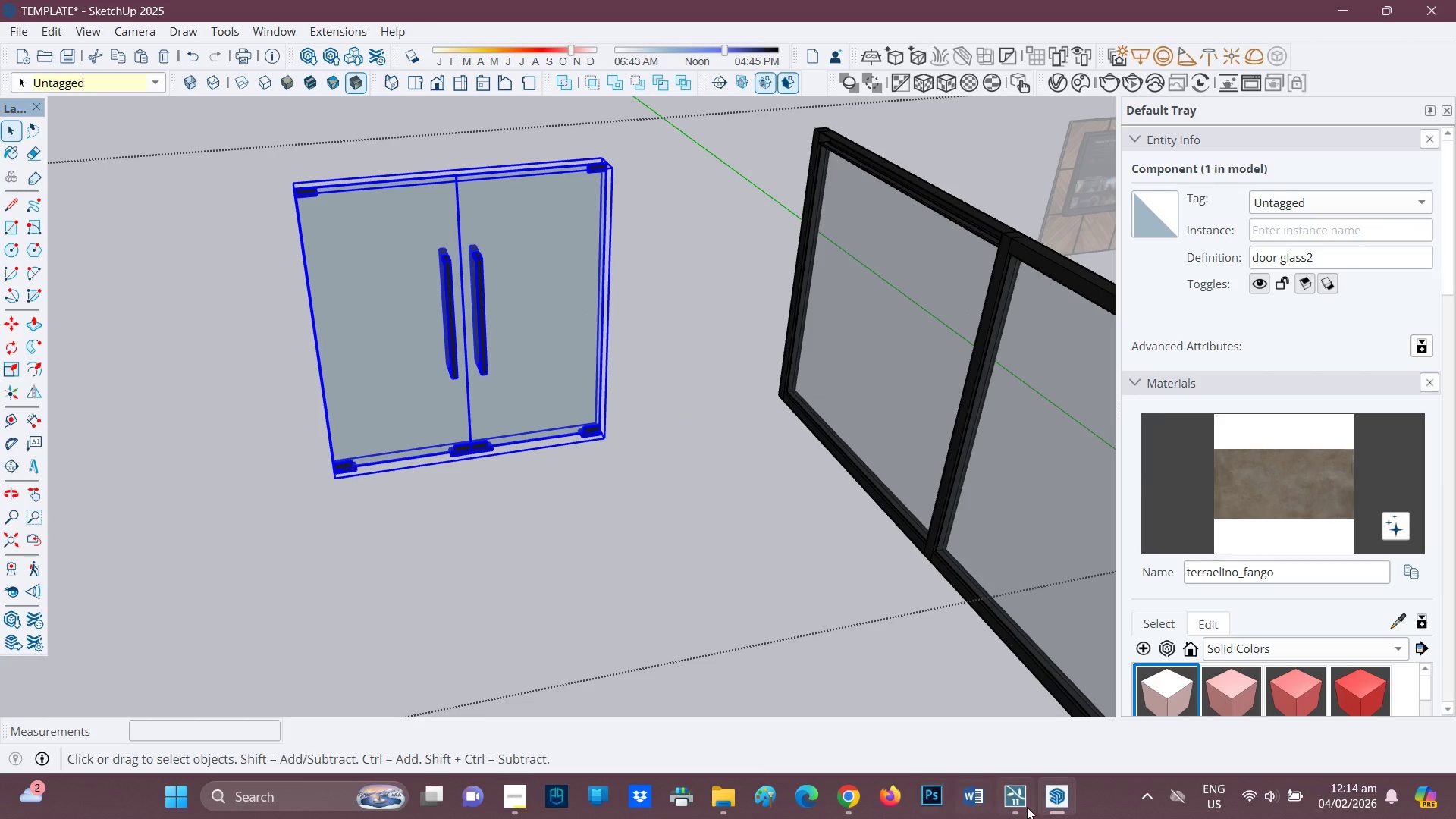 
left_click([1055, 794])
 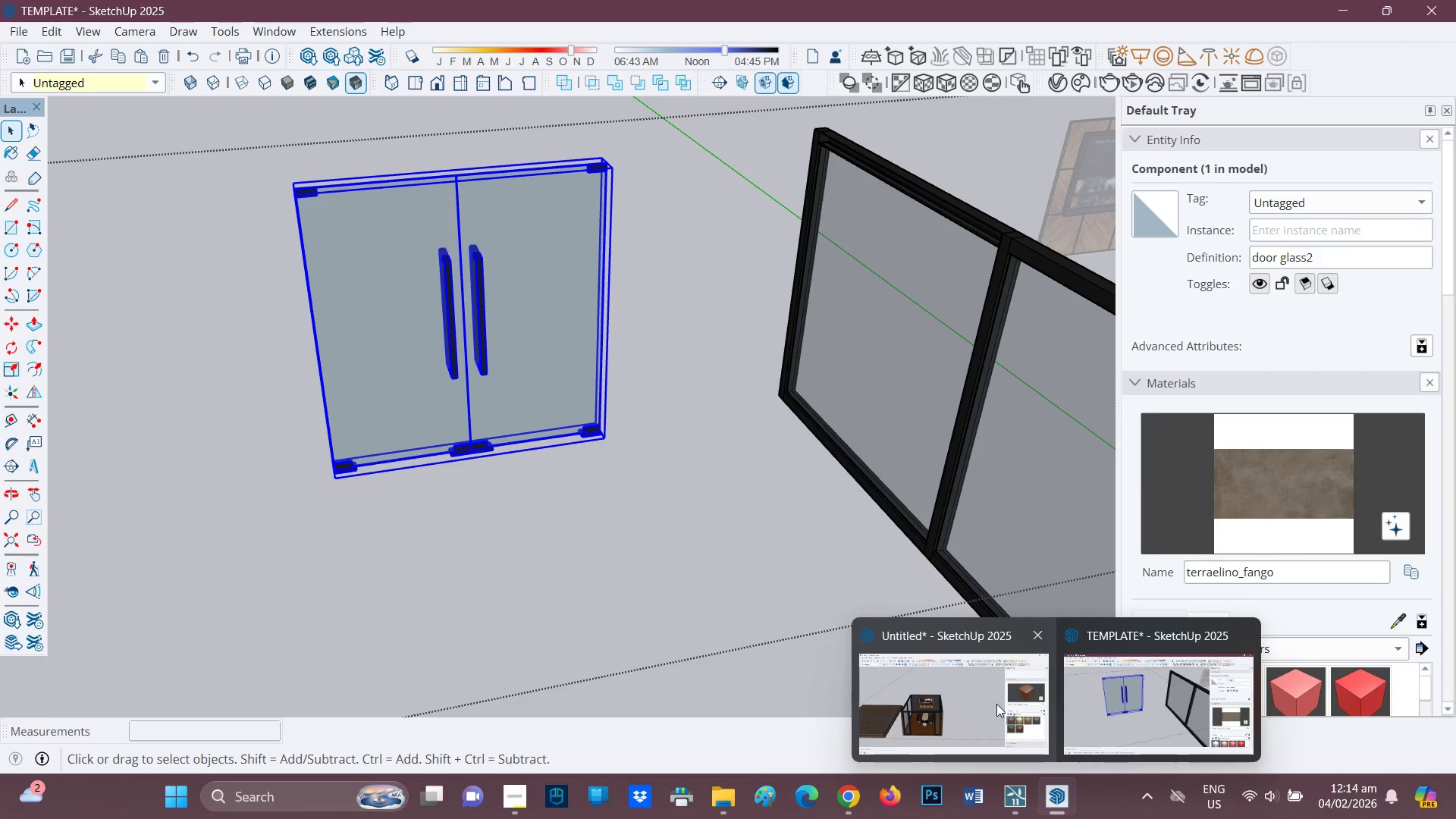 
left_click([996, 703])
 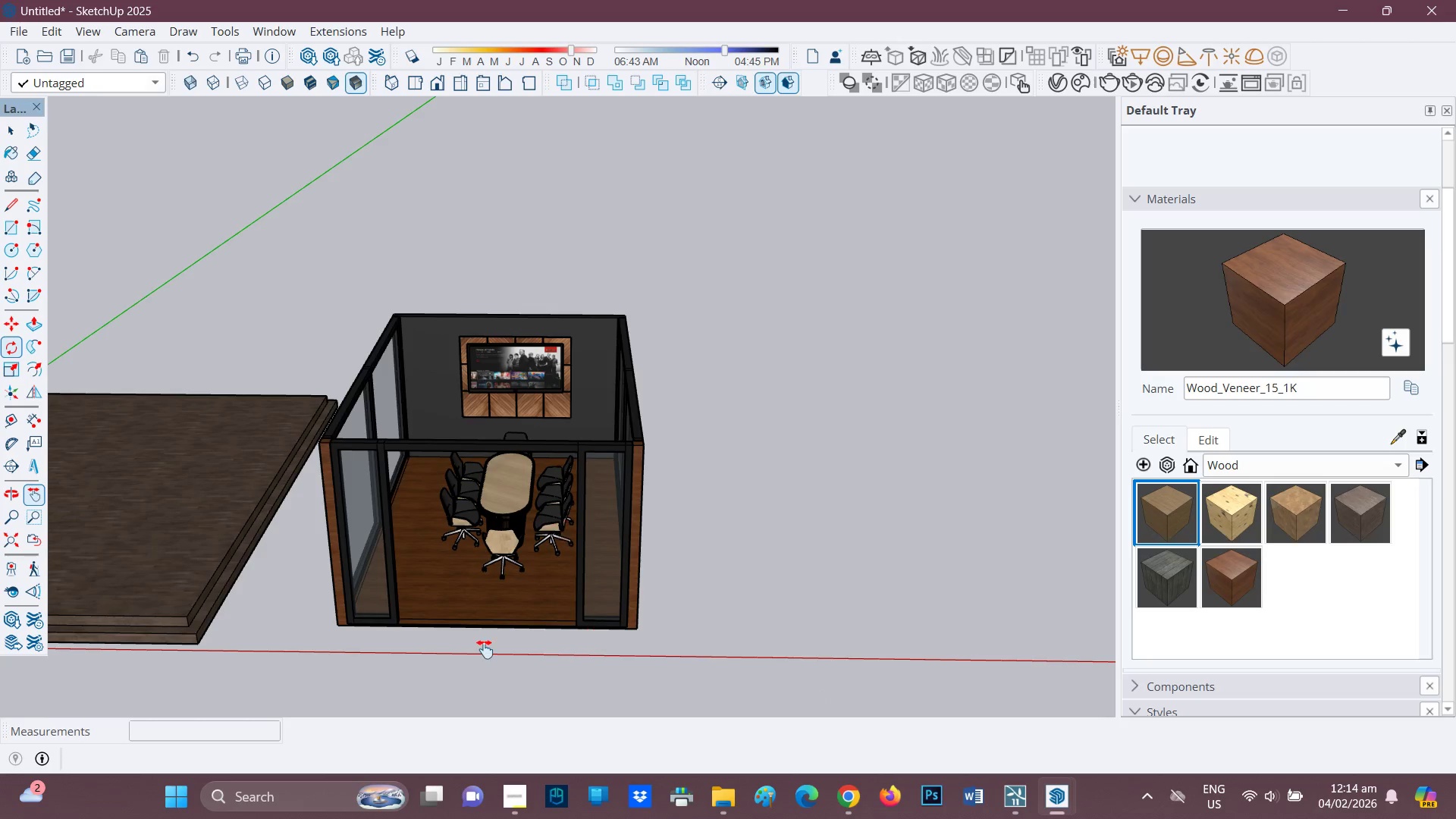 
scroll: coordinate [324, 632], scroll_direction: up, amount: 12.0
 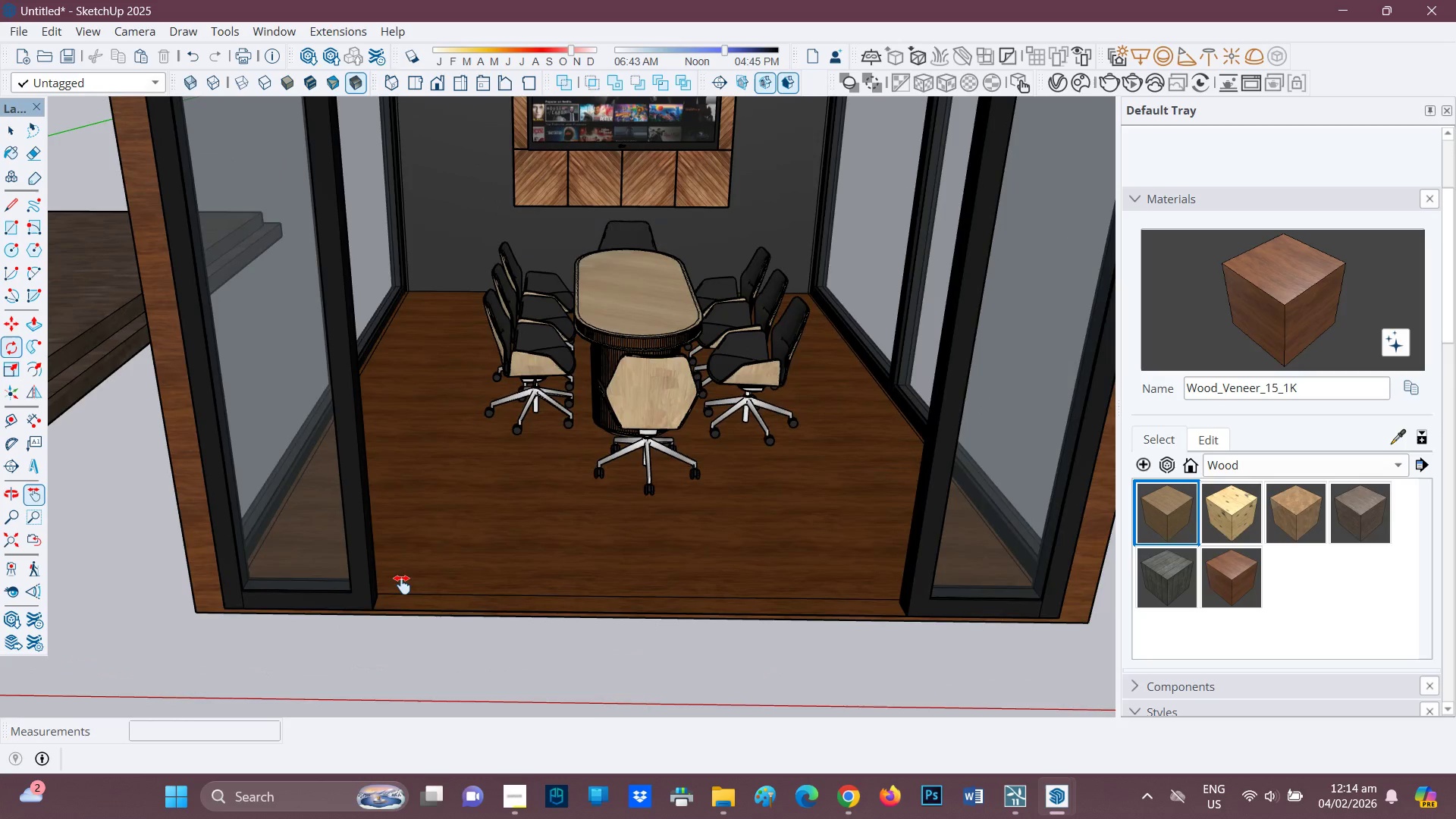 
key(Control+V)
 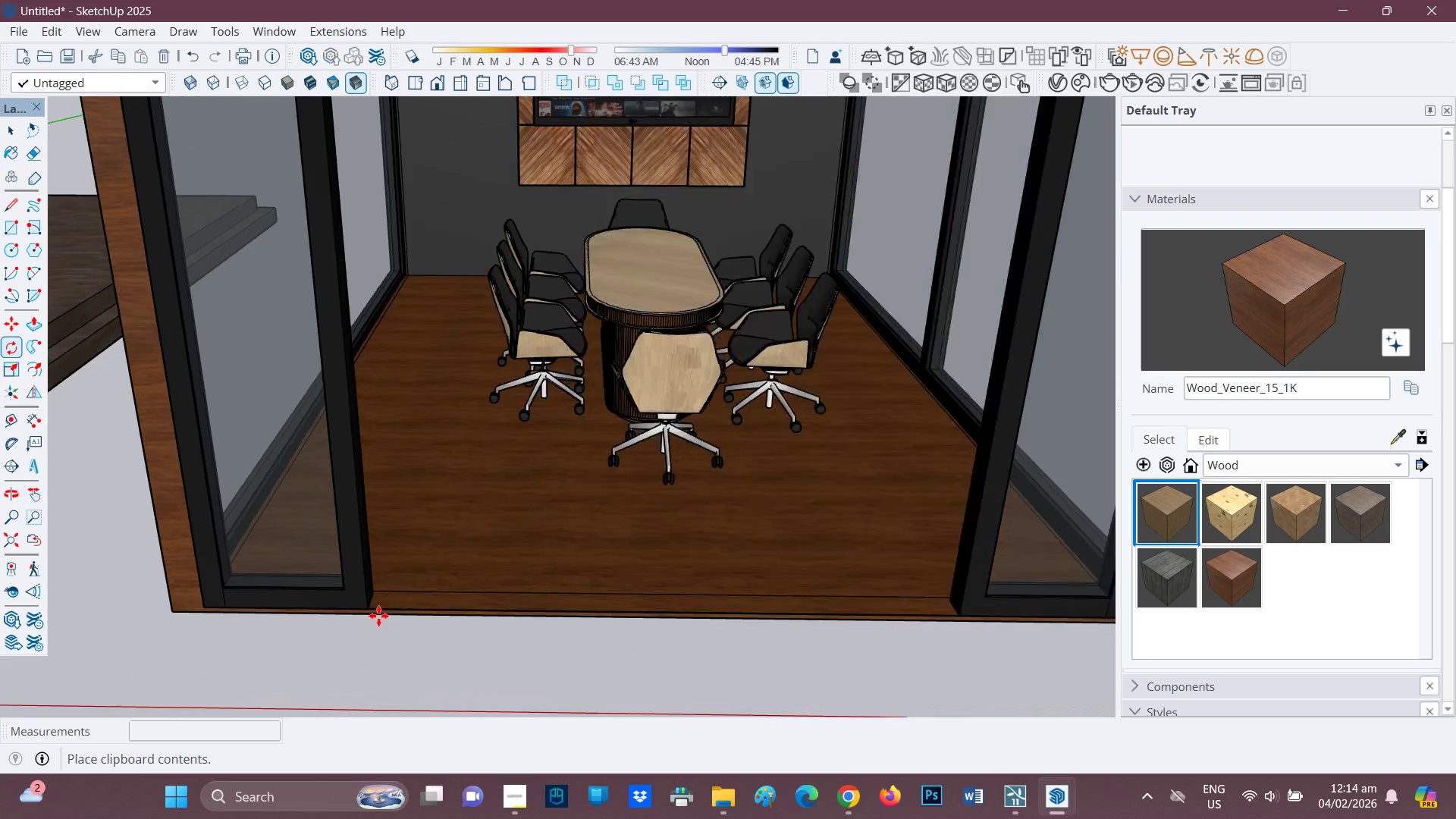 
scroll: coordinate [531, 639], scroll_direction: up, amount: 12.0
 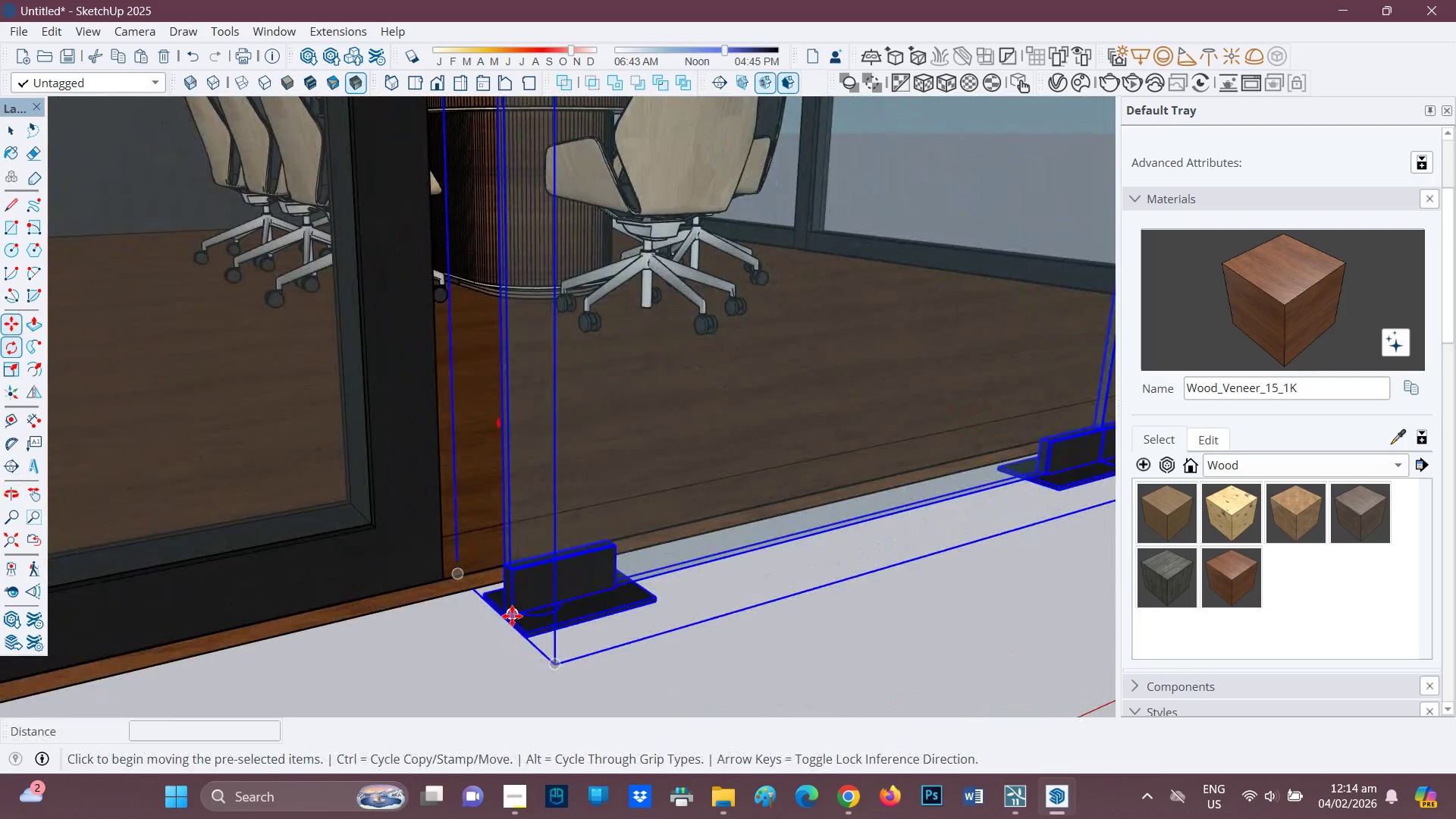 
left_click([512, 616])
 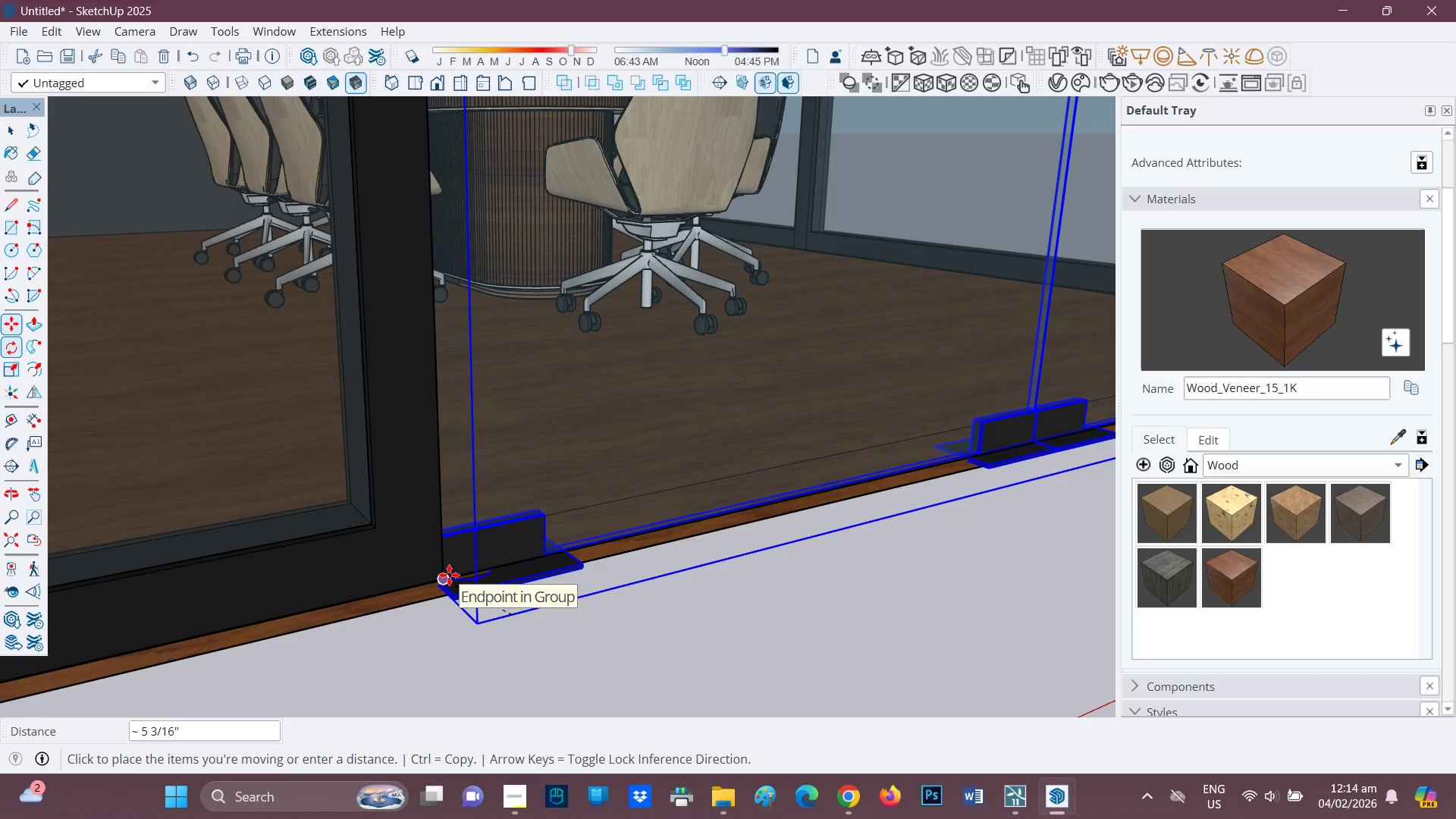 
left_click([449, 575])
 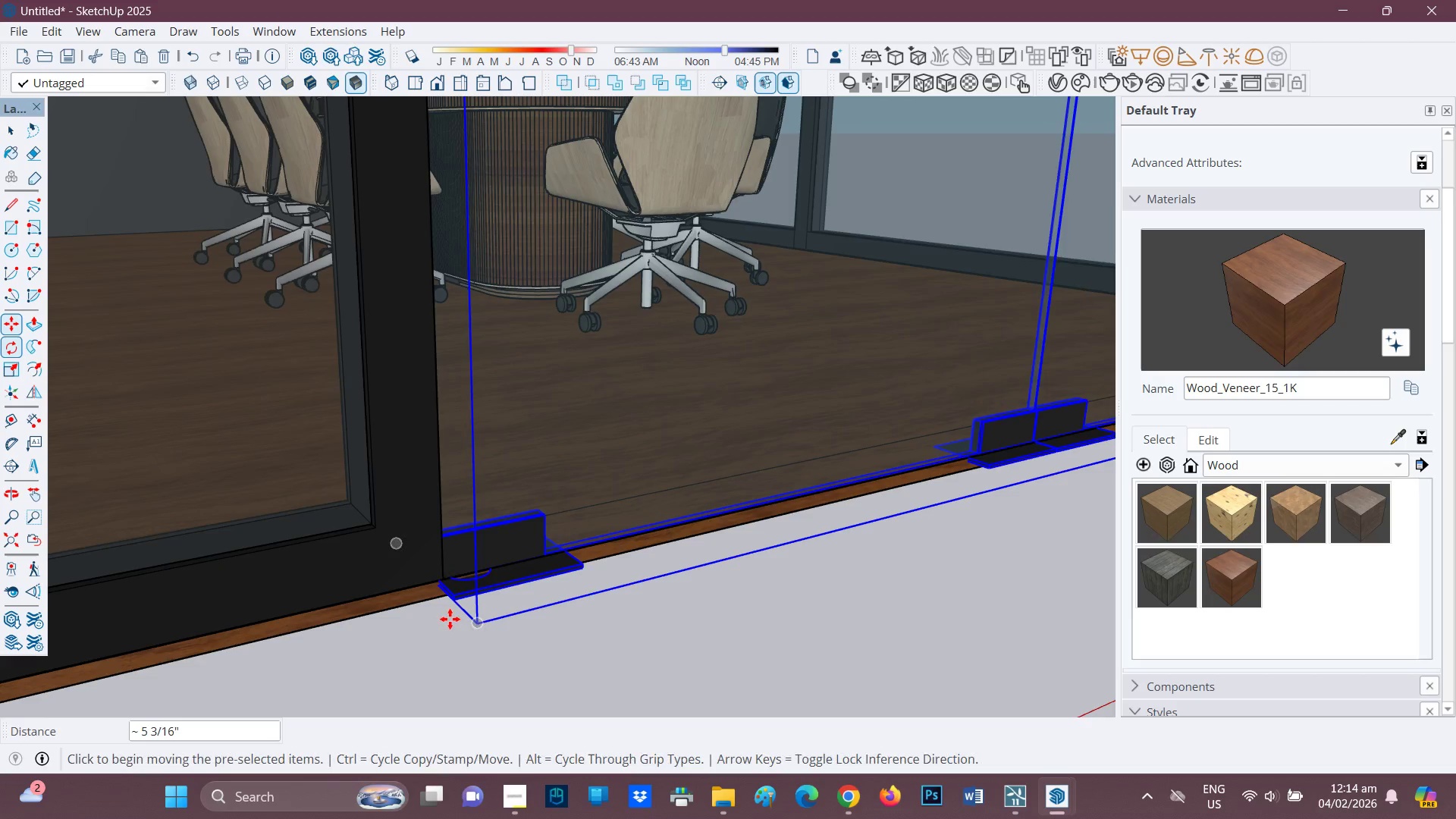 
scroll: coordinate [469, 548], scroll_direction: up, amount: 8.0
 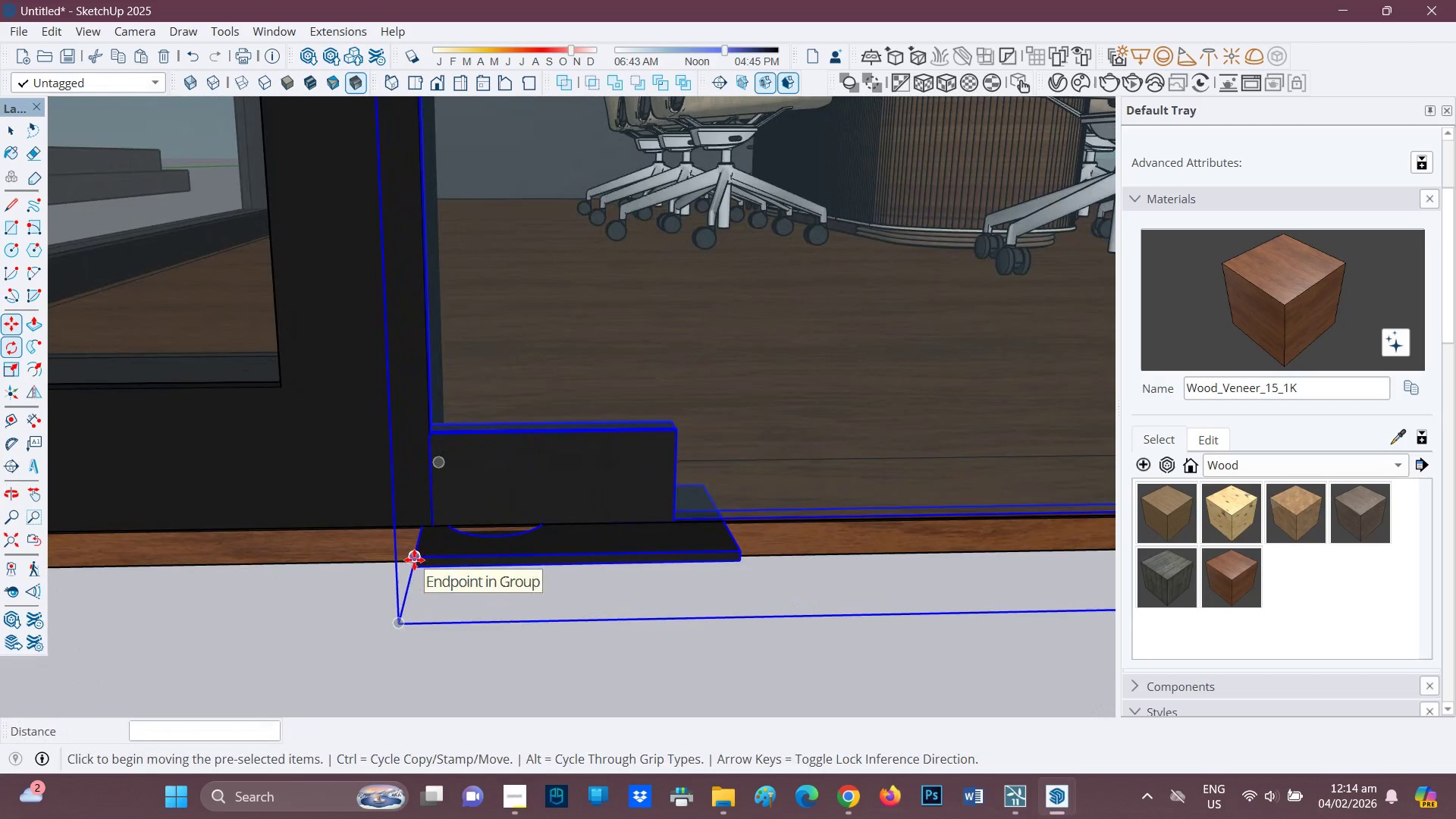 
left_click([414, 560])
 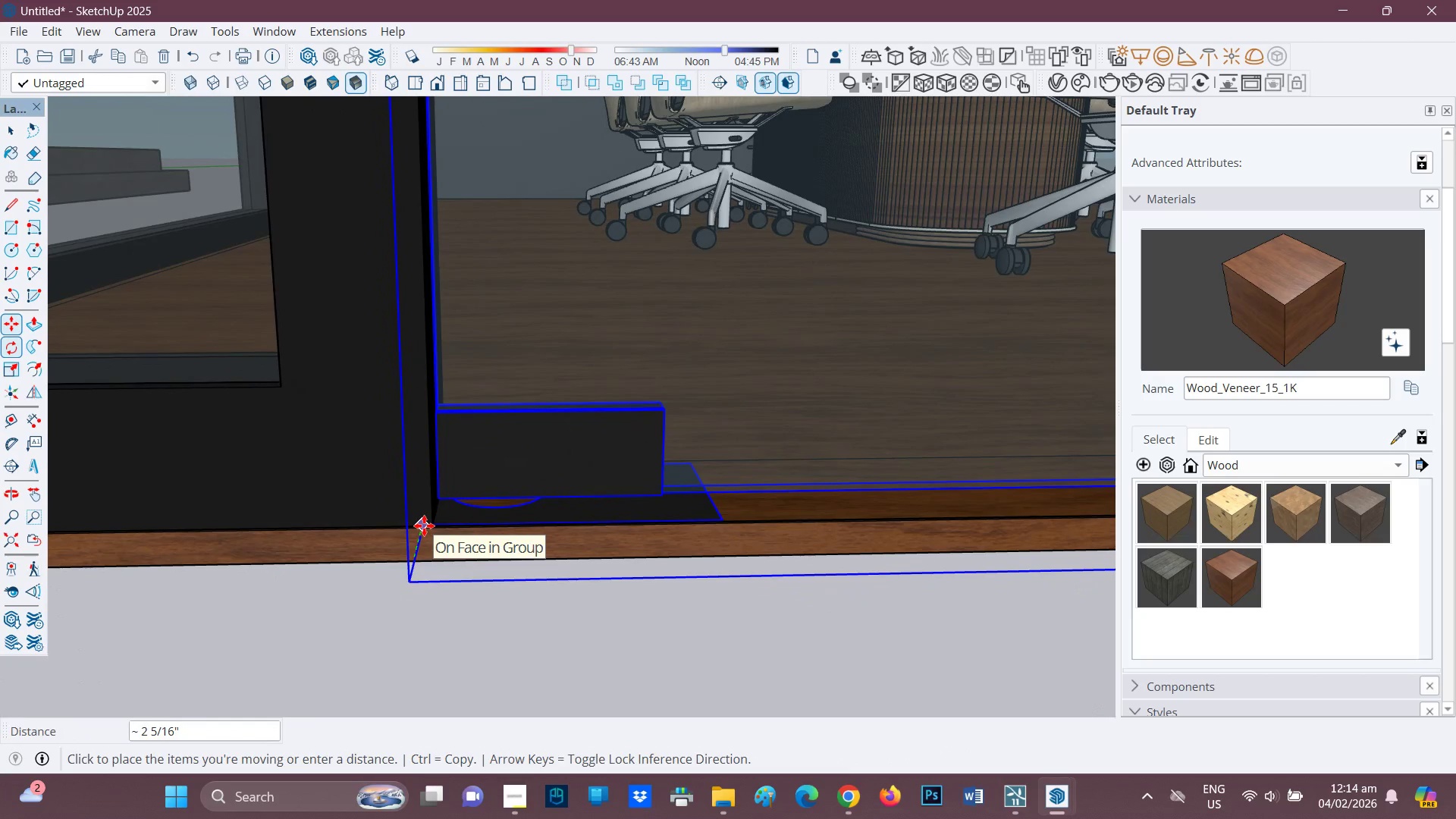 
left_click([424, 526])
 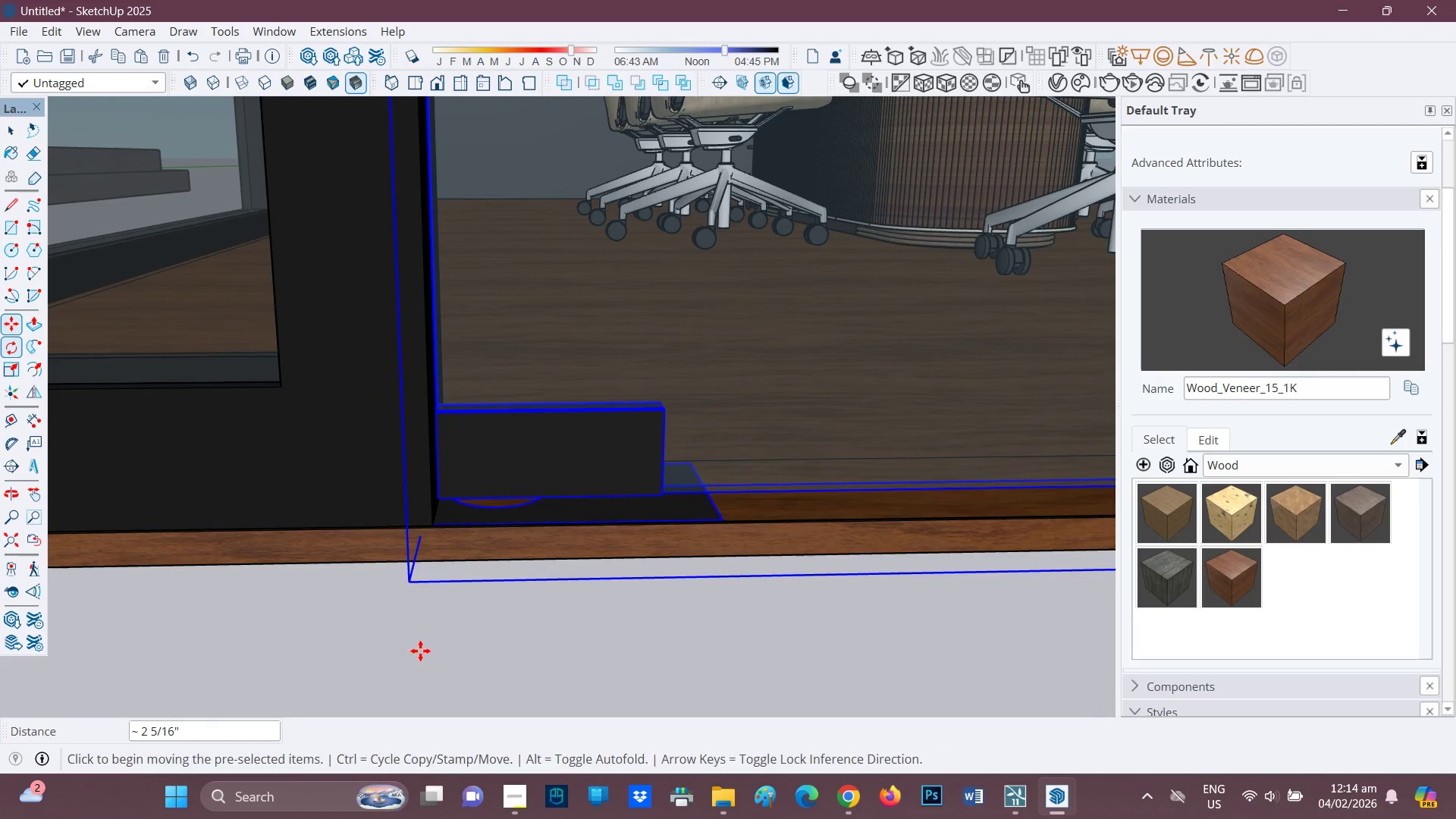 
scroll: coordinate [899, 557], scroll_direction: down, amount: 14.0
 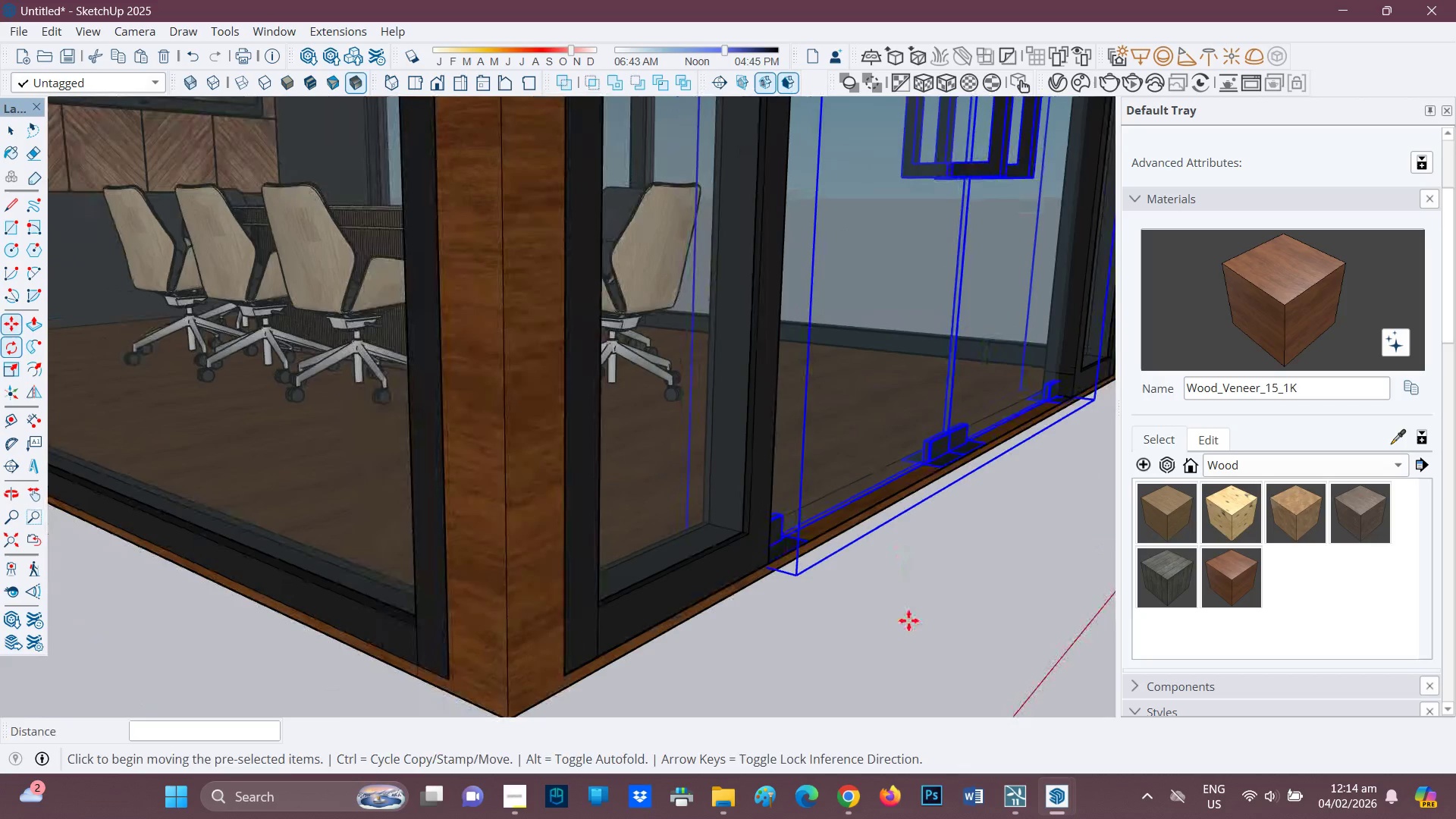 
key(Space)
 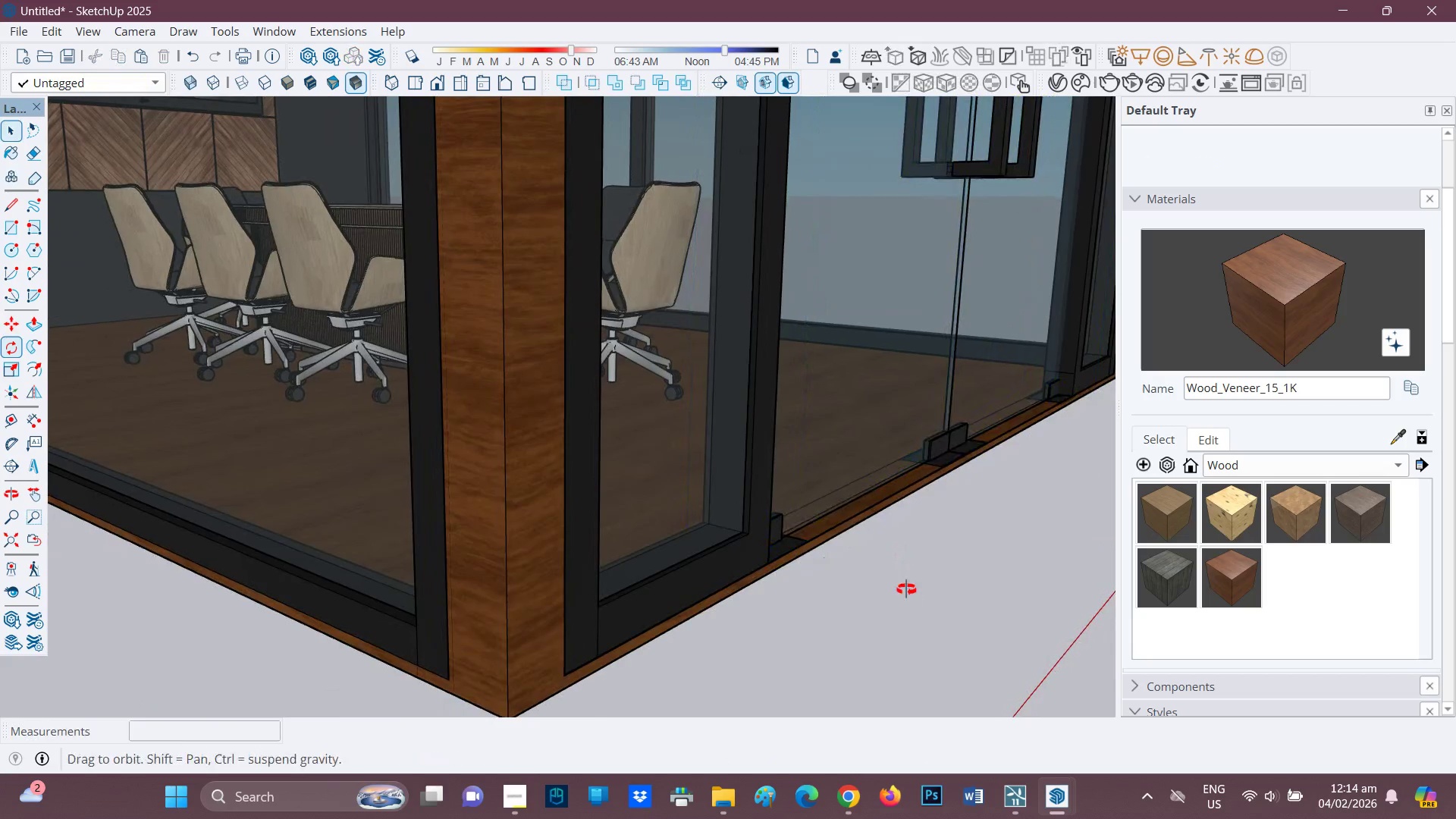 
key(H)
 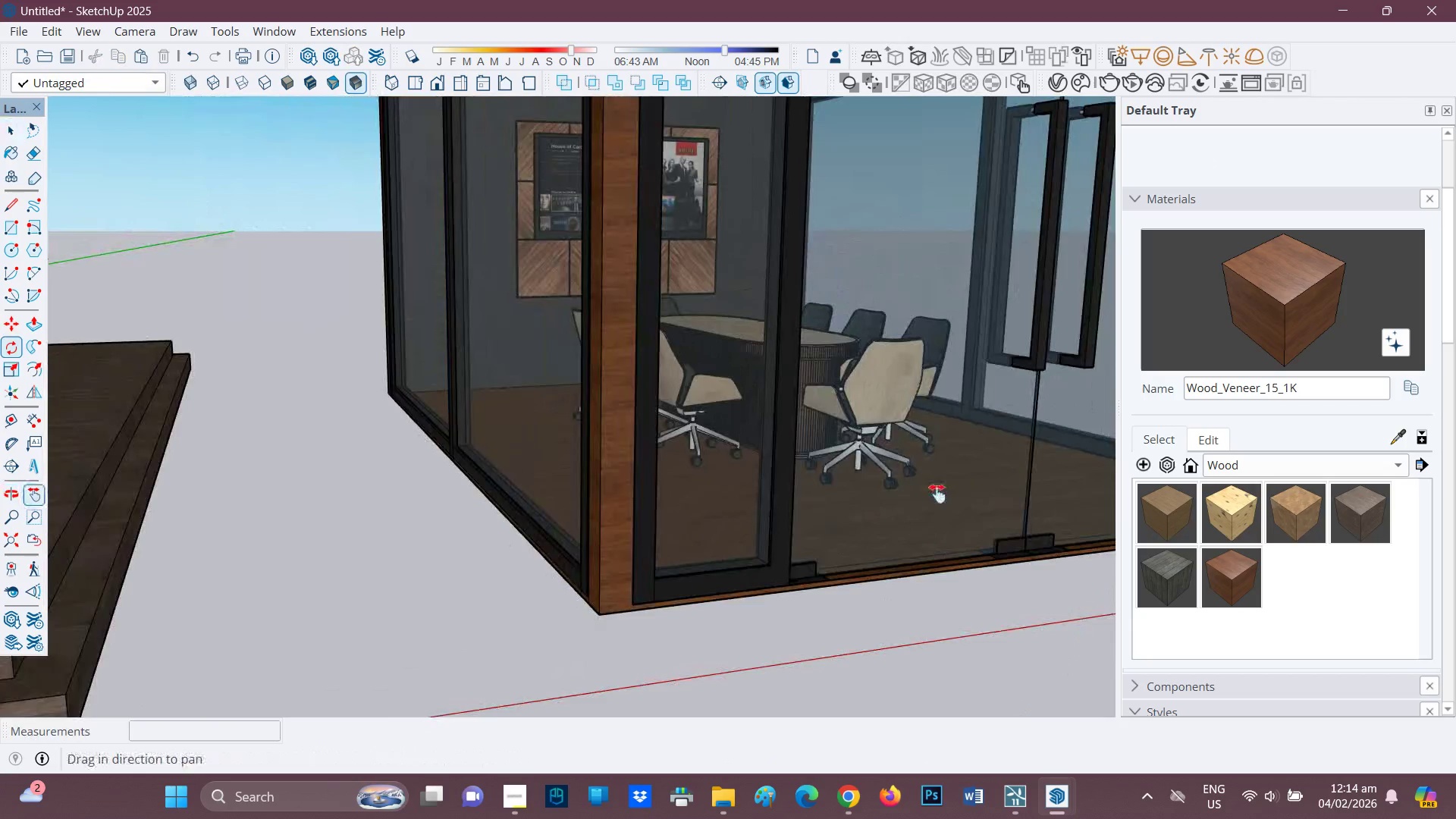 
scroll: coordinate [840, 562], scroll_direction: down, amount: 8.0
 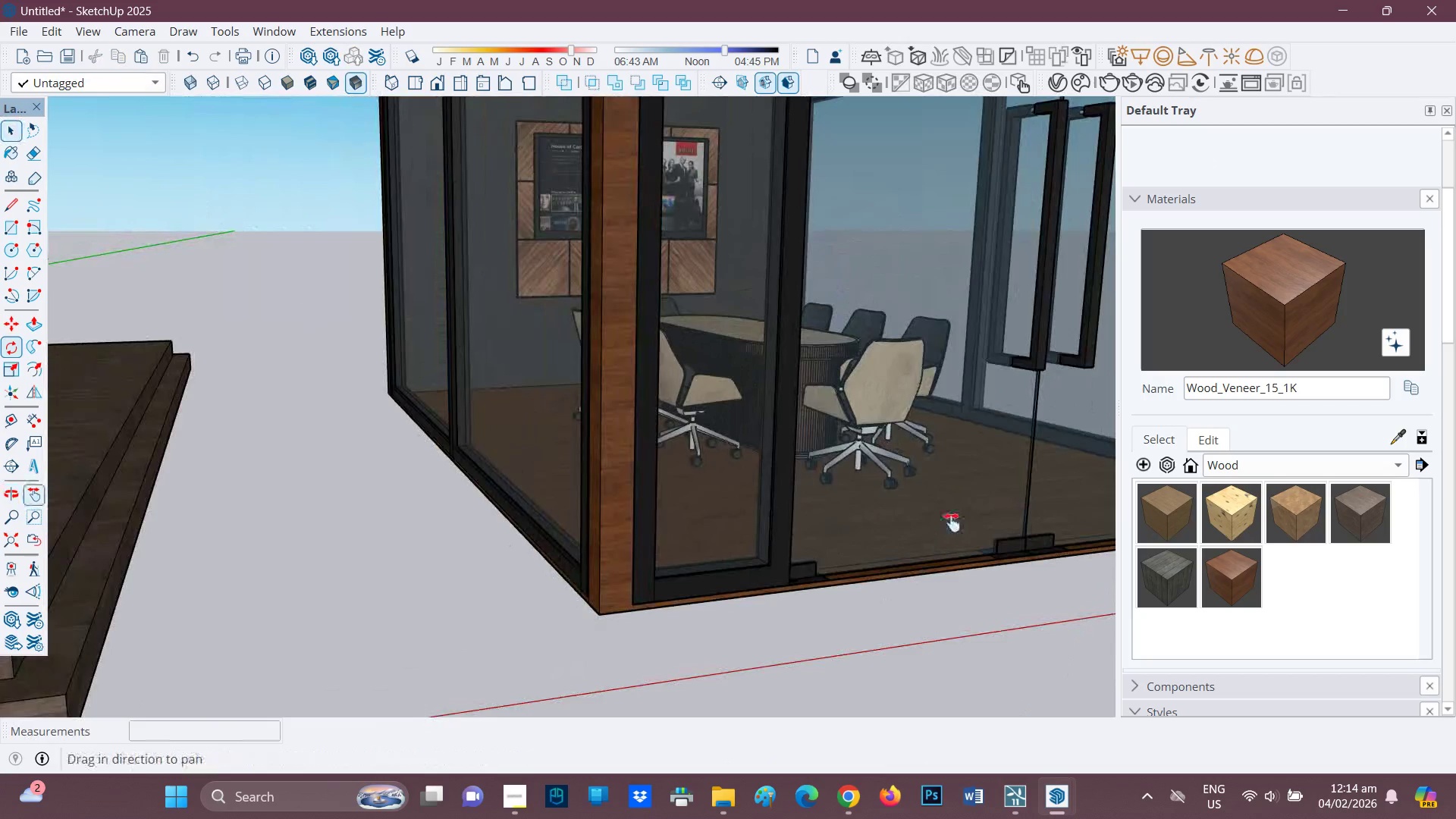 
left_click_drag(start_coordinate=[949, 491], to_coordinate=[309, 786])
 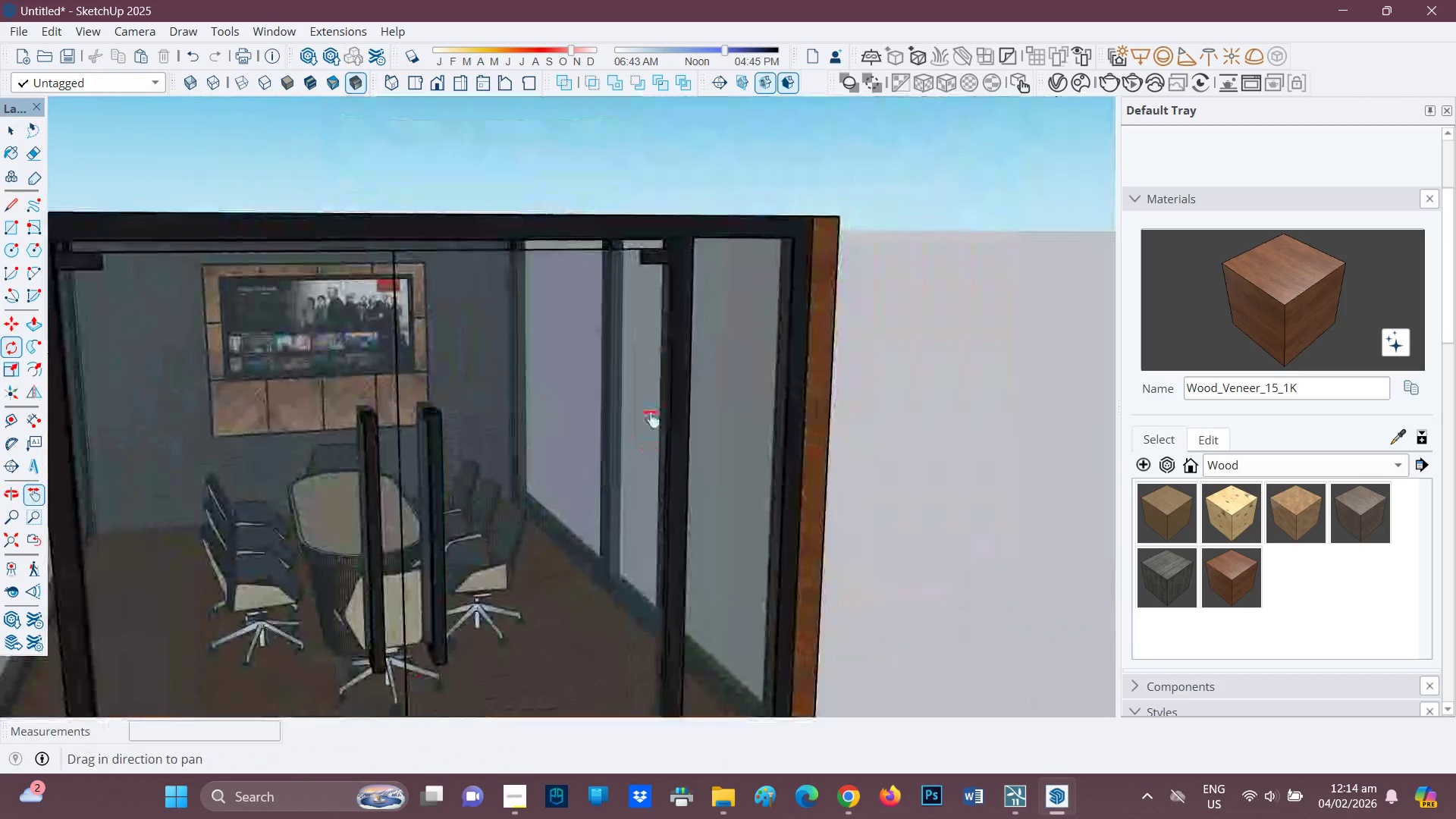 
scroll: coordinate [651, 382], scroll_direction: up, amount: 2.0
 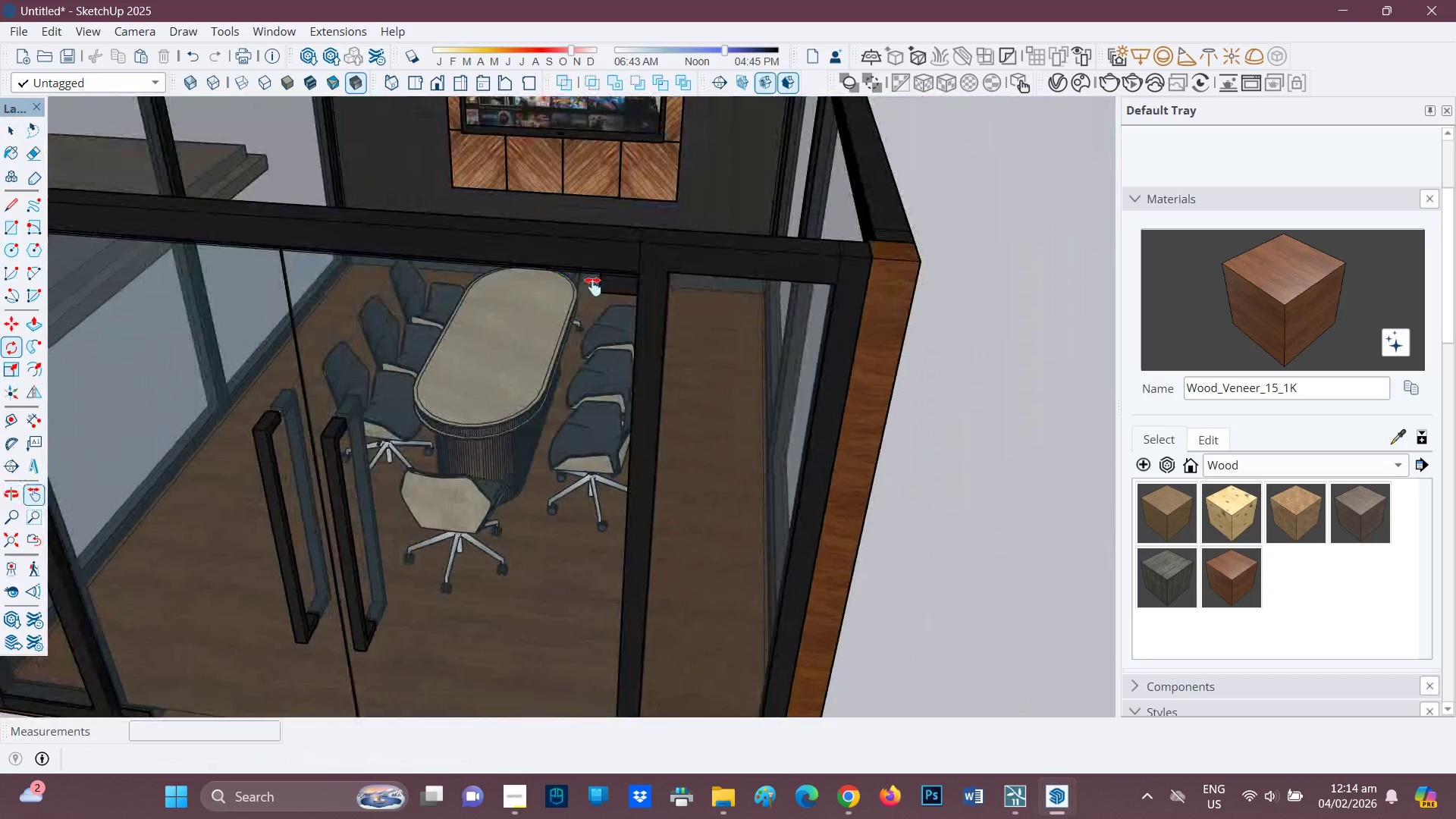 
scroll: coordinate [410, 344], scroll_direction: down, amount: 1.0
 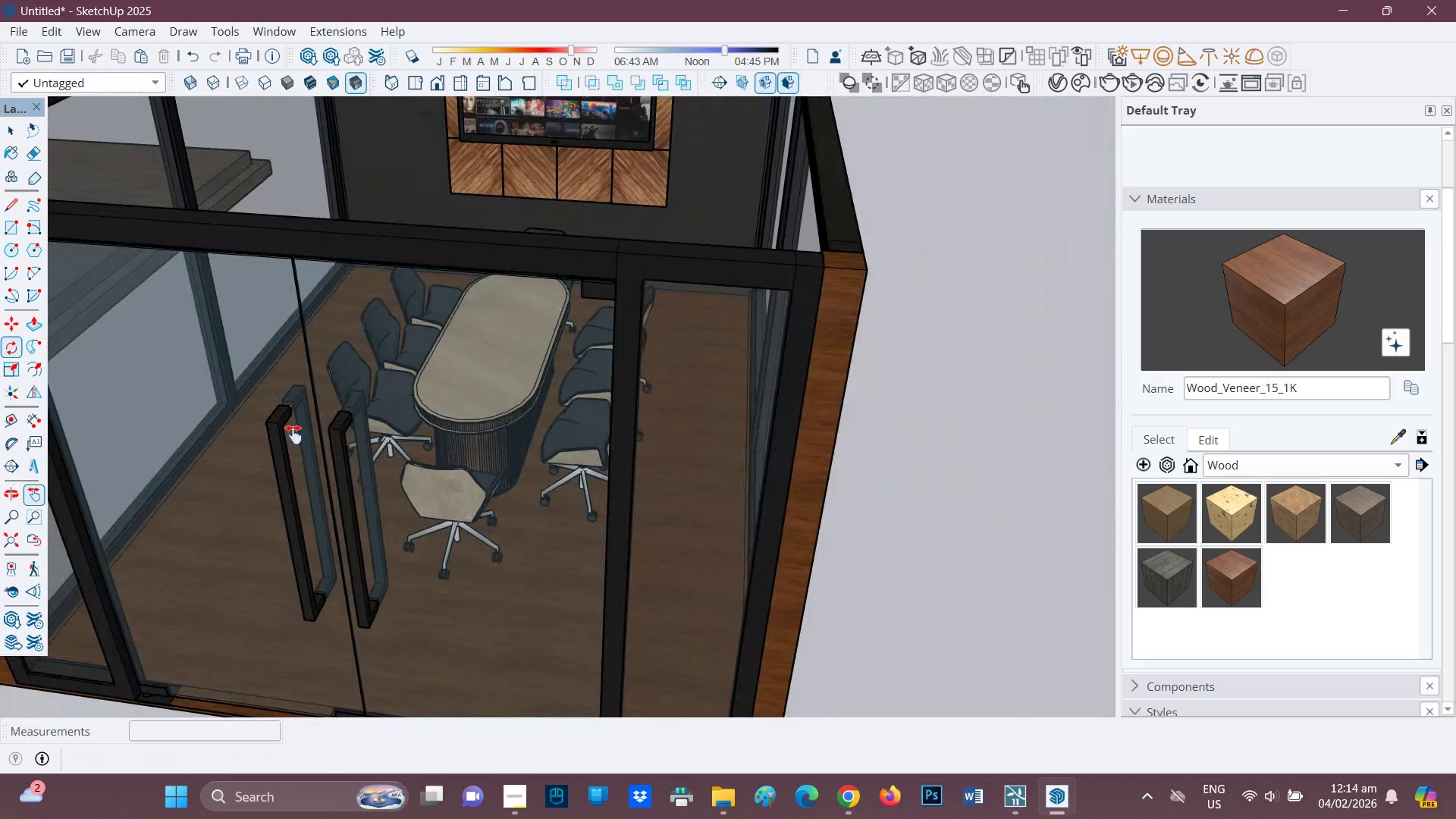 
key(H)
 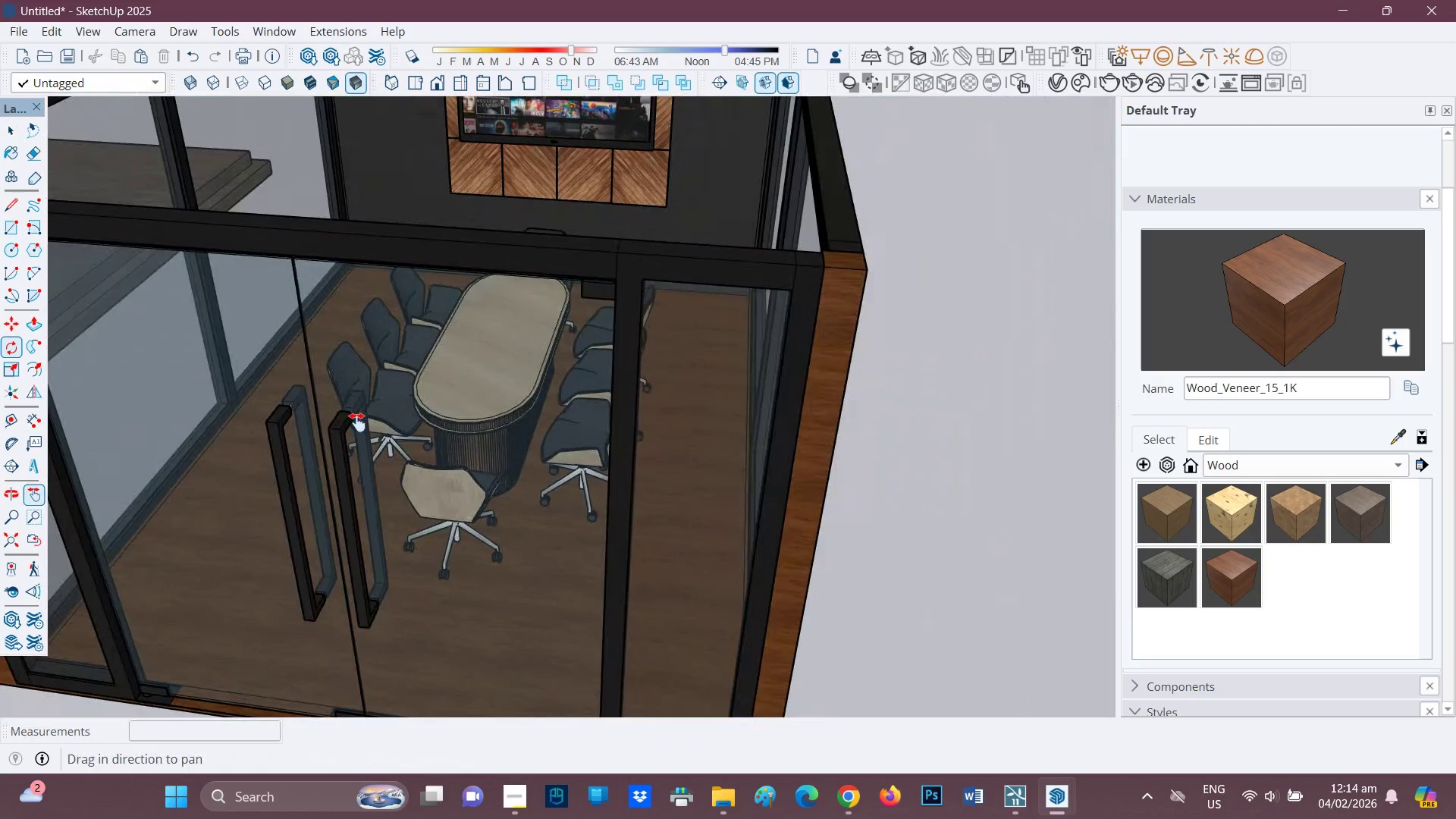 
left_click_drag(start_coordinate=[329, 421], to_coordinate=[758, 466])
 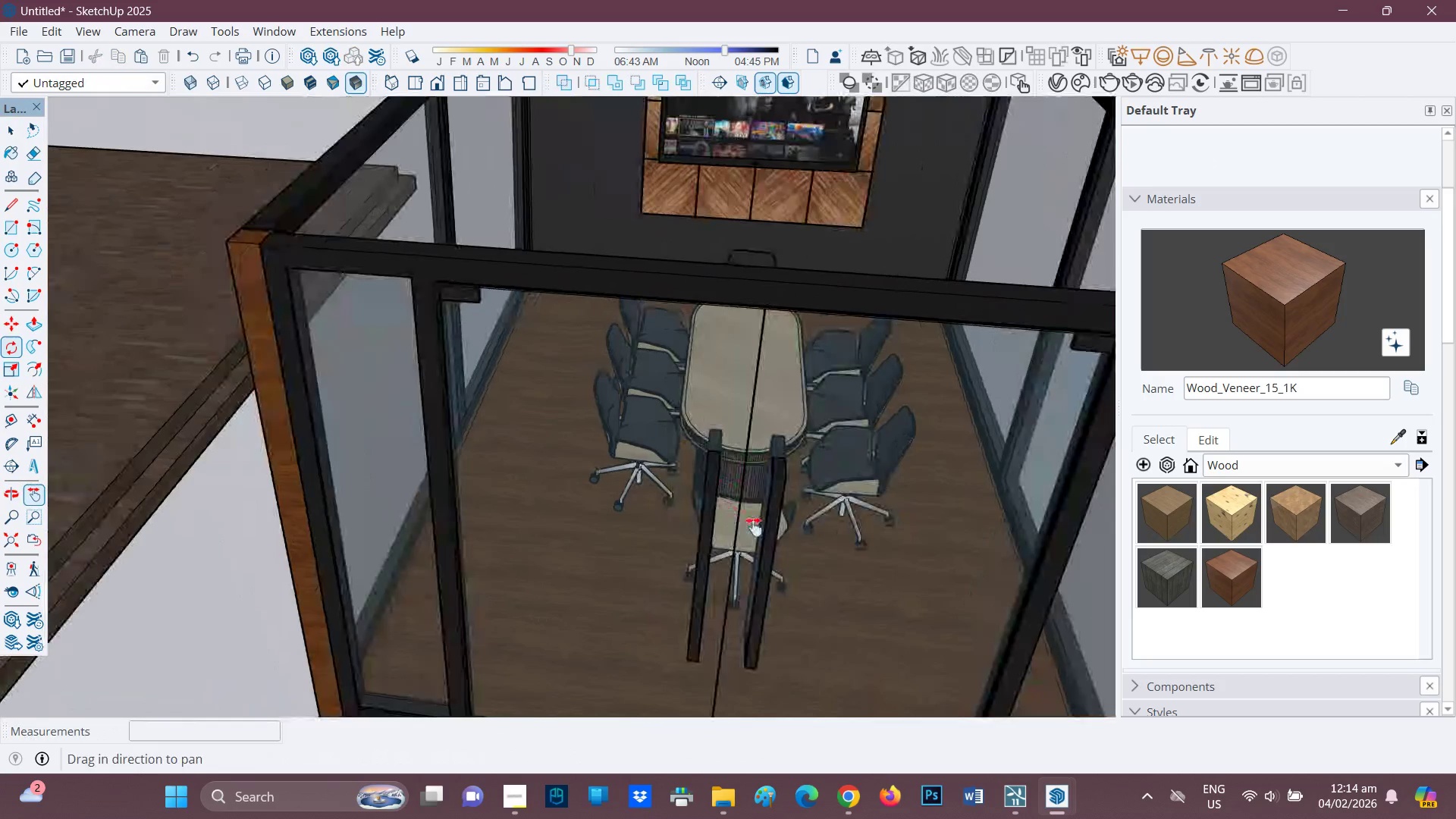 
key(Space)
 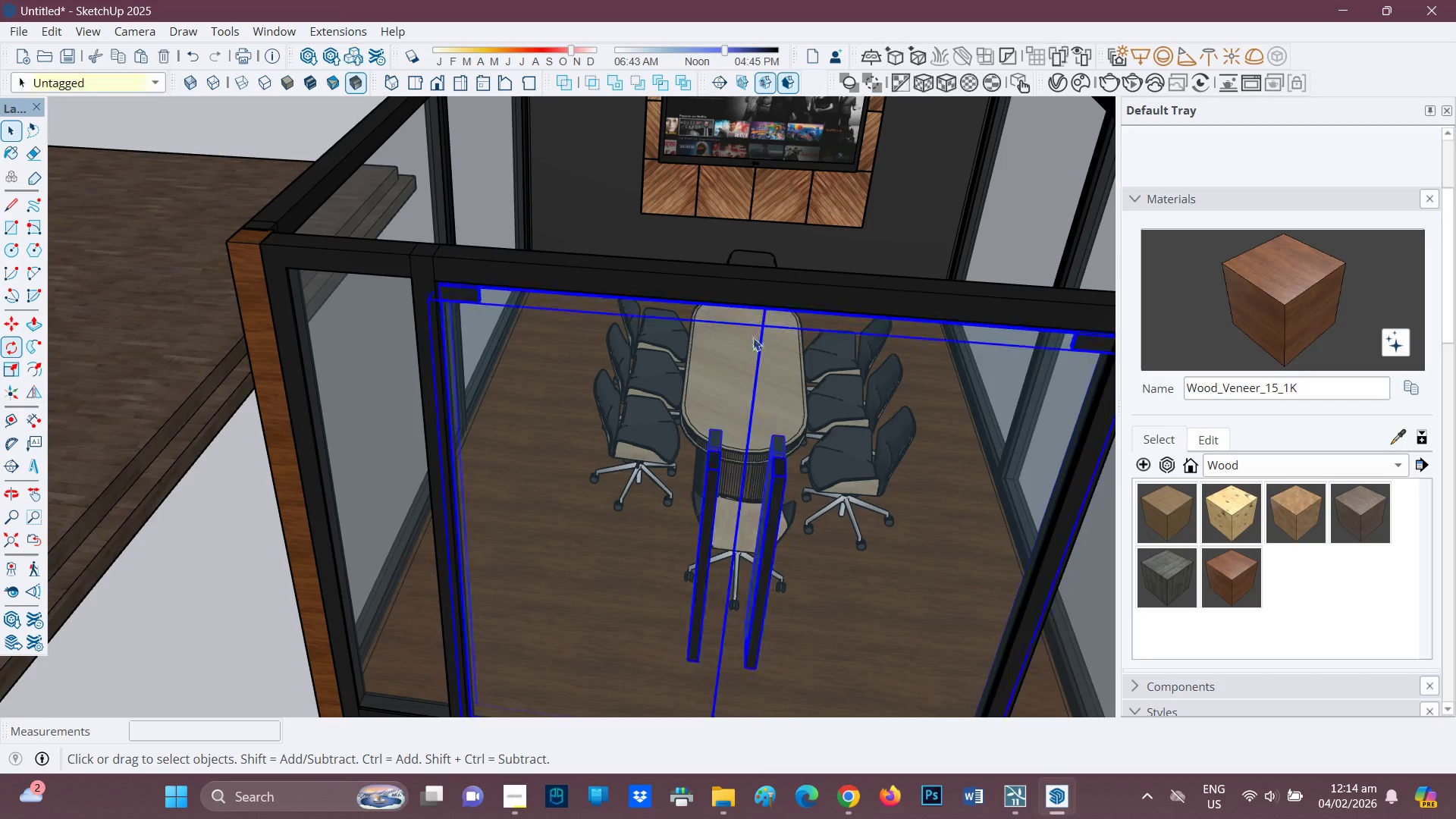 
scroll: coordinate [727, 262], scroll_direction: up, amount: 12.0
 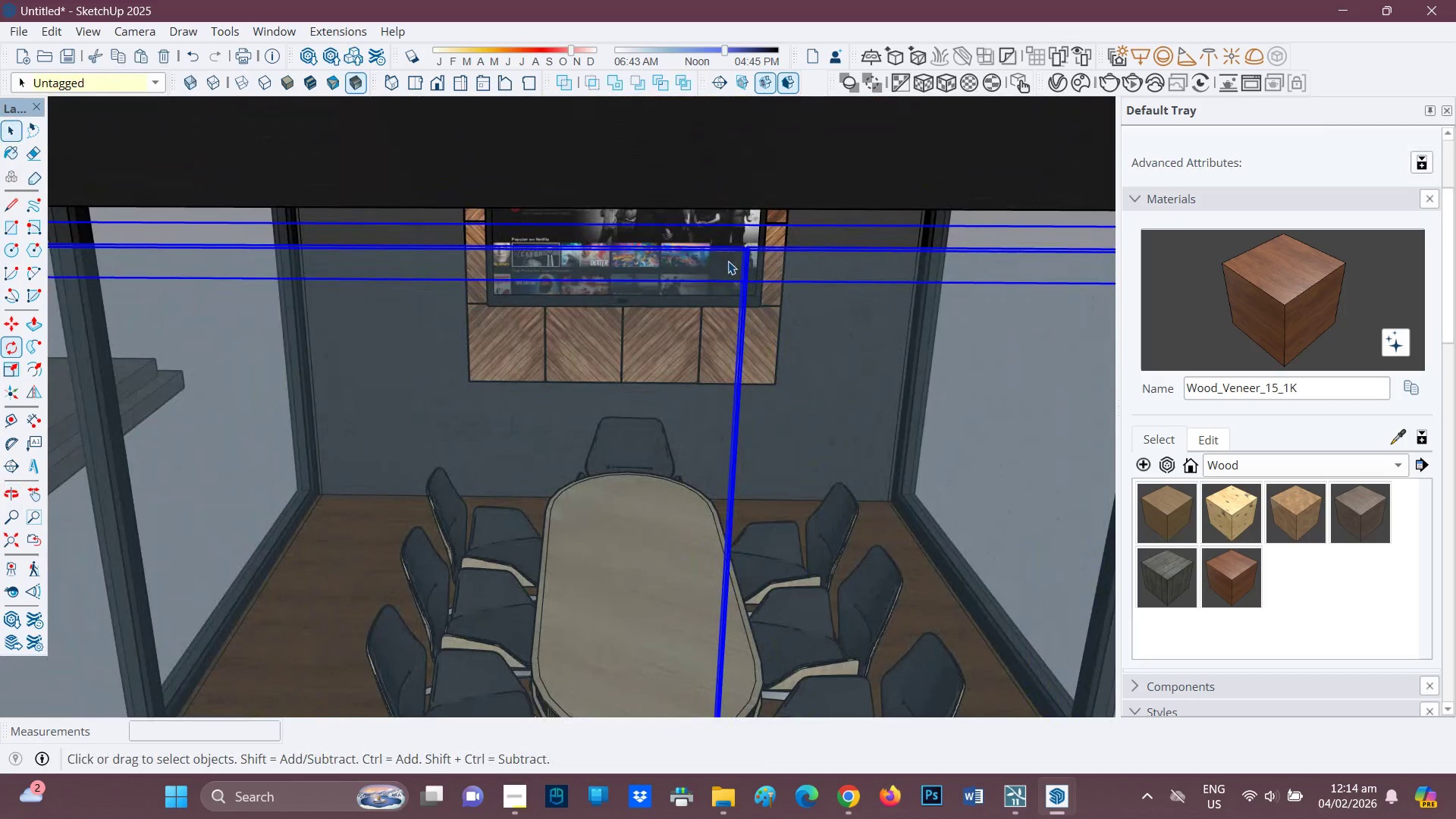 
key(S)
 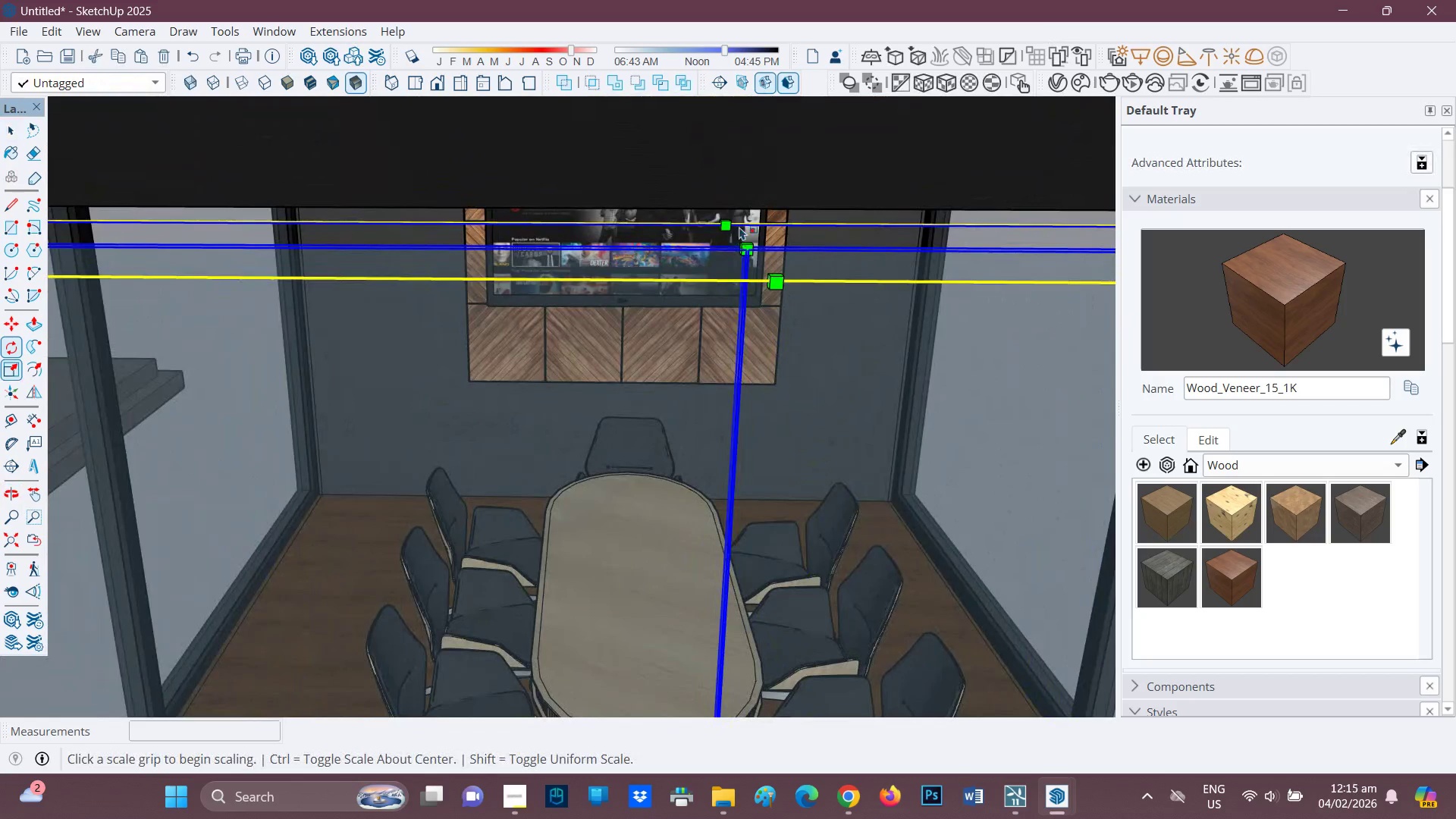 
scroll: coordinate [752, 268], scroll_direction: none, amount: 0.0
 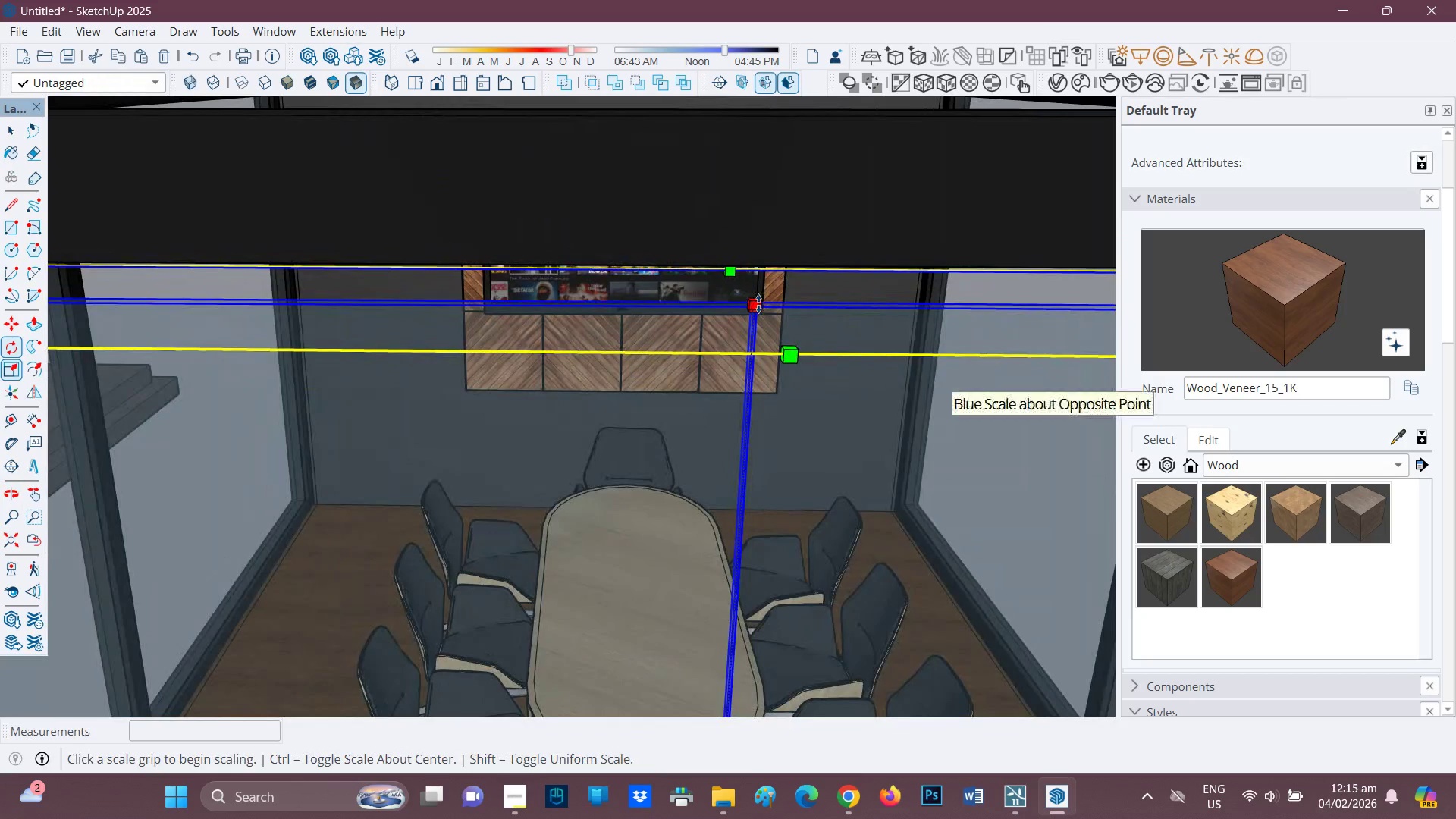 
left_click([758, 303])
 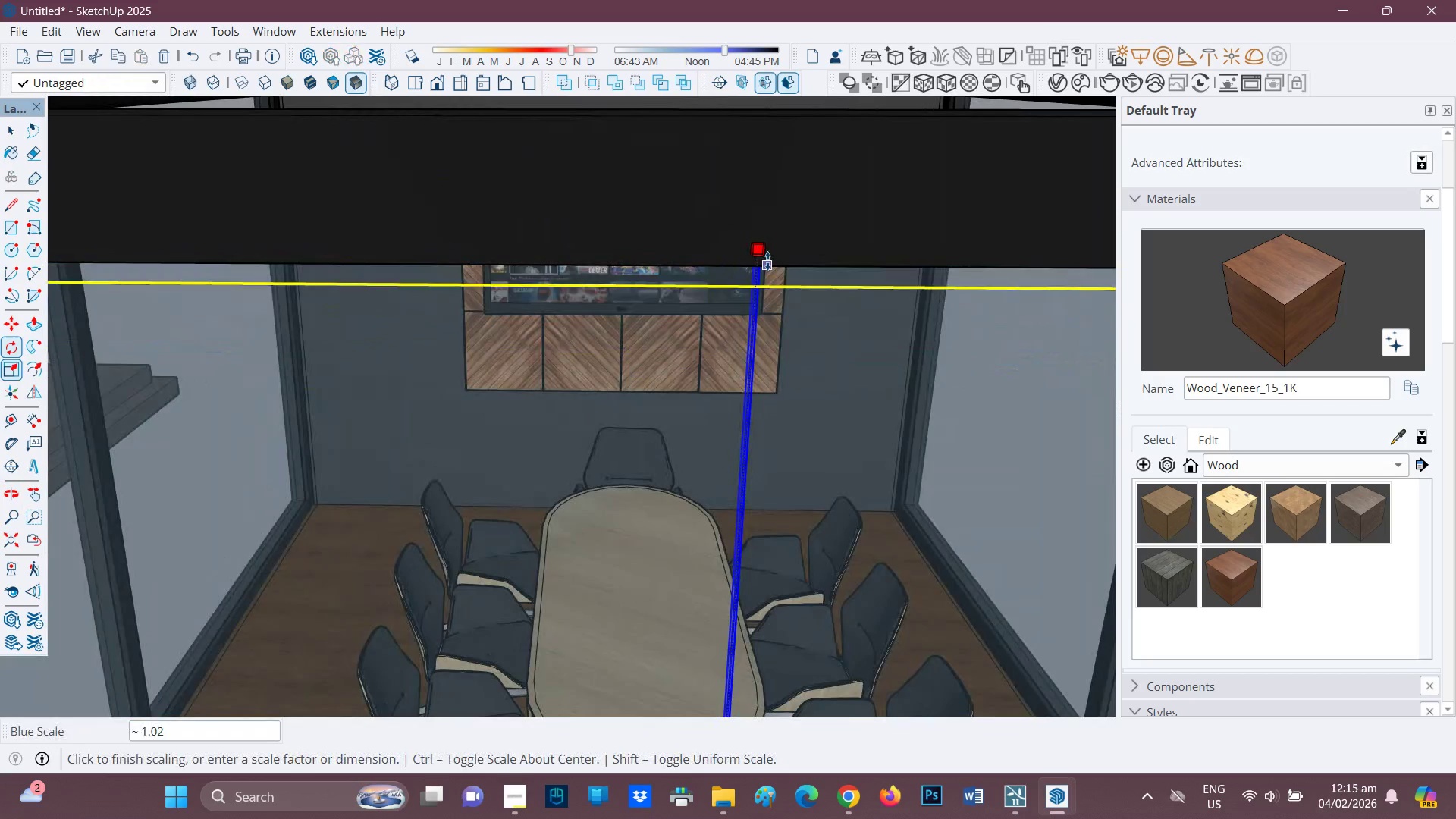 
left_click([767, 260])
 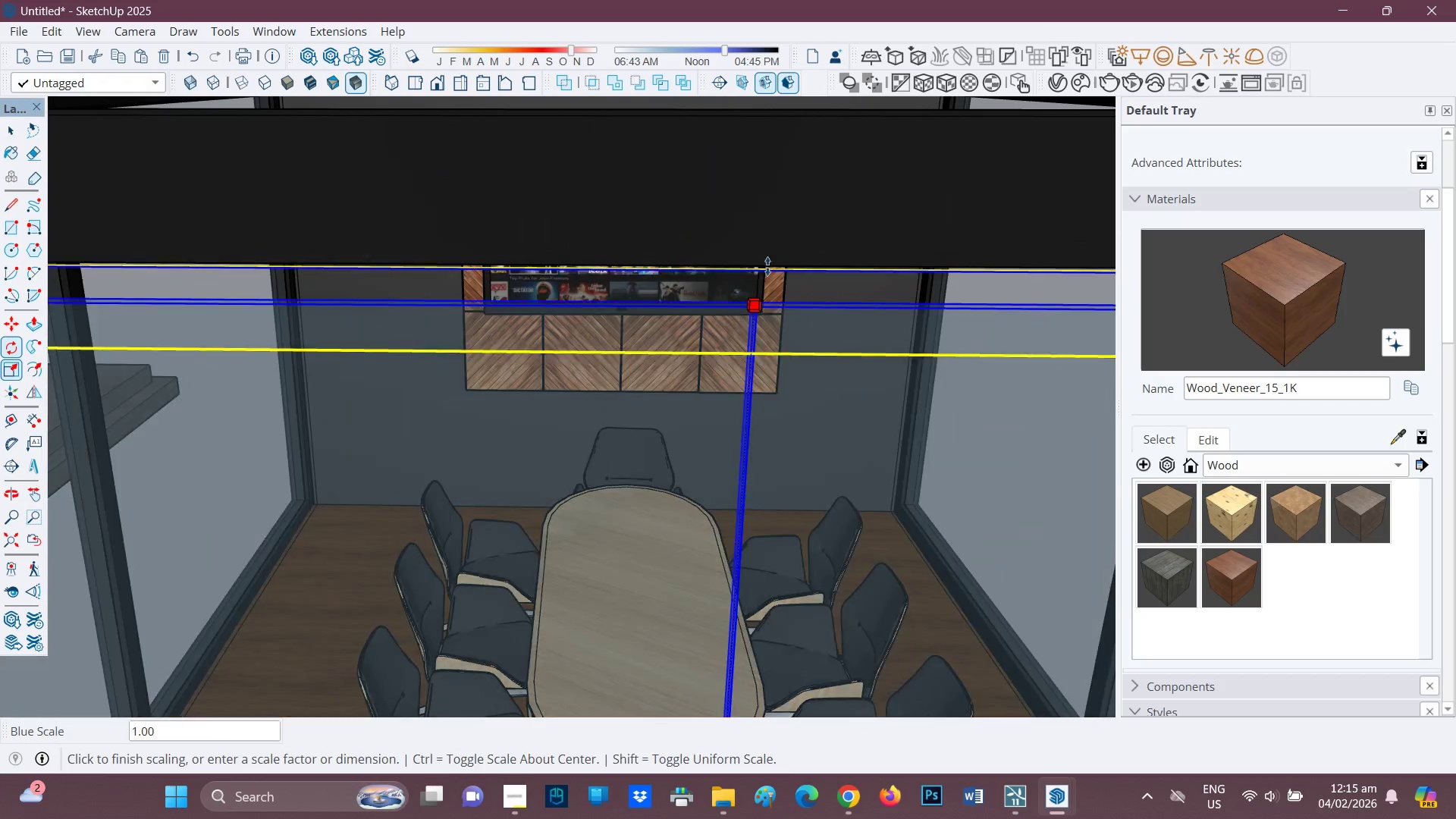 
left_click([767, 265])
 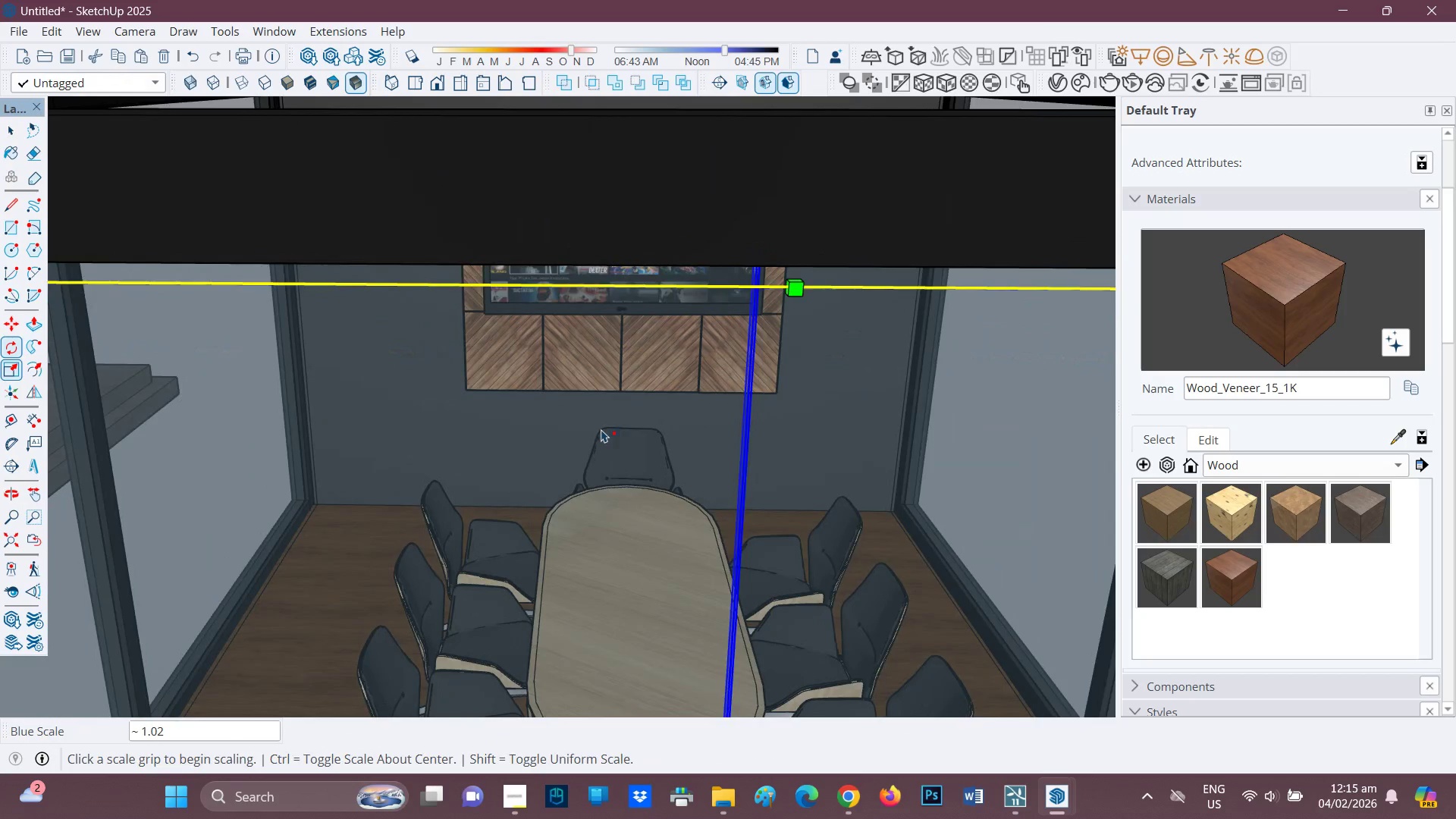 
scroll: coordinate [676, 456], scroll_direction: down, amount: 11.0
 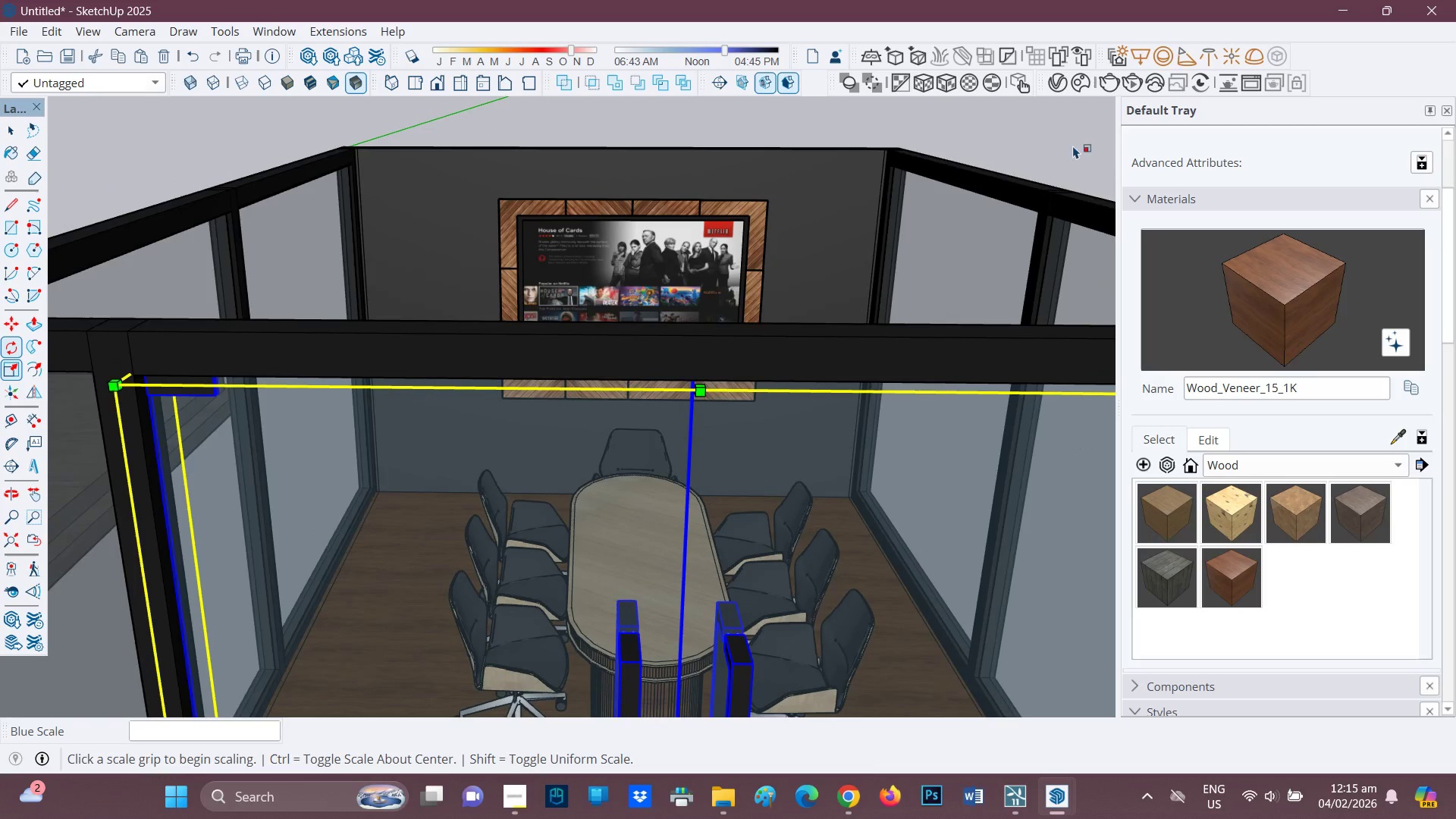 
key(Space)
 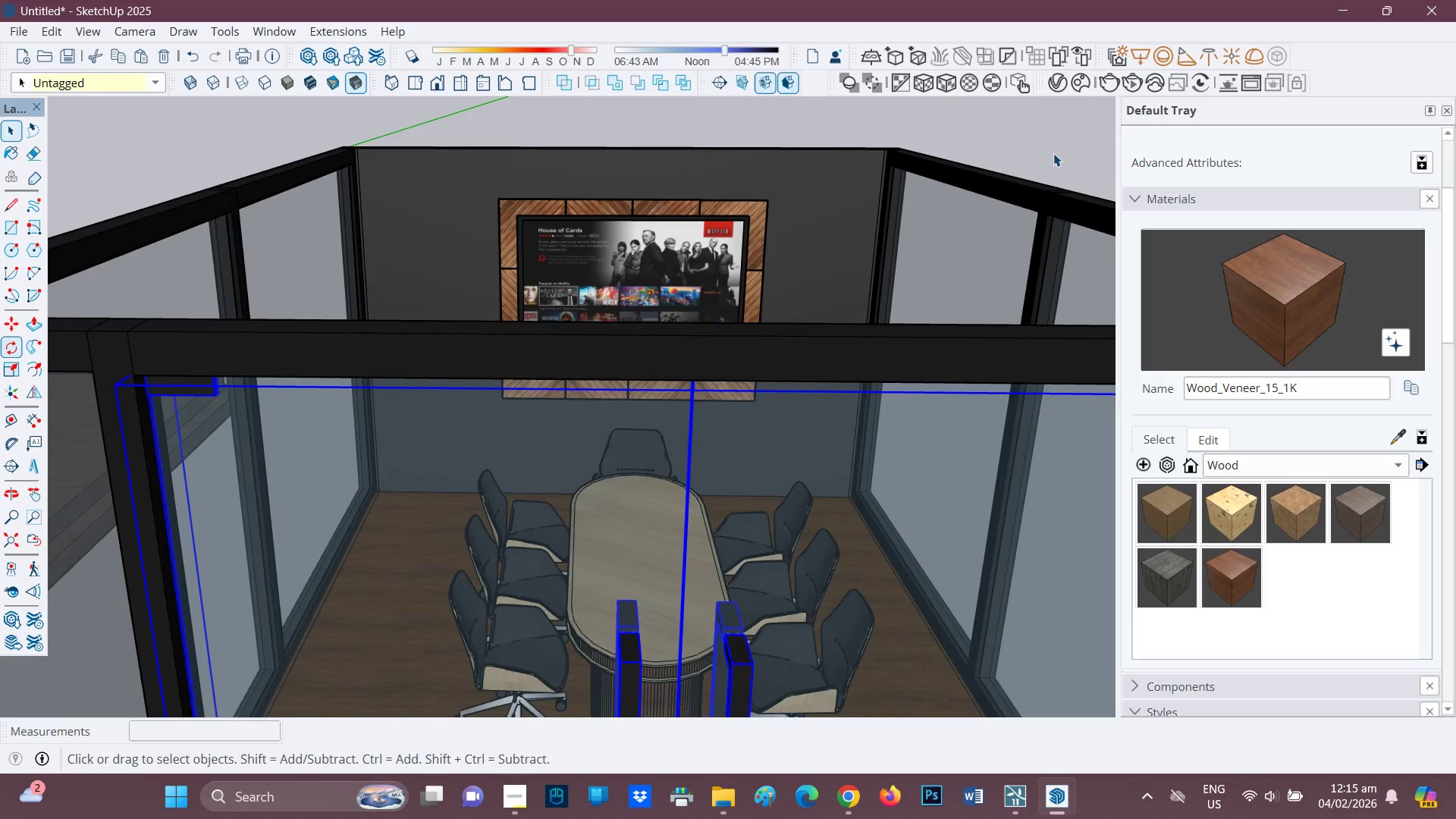 
left_click([1053, 153])
 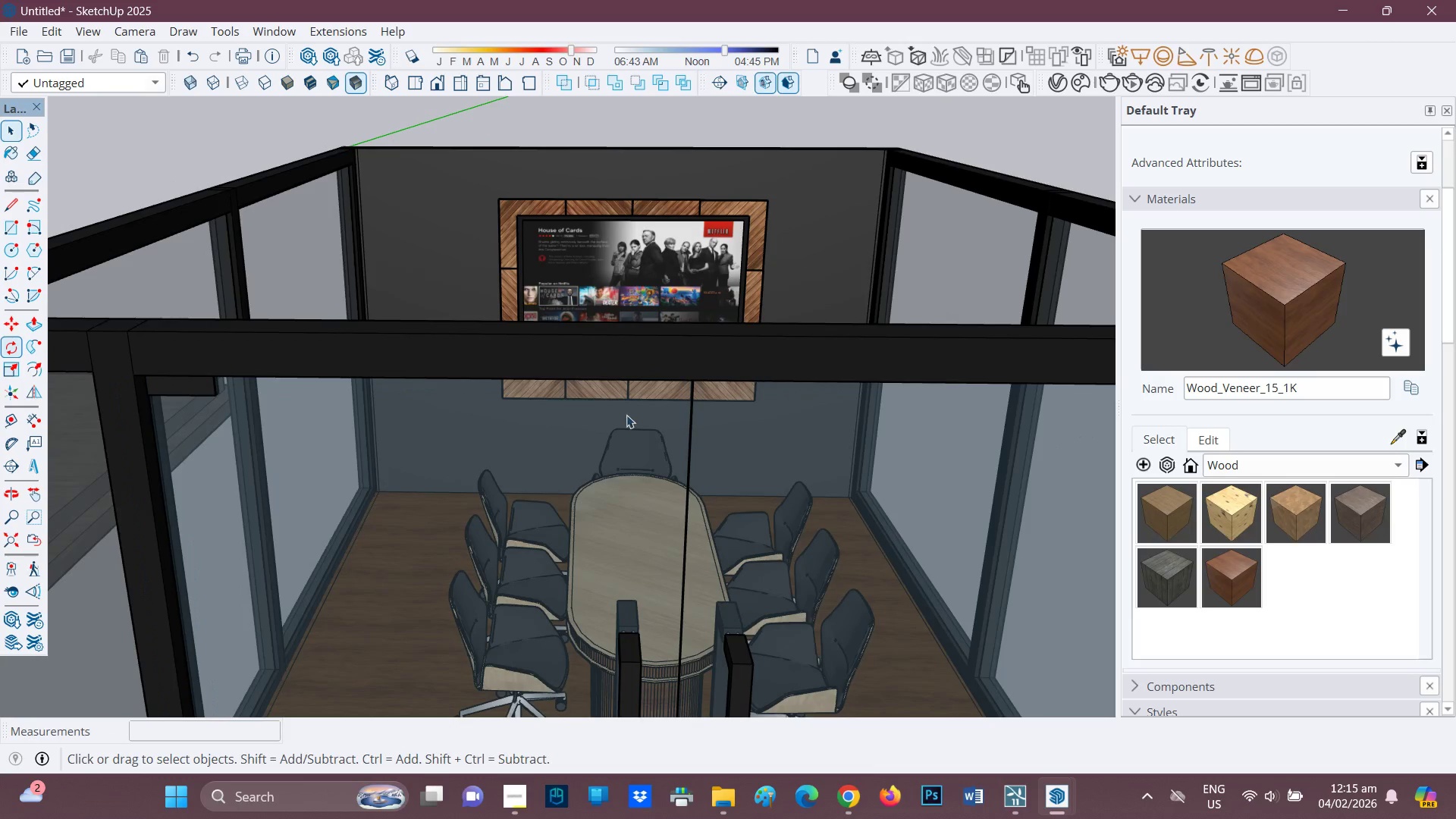 
scroll: coordinate [626, 418], scroll_direction: up, amount: 1.0
 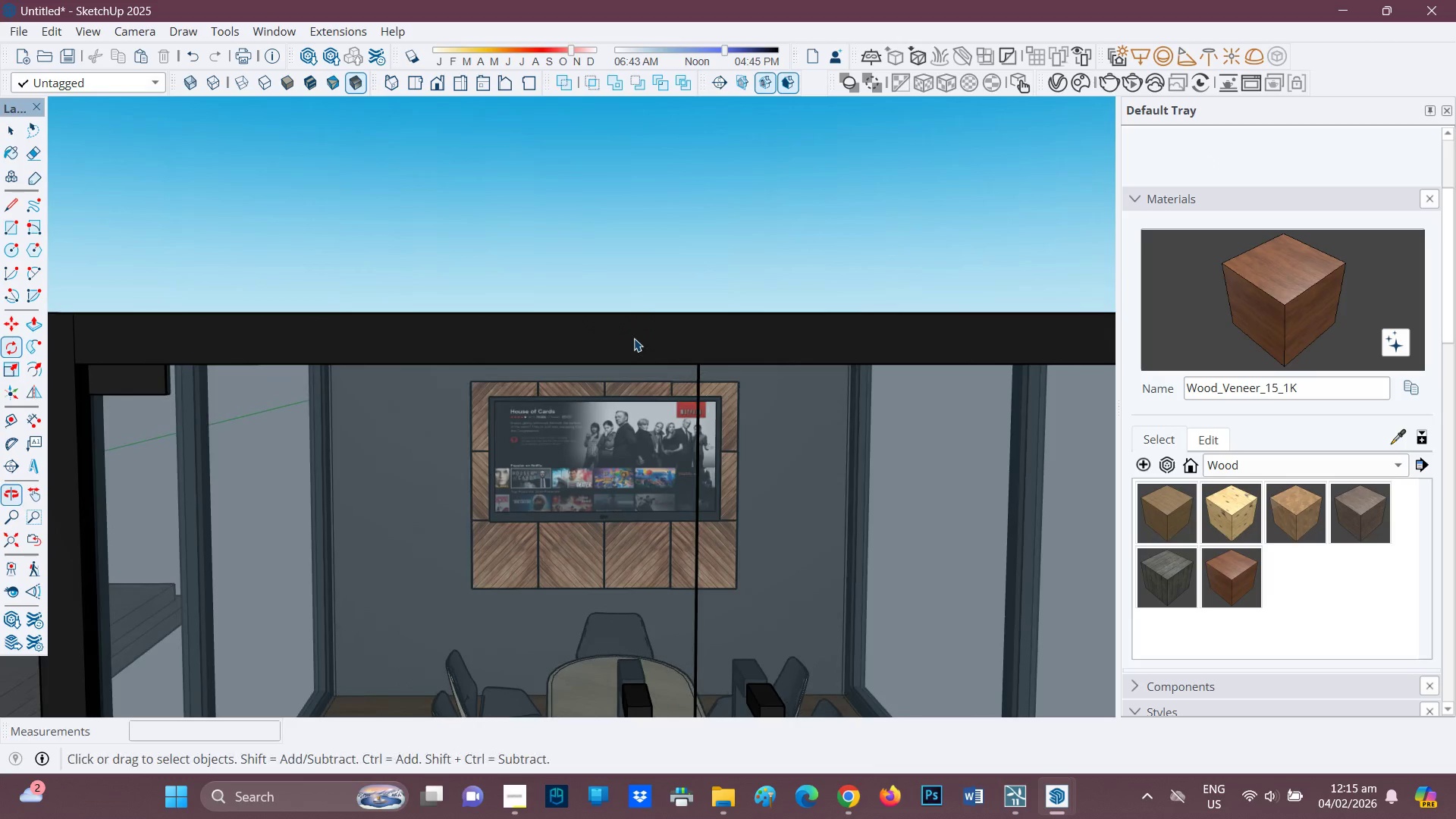 
key(H)
 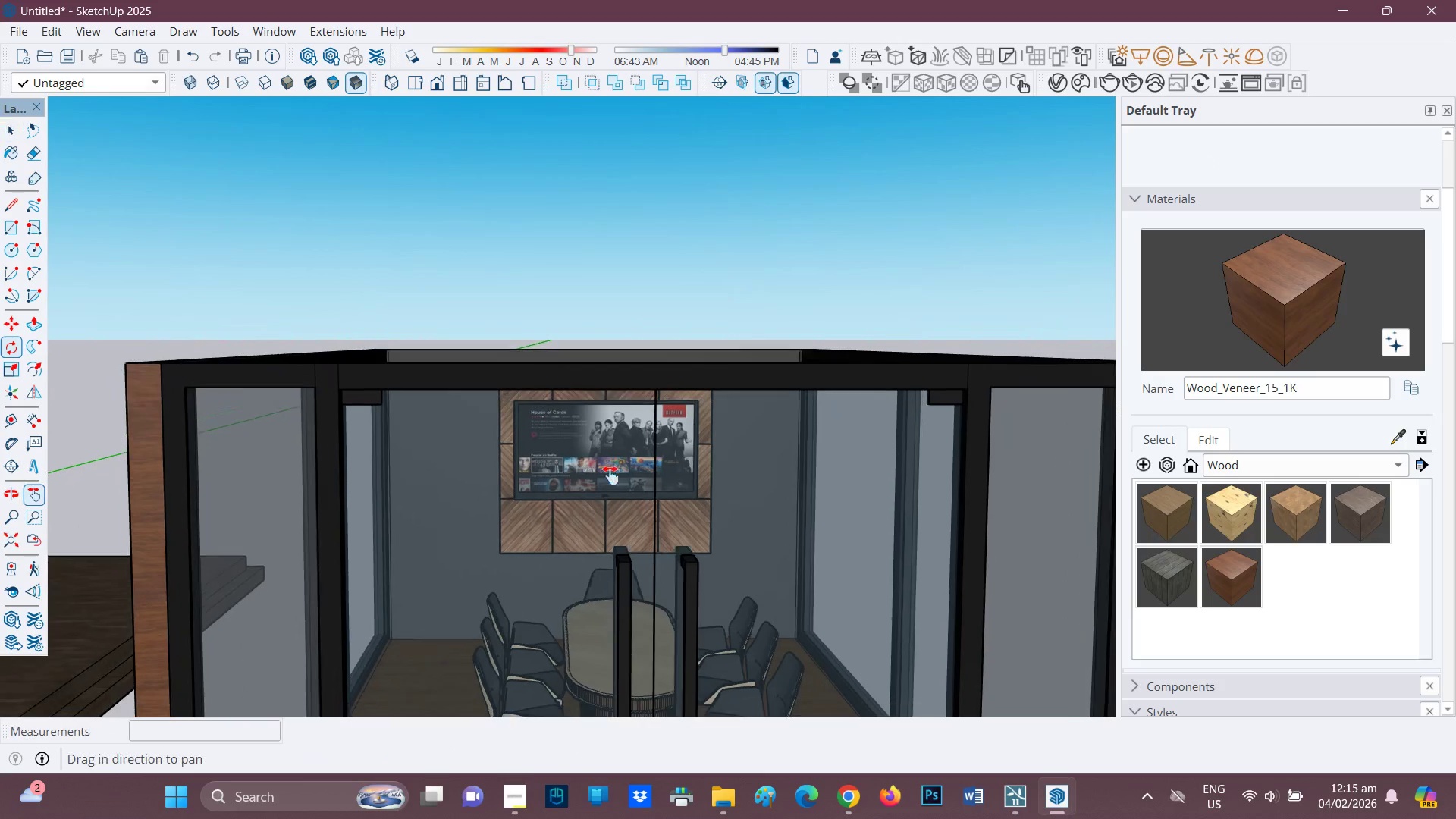 
scroll: coordinate [580, 507], scroll_direction: down, amount: 7.0
 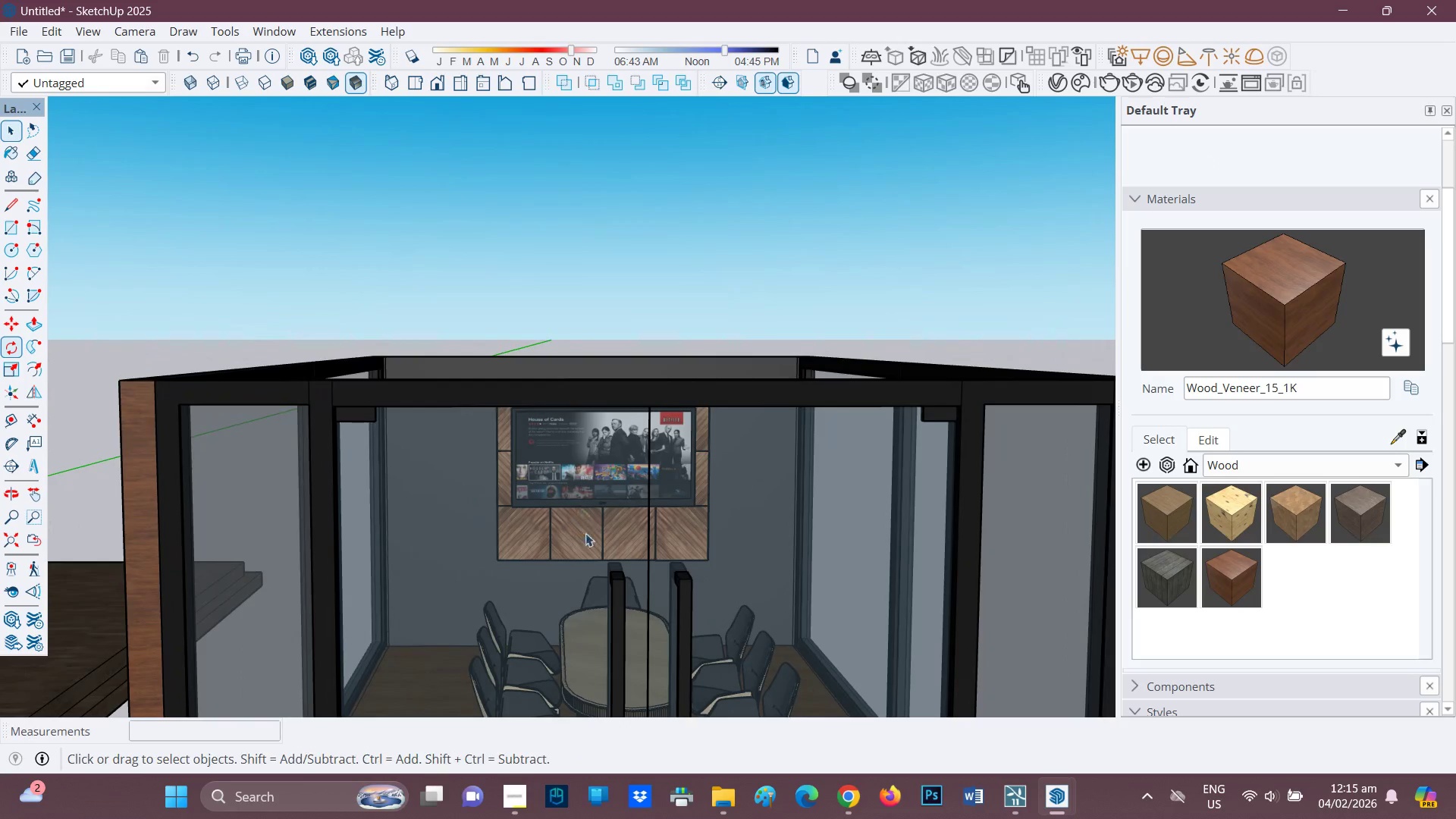 
left_click_drag(start_coordinate=[601, 511], to_coordinate=[654, 250])
 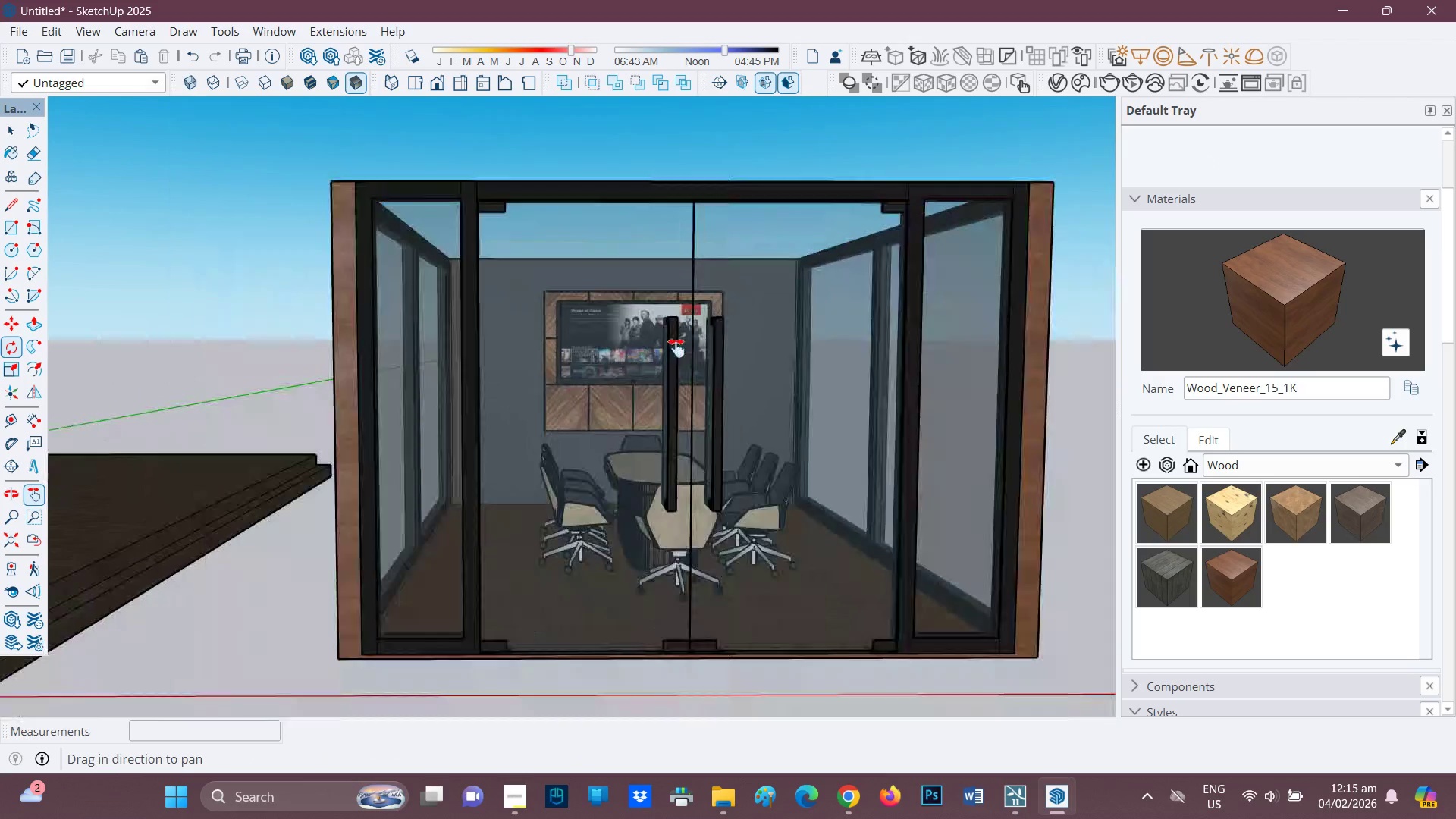 
scroll: coordinate [855, 632], scroll_direction: down, amount: 14.0
 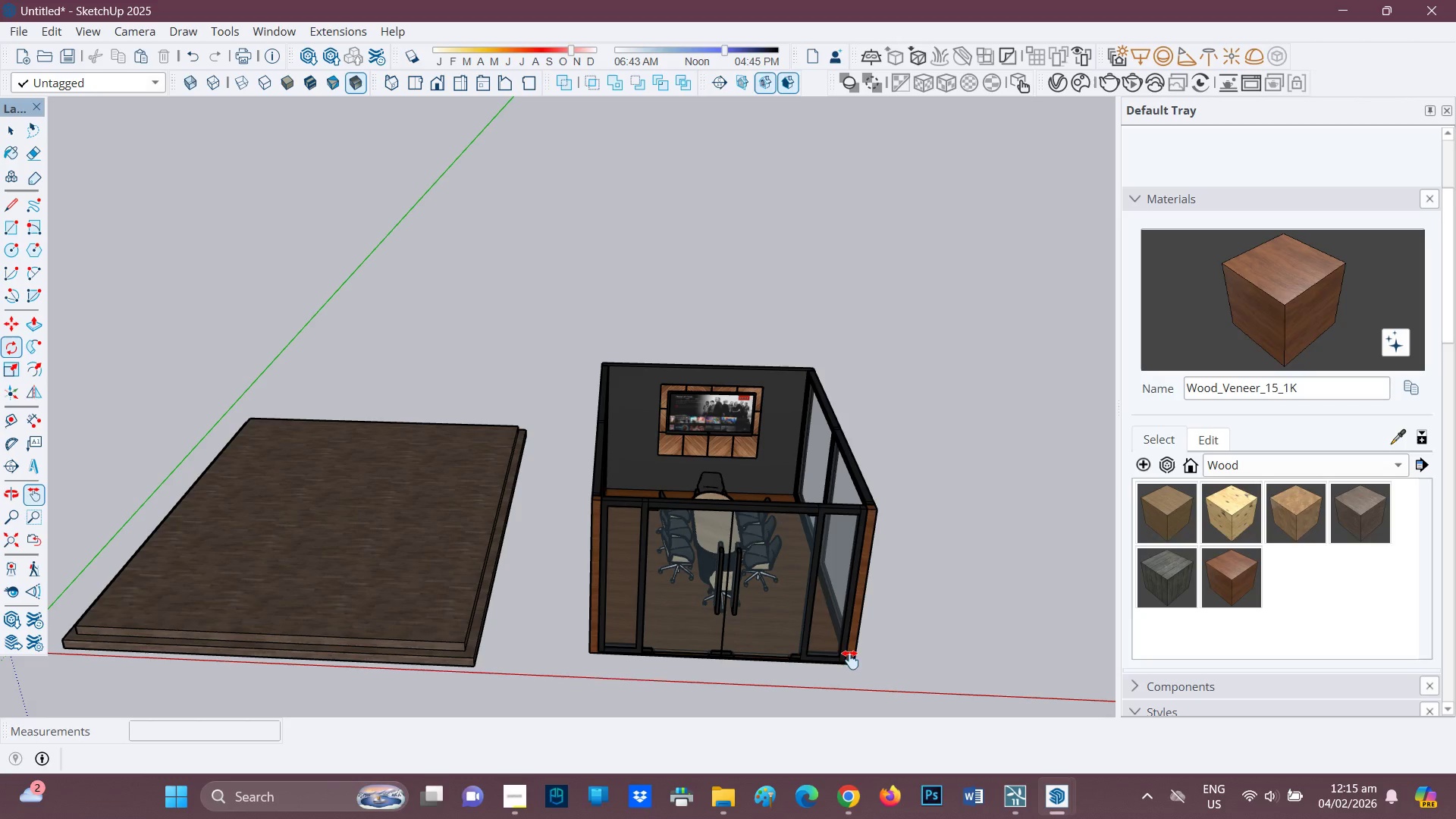 
key(H)
 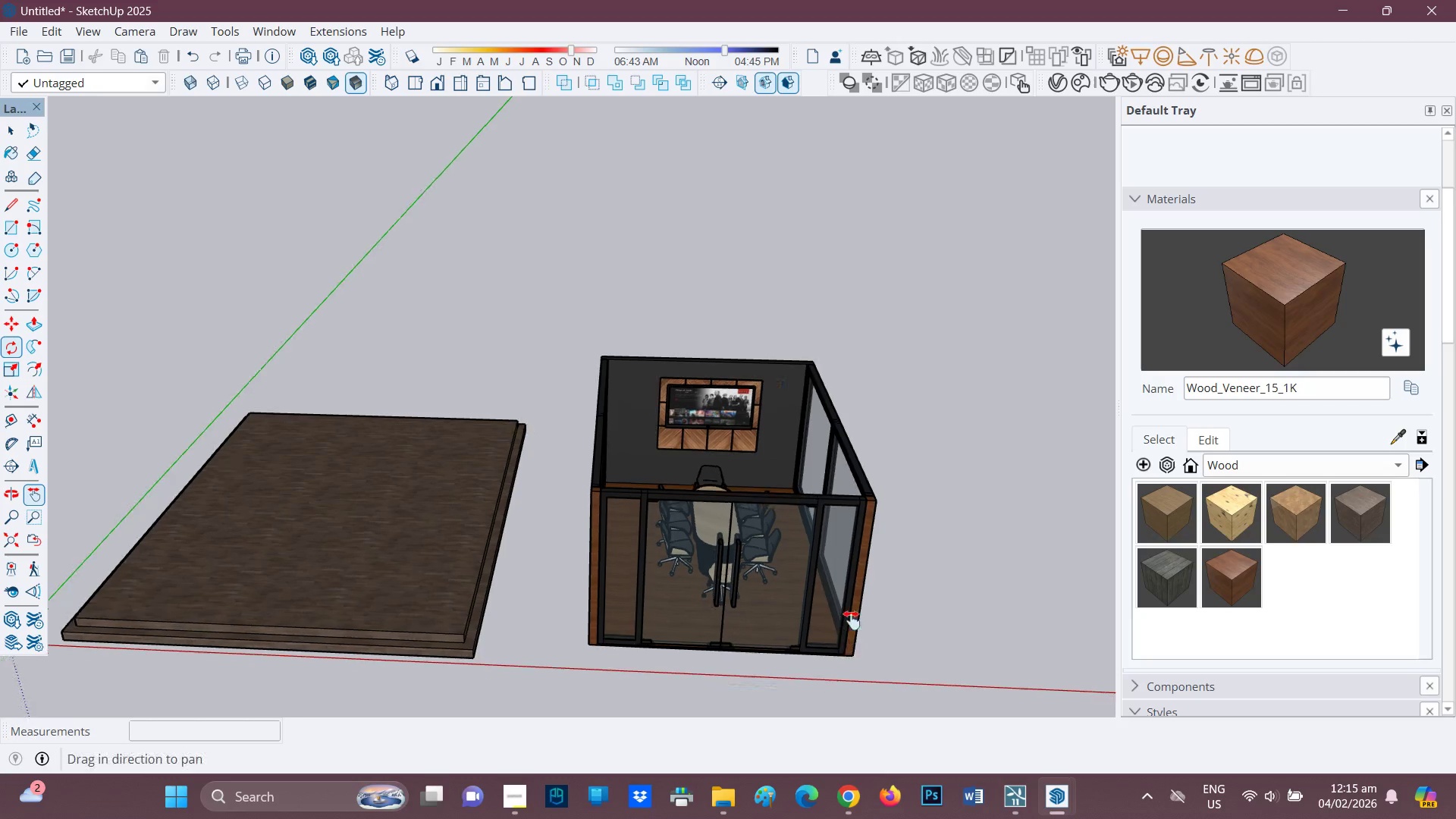 
left_click_drag(start_coordinate=[855, 636], to_coordinate=[749, 549])
 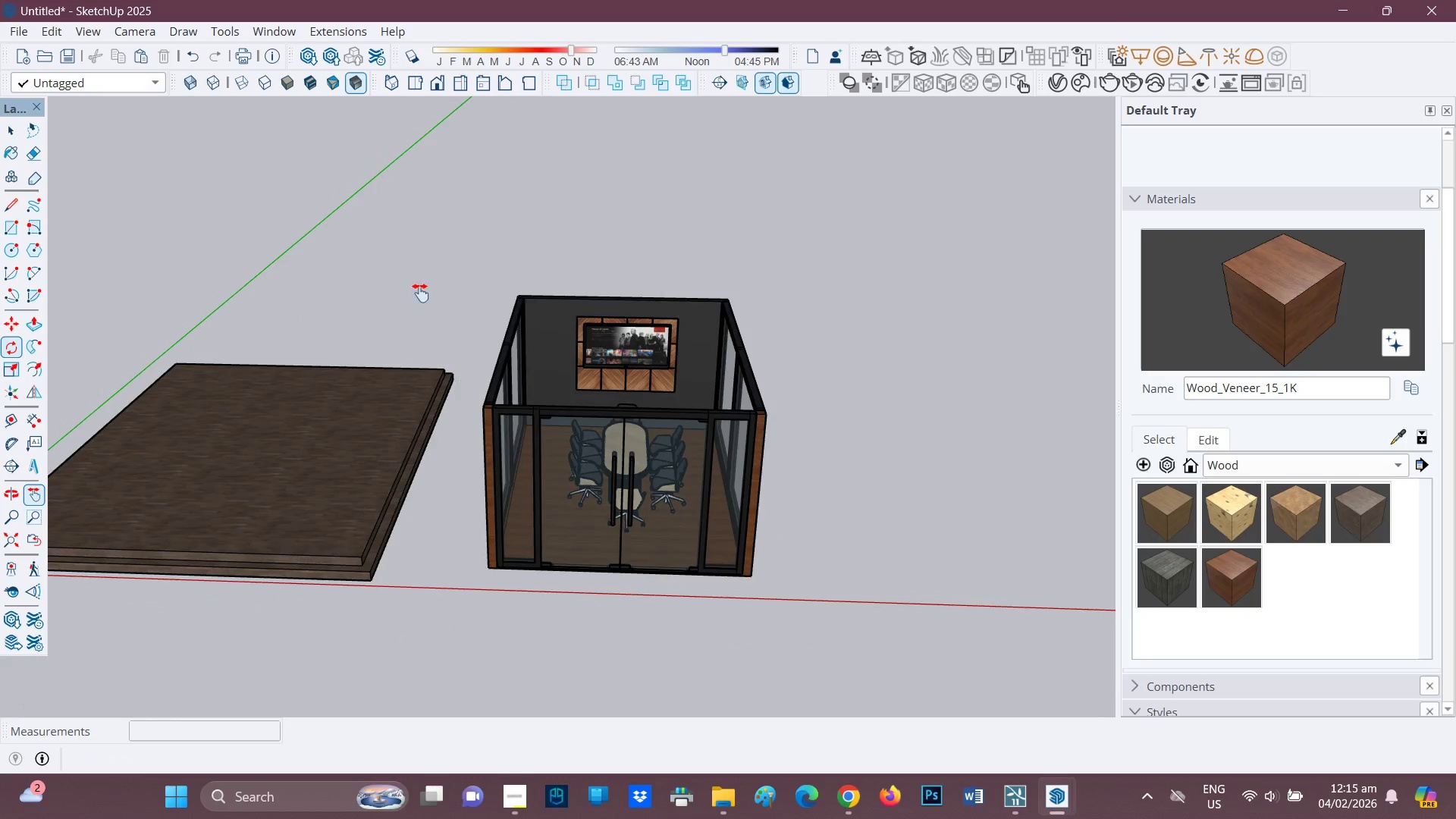 
wait(6.33)
 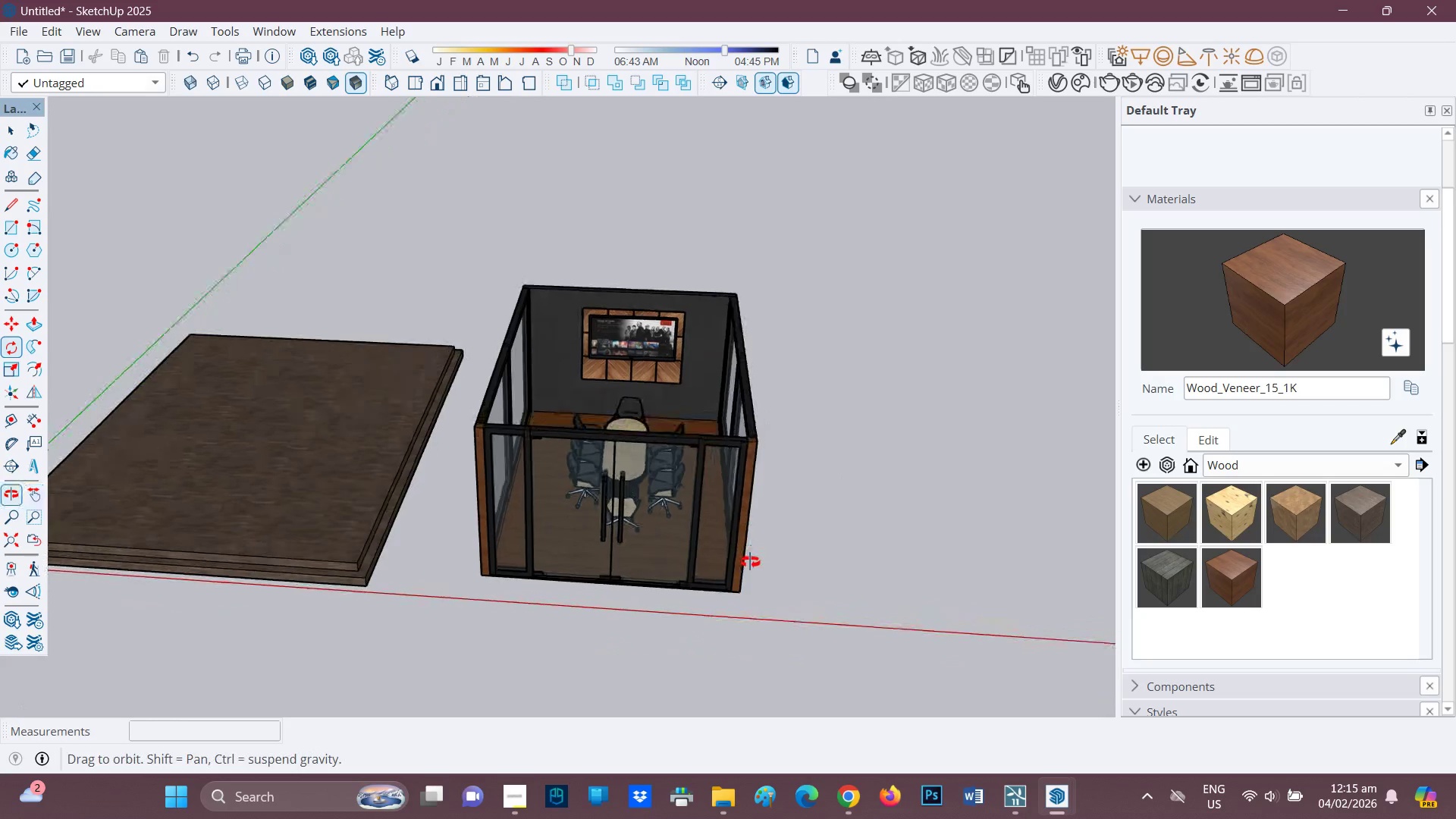 
left_click([9, 134])
 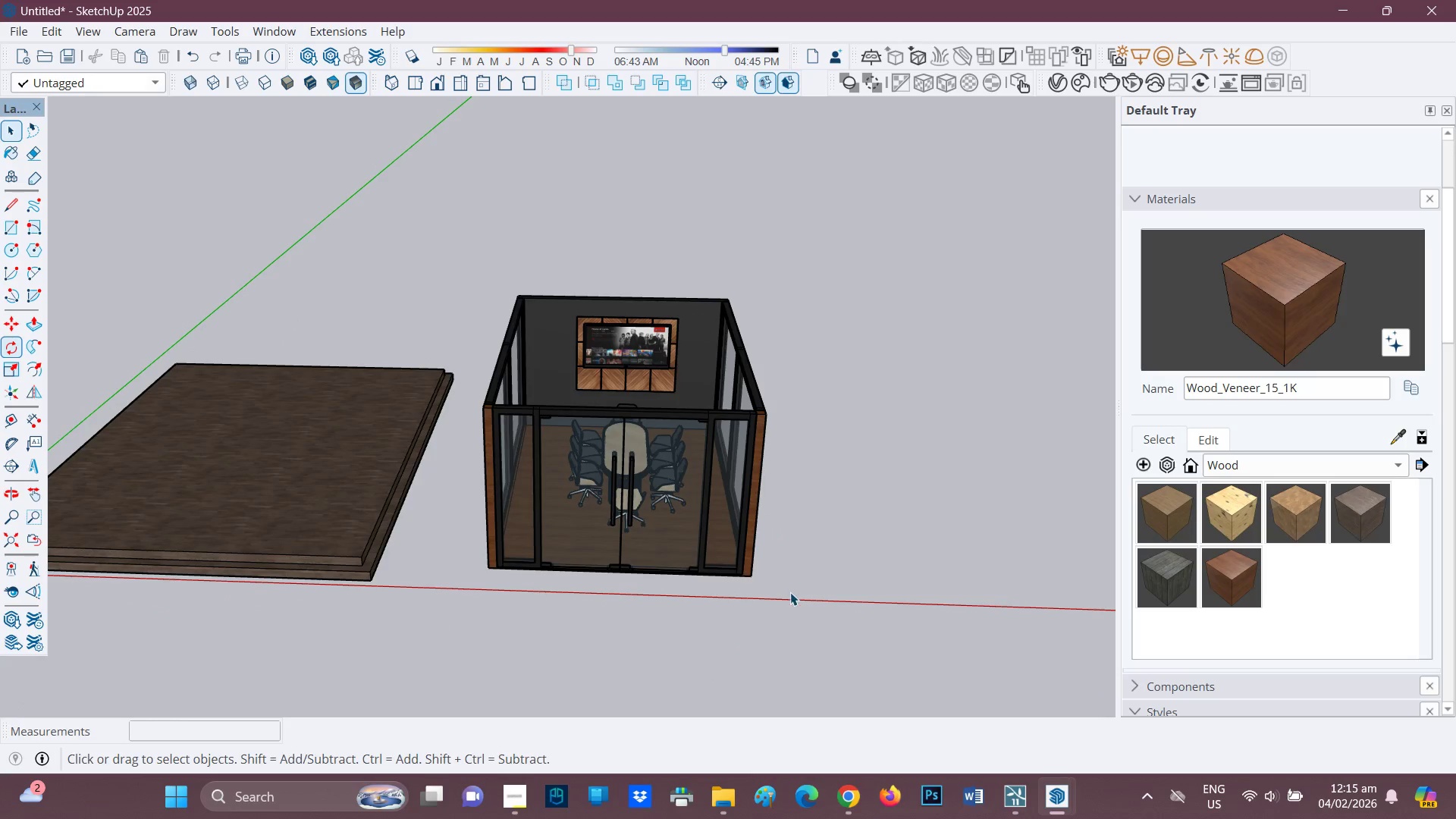 
left_click_drag(start_coordinate=[790, 593], to_coordinate=[473, 250])
 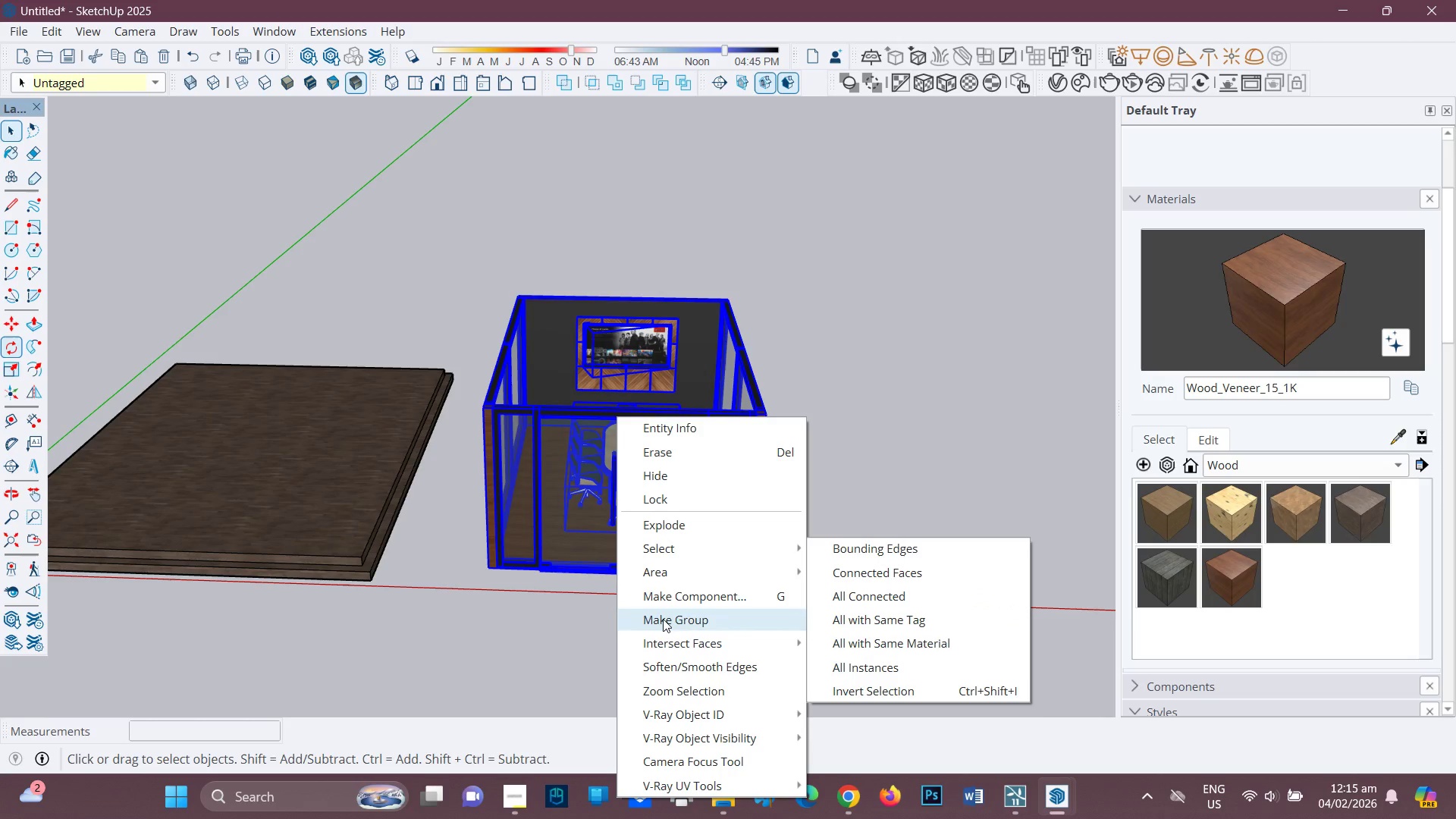 
left_click([887, 474])
 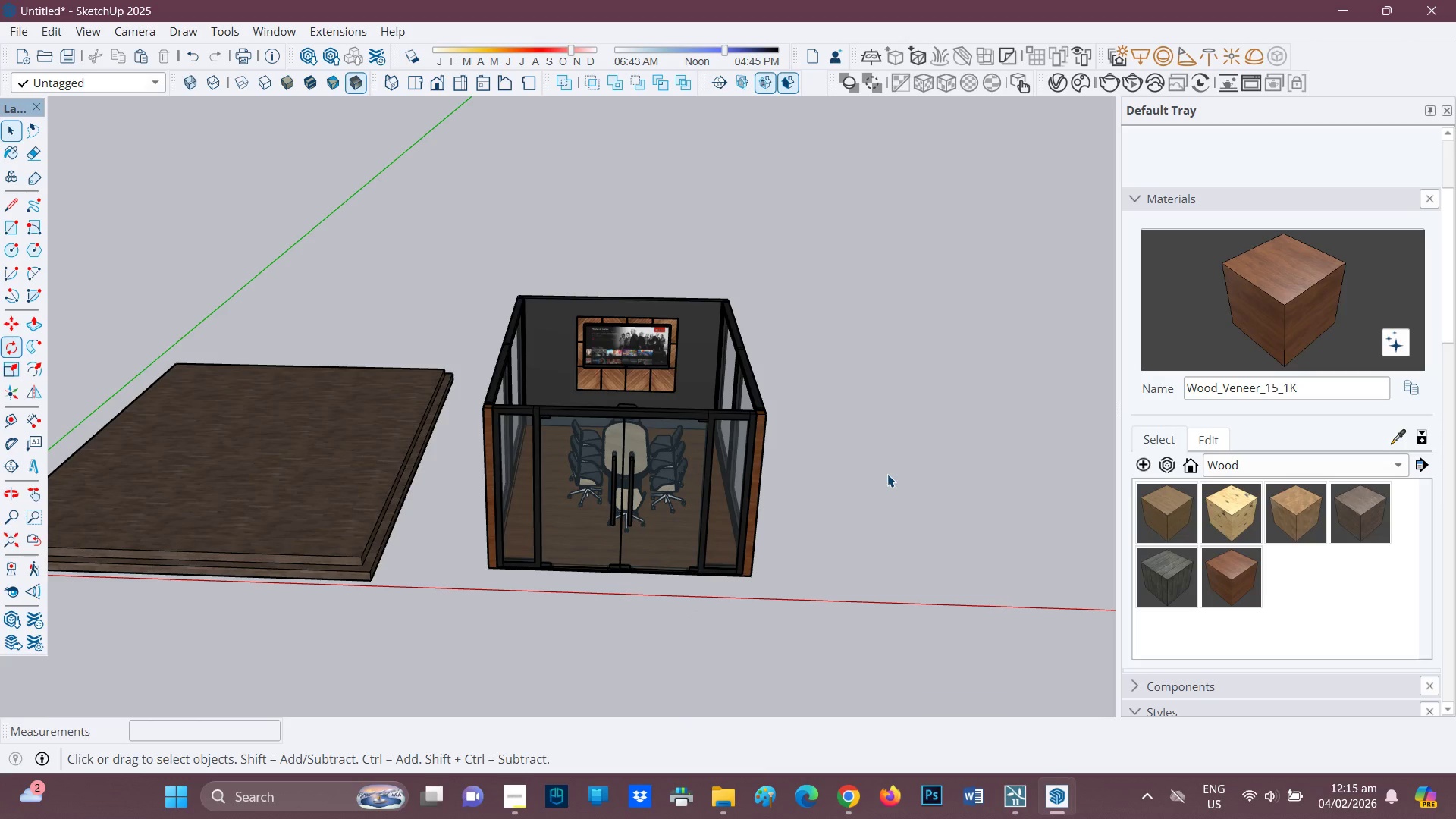 
key(H)
 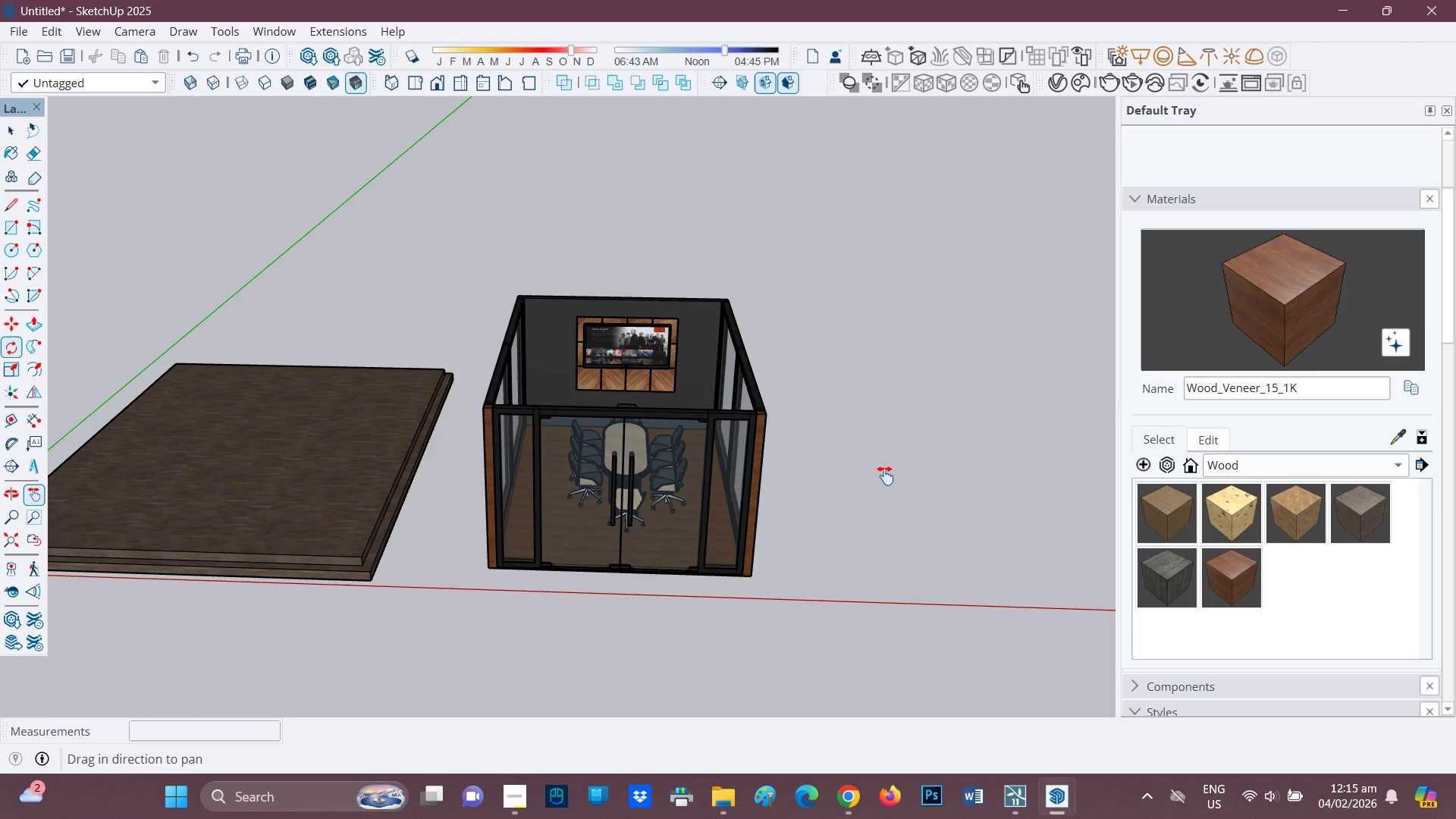 
left_click_drag(start_coordinate=[887, 474], to_coordinate=[548, 464])
 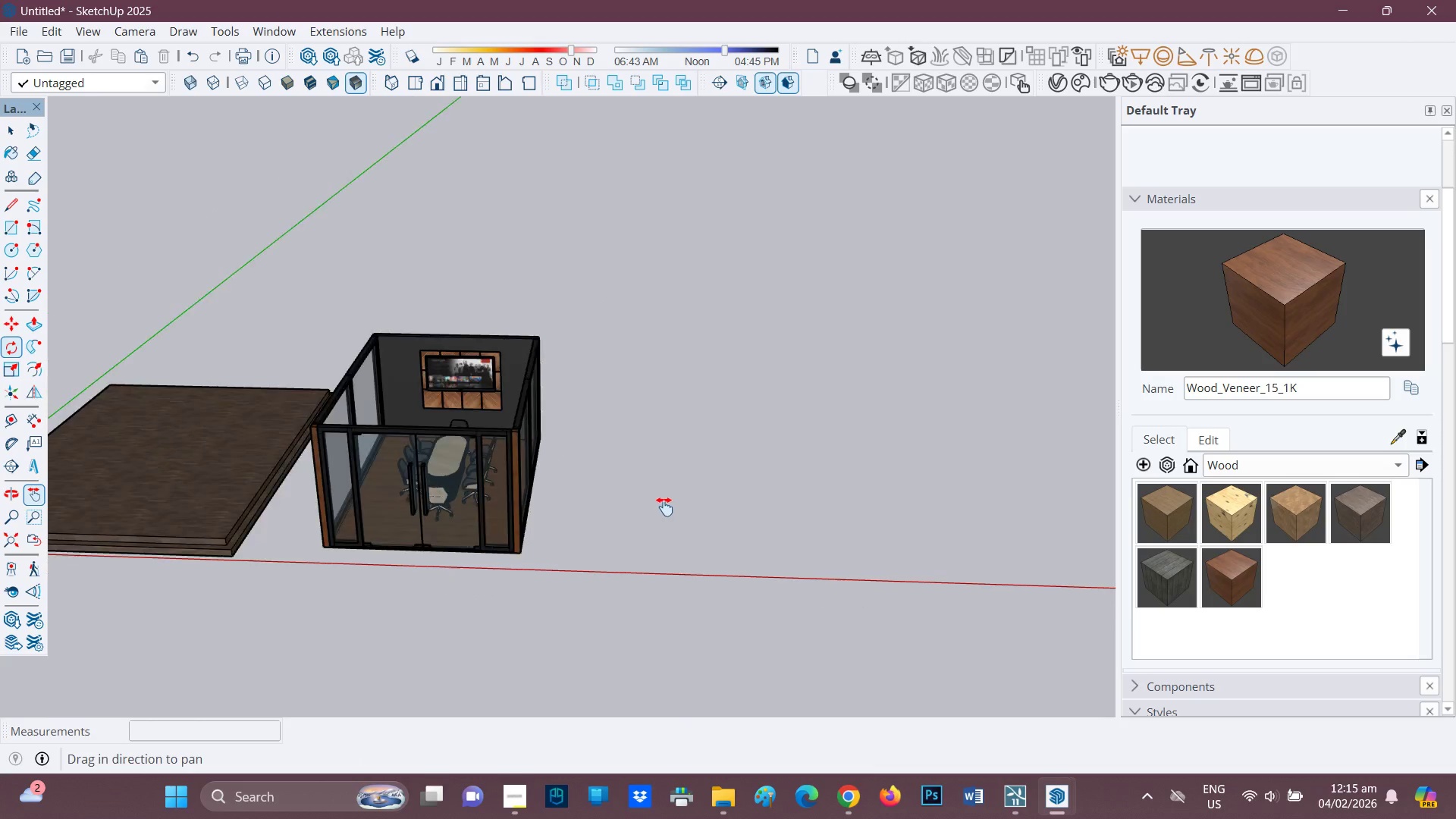 
scroll: coordinate [664, 506], scroll_direction: down, amount: 3.0
 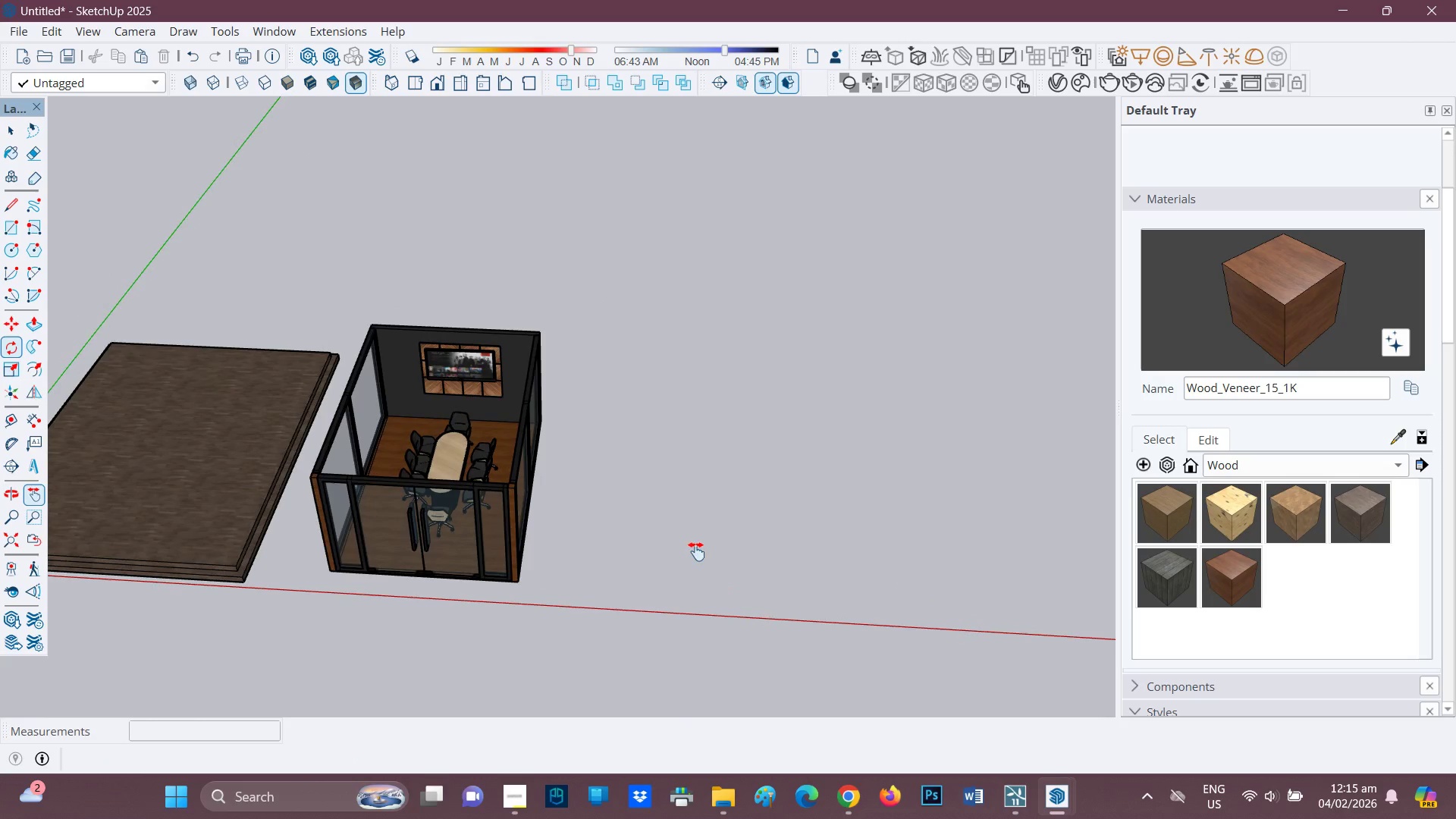 
scroll: coordinate [670, 538], scroll_direction: up, amount: 1.0
 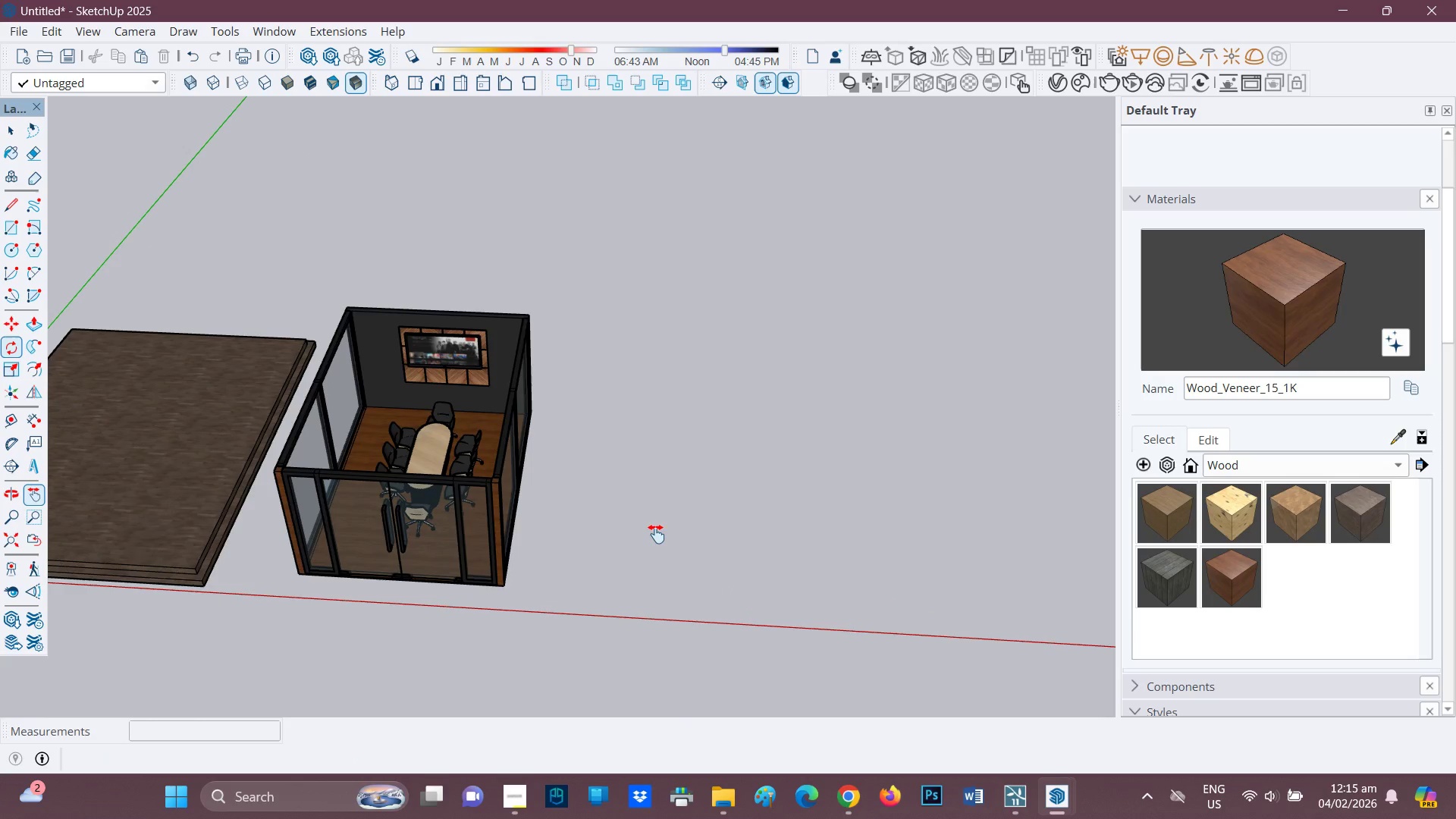 
key(R)
 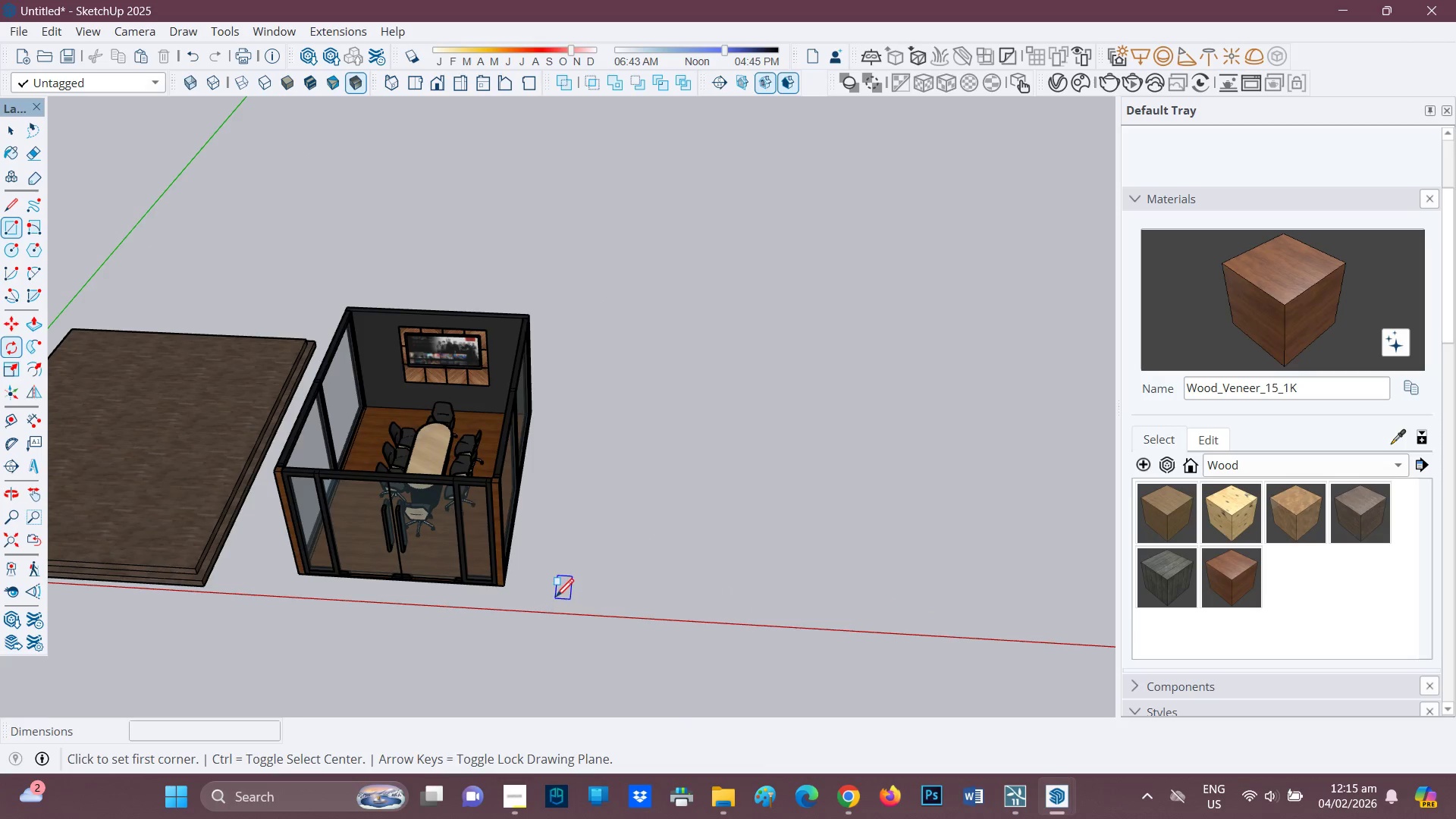 
left_click([556, 598])
 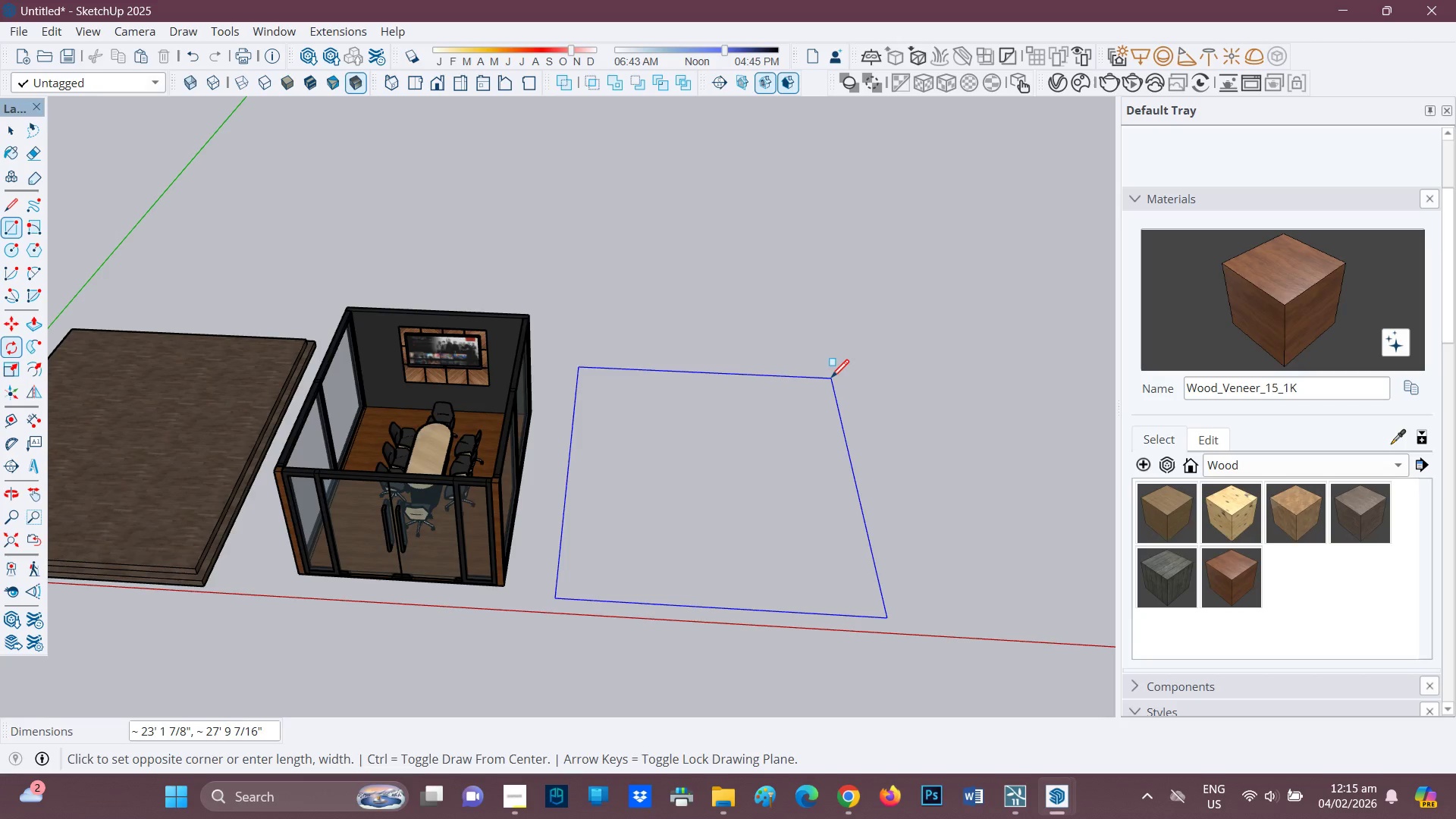 
type(24',30')
 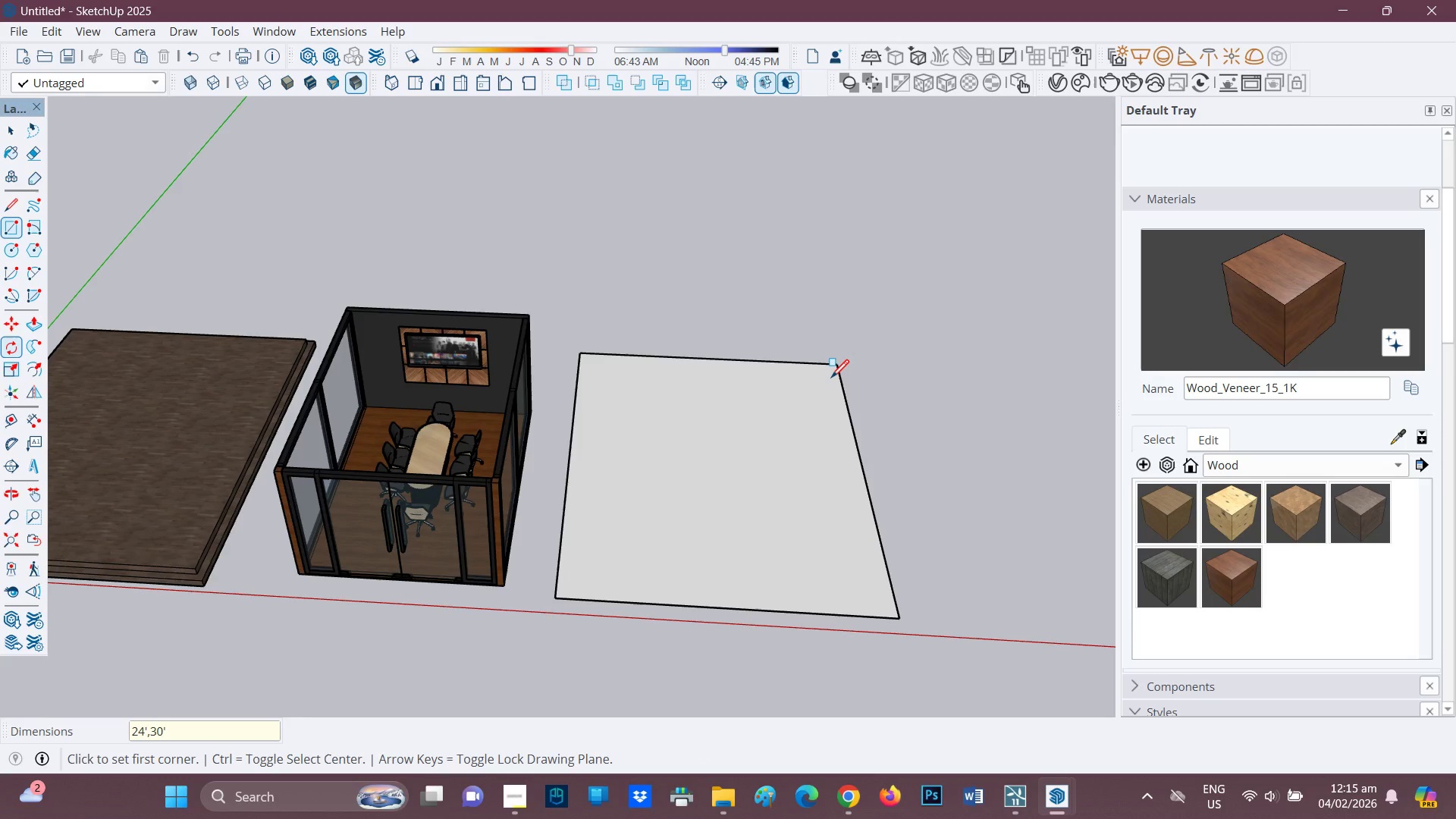 
key(Enter)
 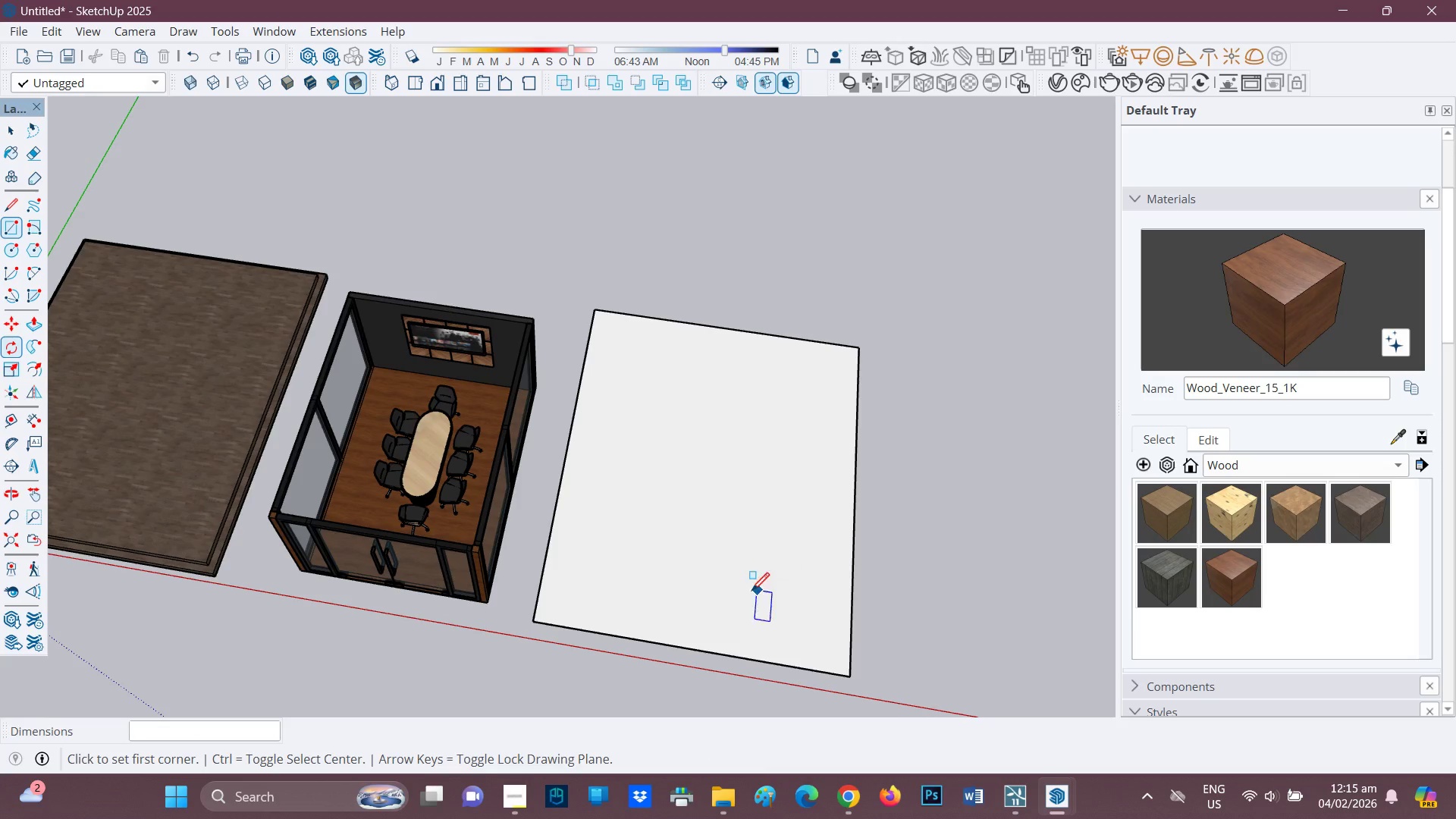 
mouse_move([789, 506])
 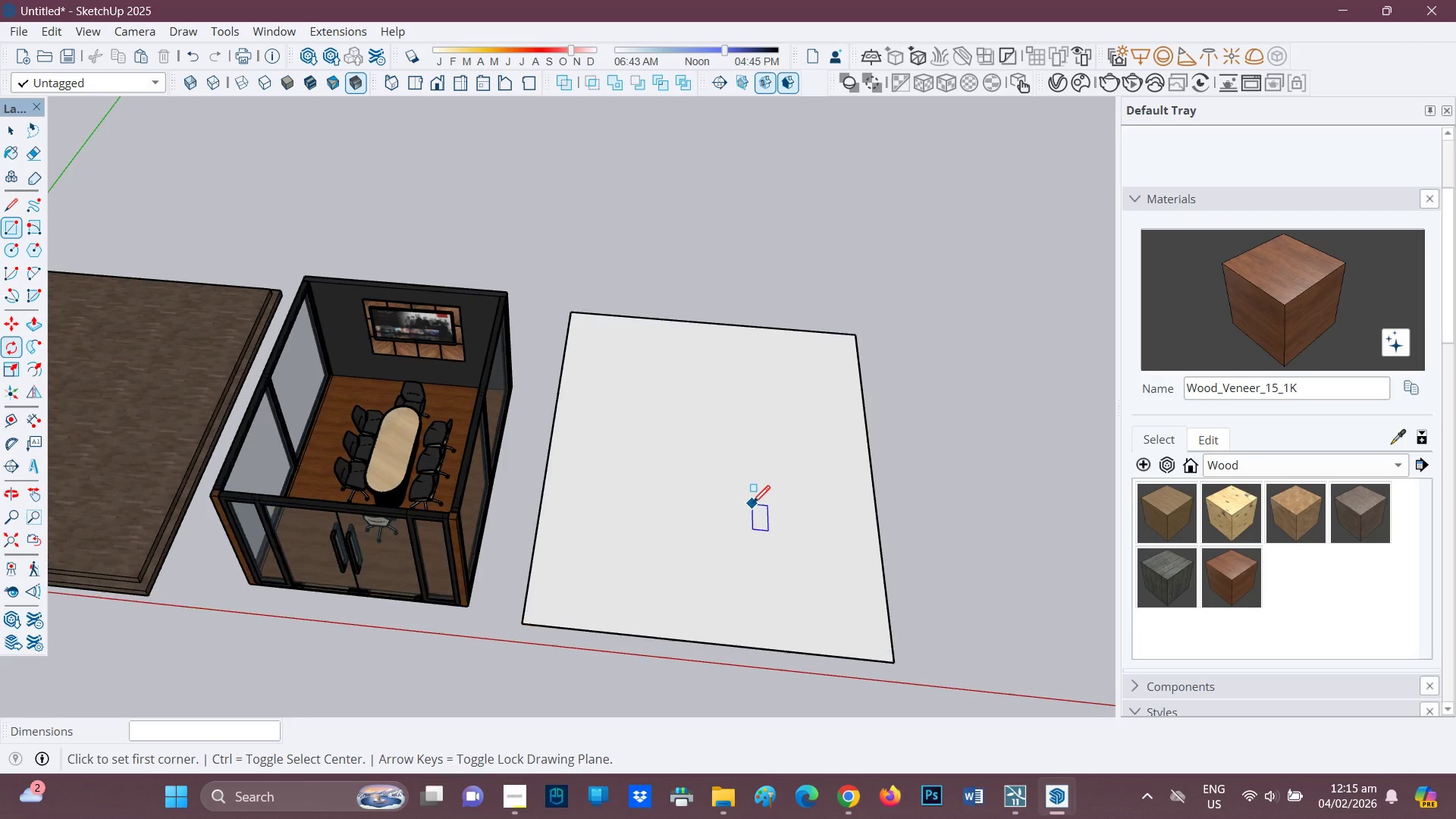 
scroll: coordinate [750, 505], scroll_direction: up, amount: 2.0
 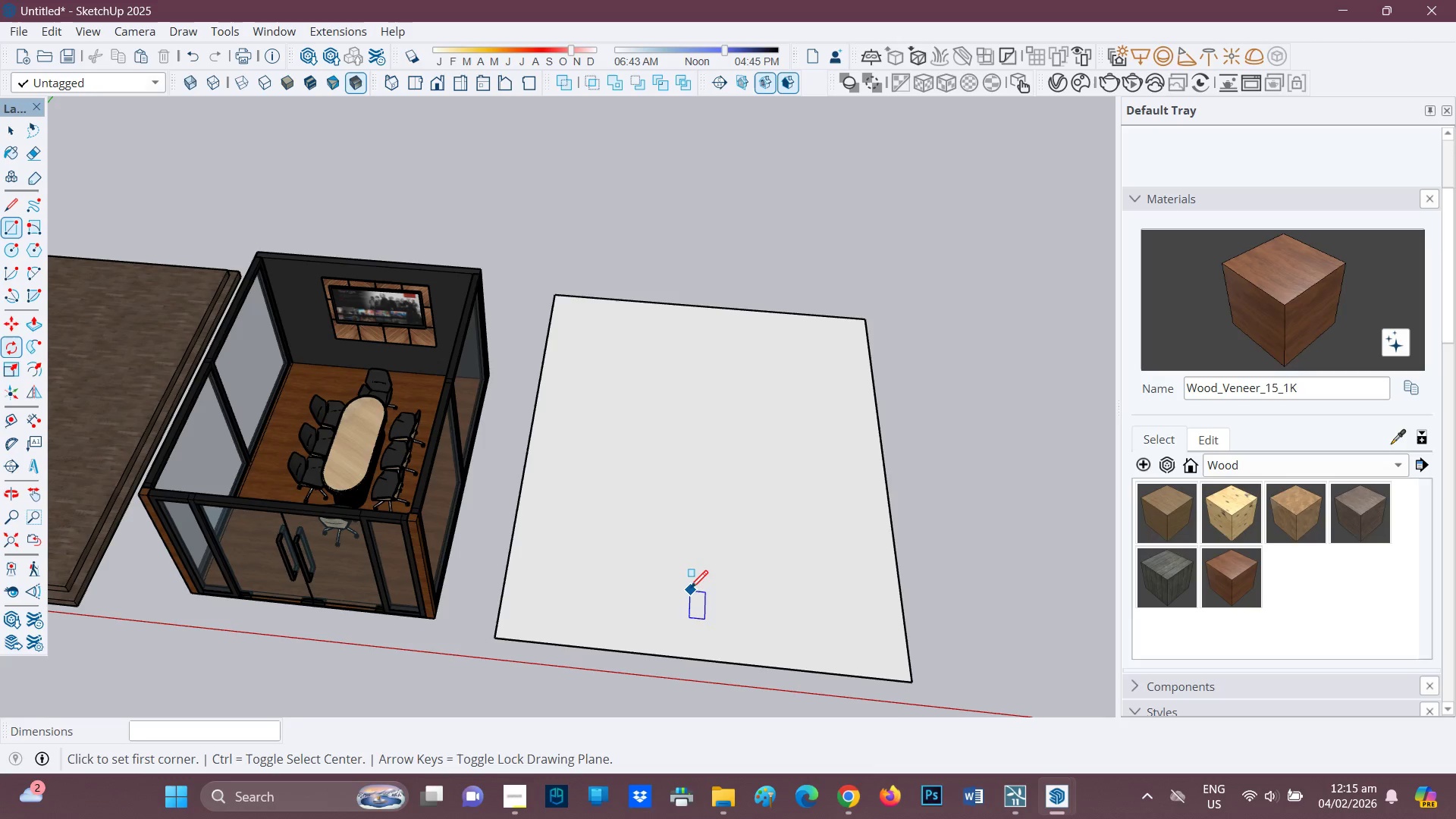 
key(P)
 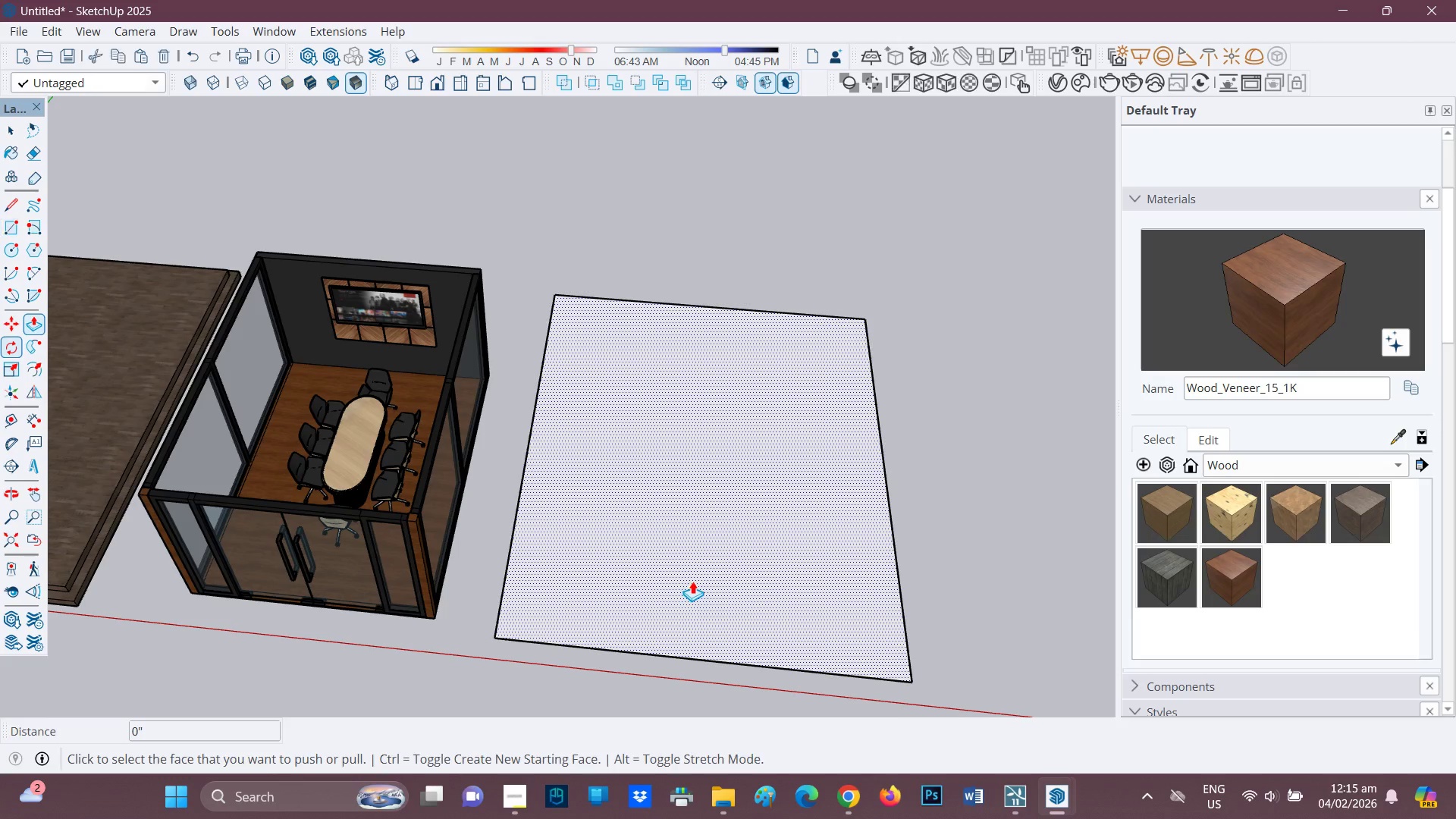 
left_click([692, 581])
 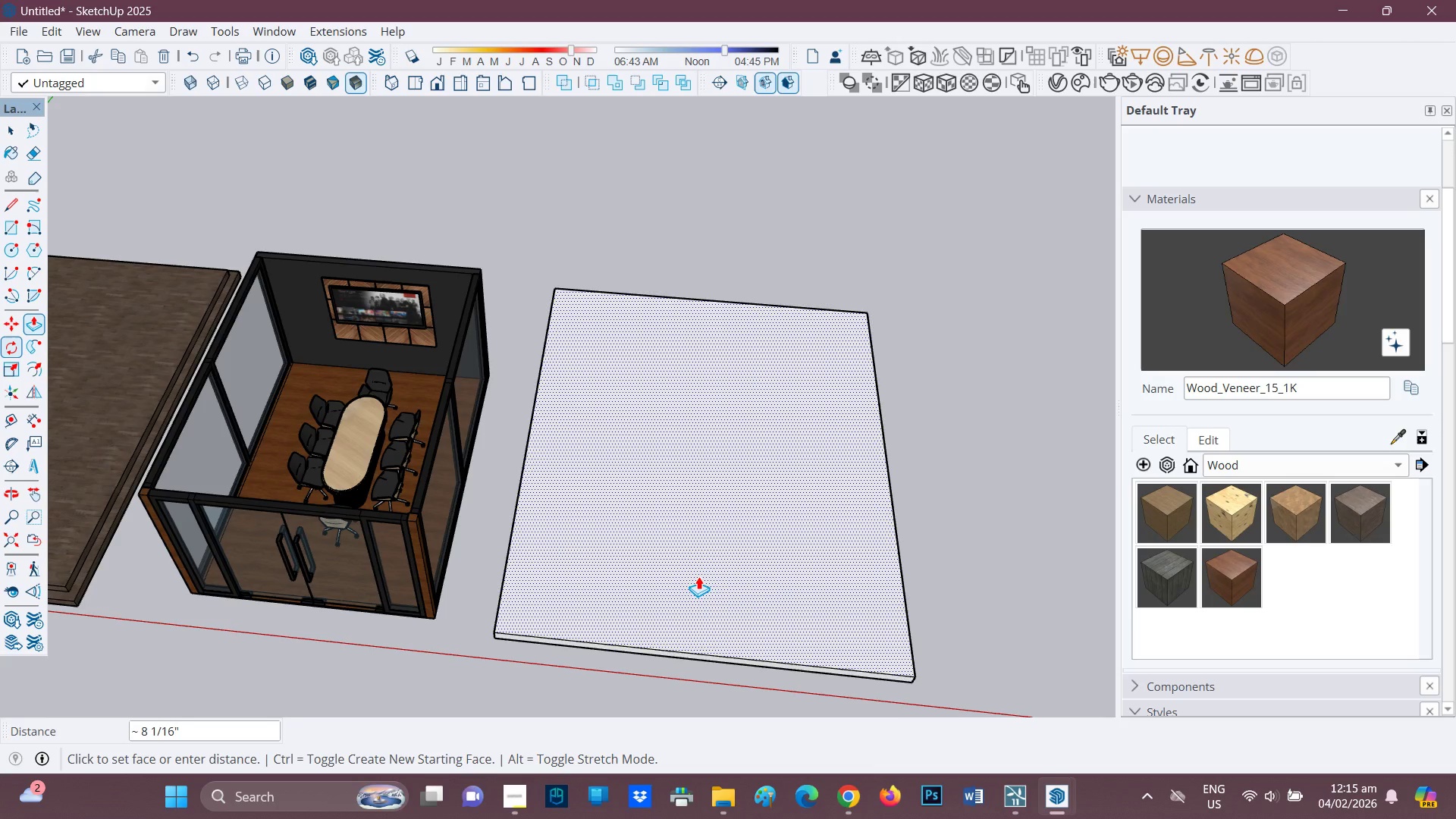 
key(1)
 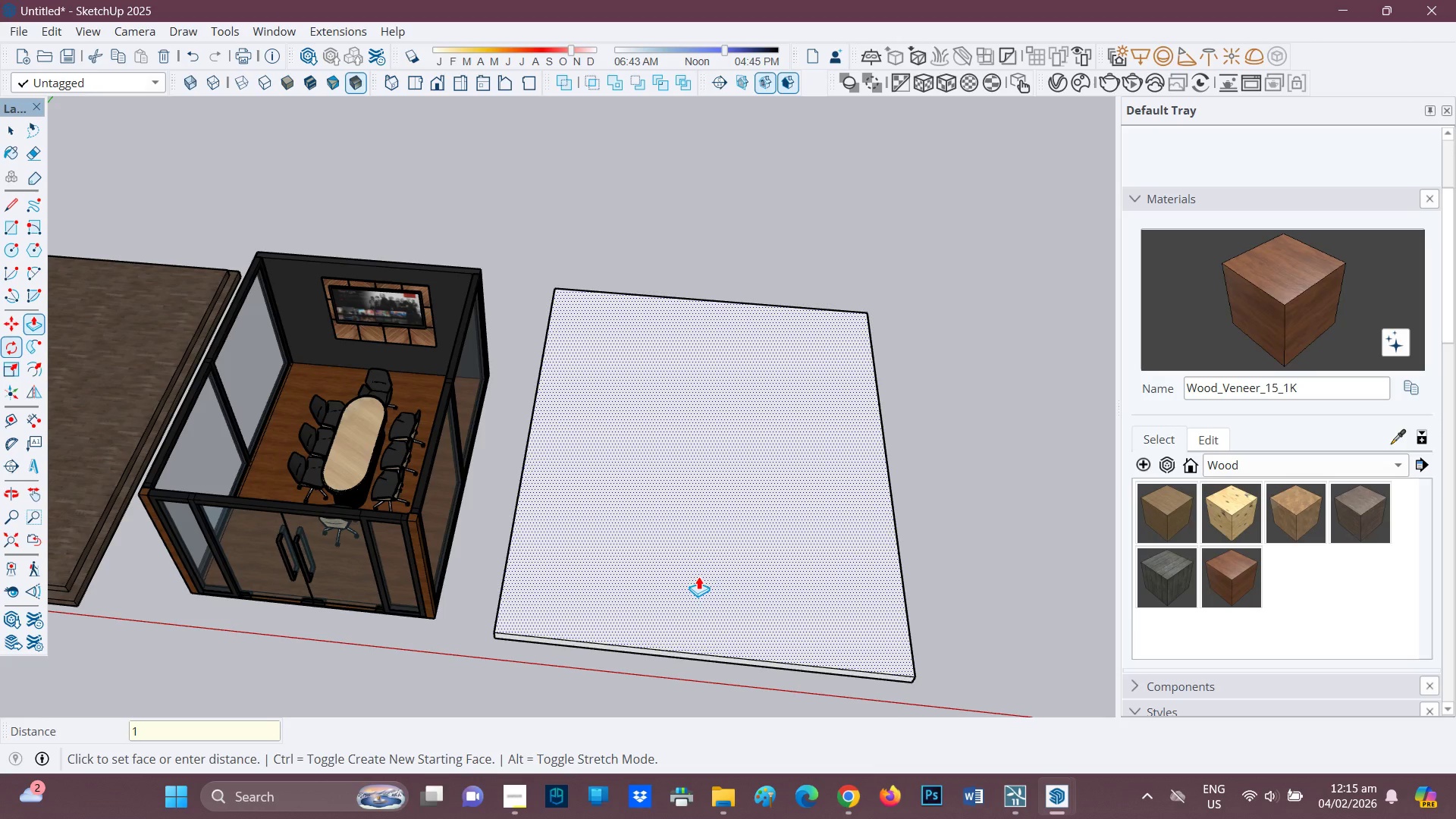 
key(Shift+Quote)
 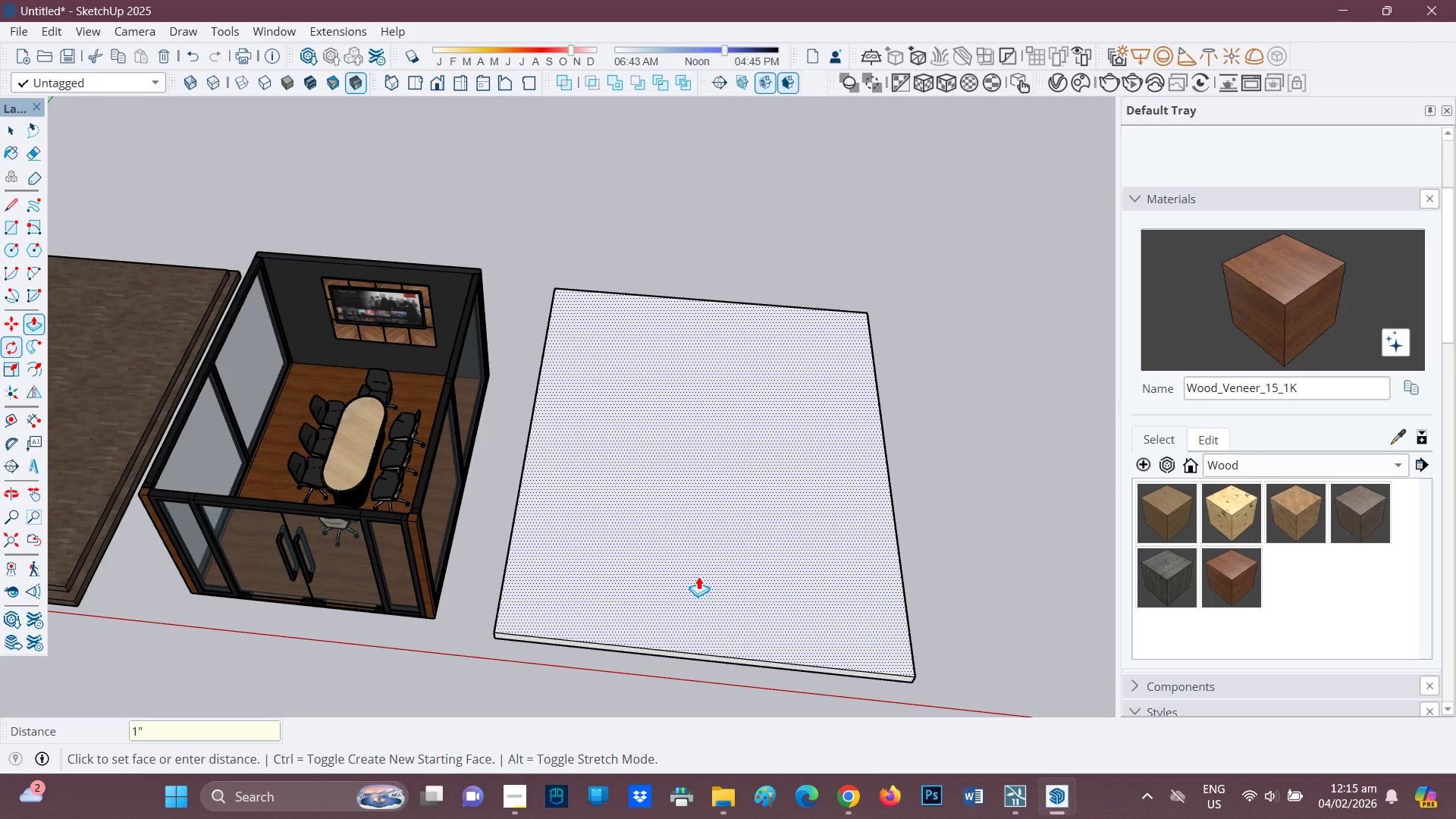 
key(Shift+Enter)
 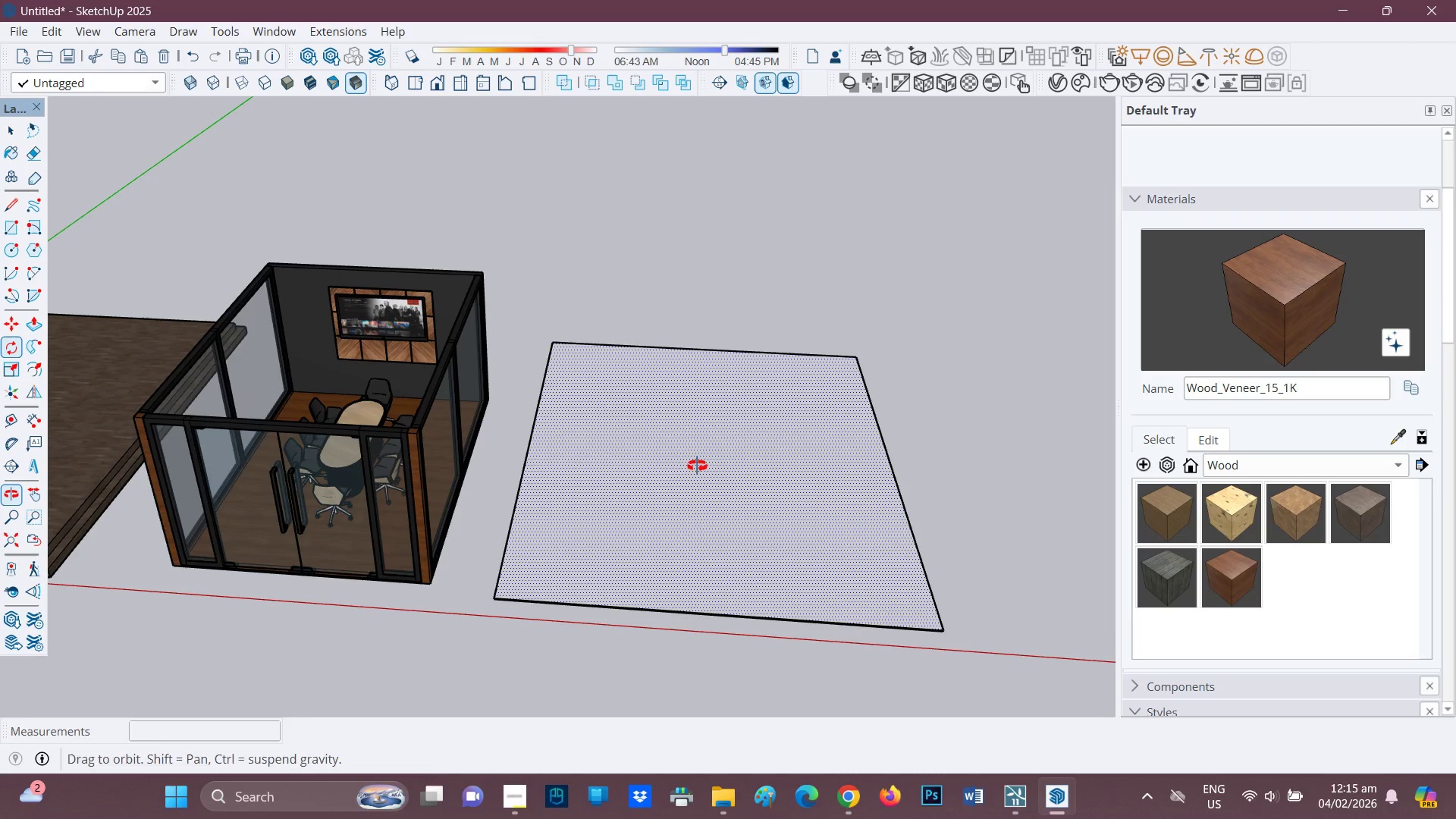 
scroll: coordinate [723, 567], scroll_direction: down, amount: 4.0
 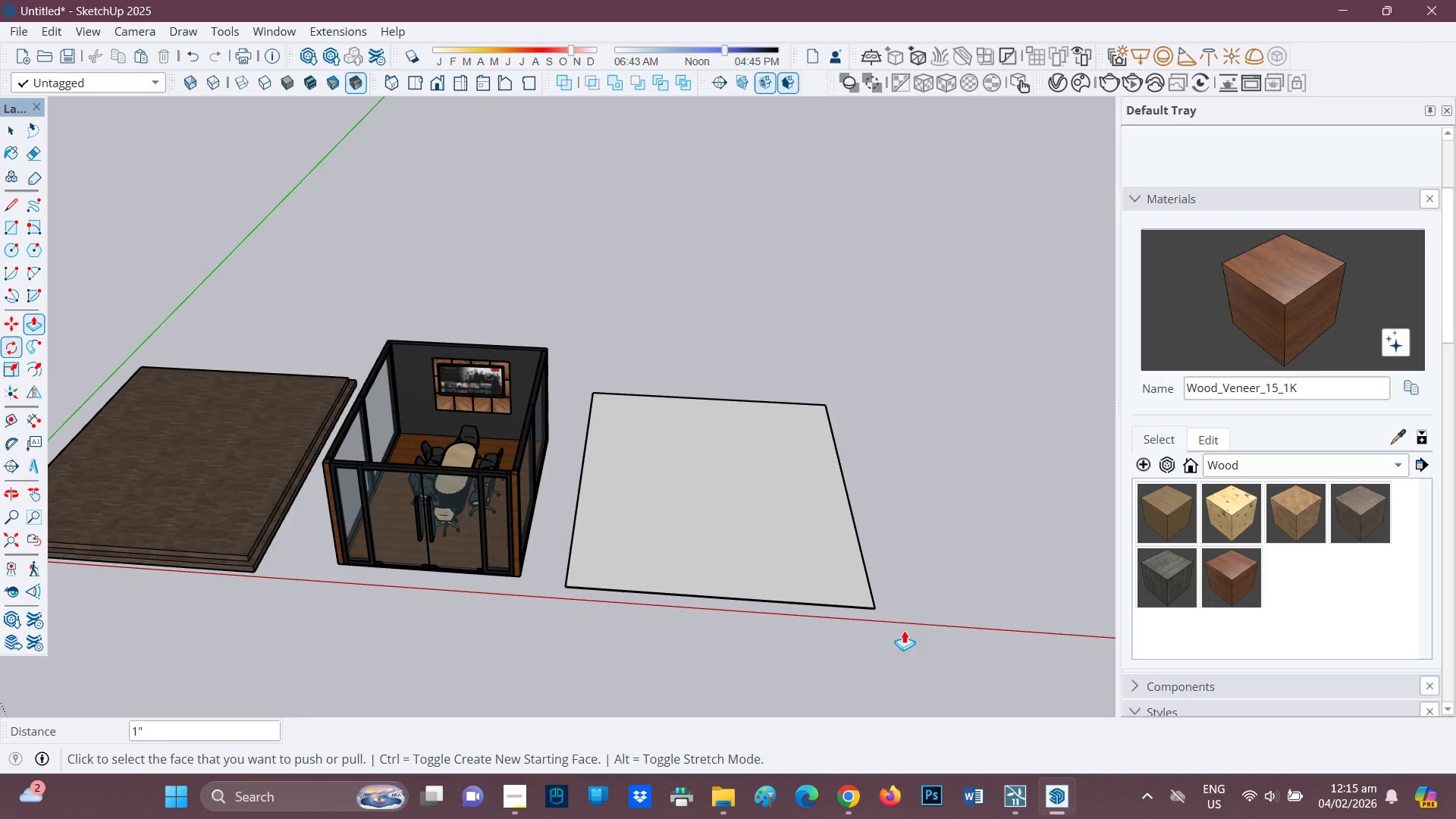 
key(Space)
 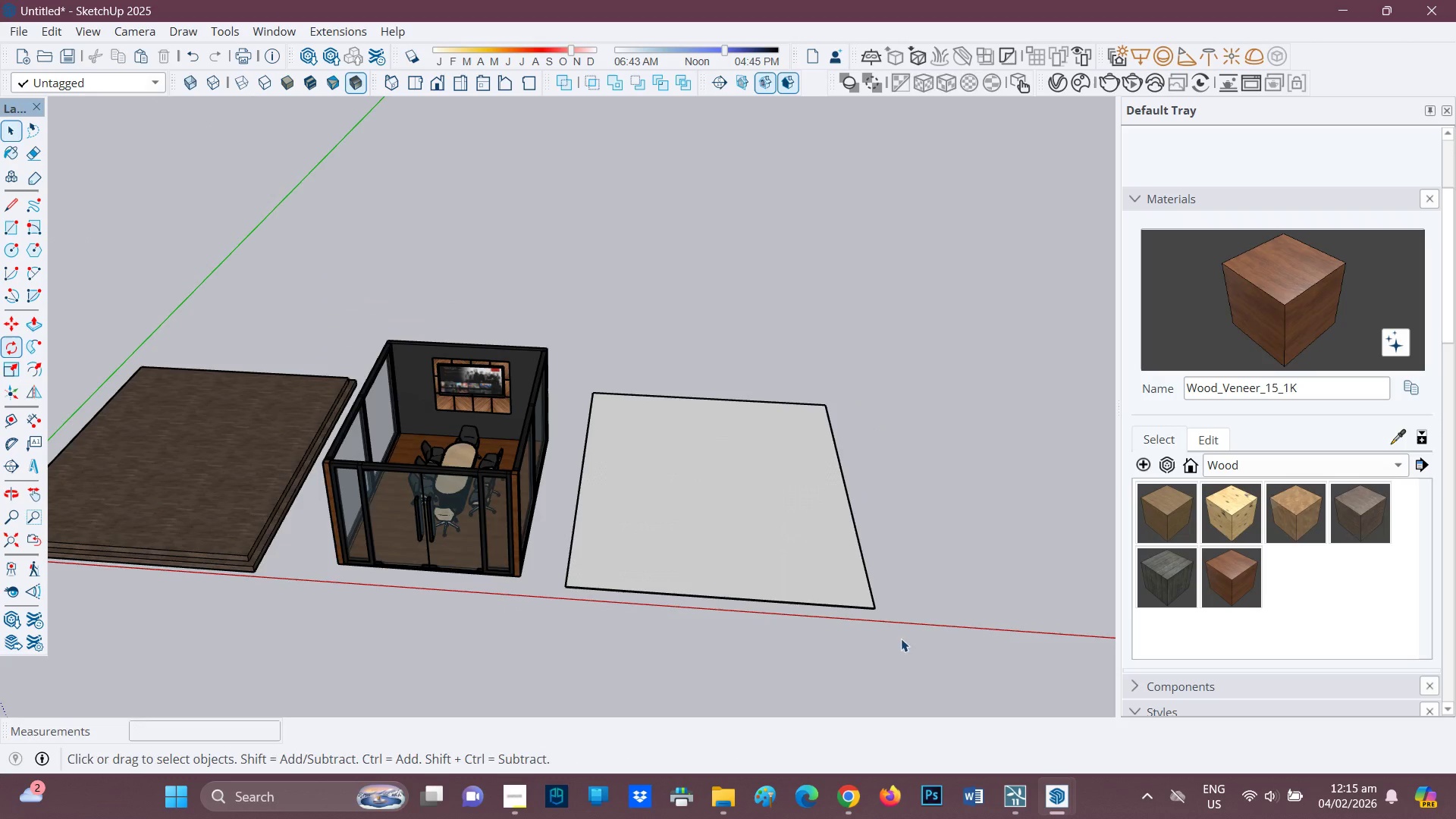 
left_click_drag(start_coordinate=[904, 647], to_coordinate=[569, 347])
 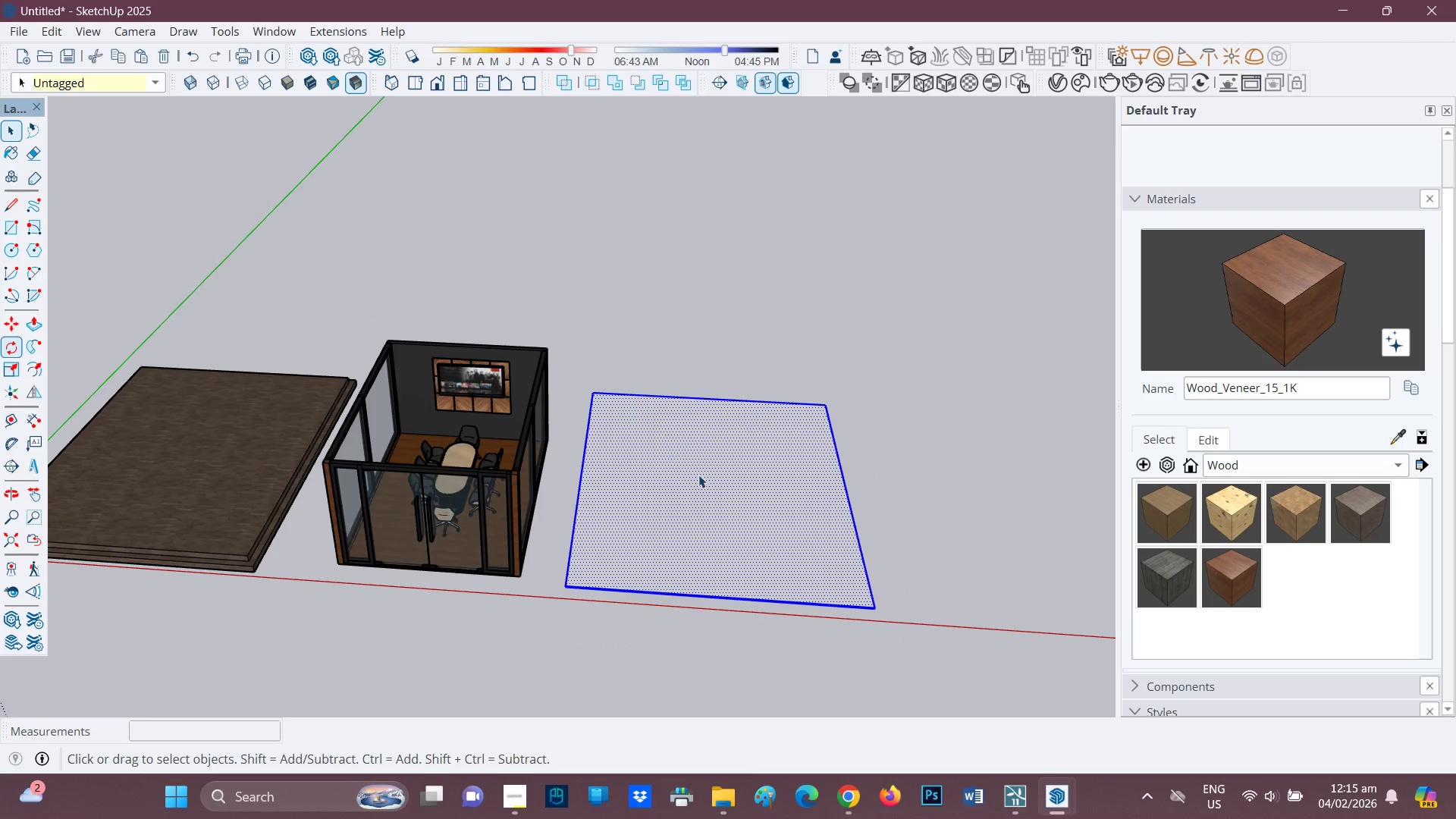 
right_click([698, 475])
 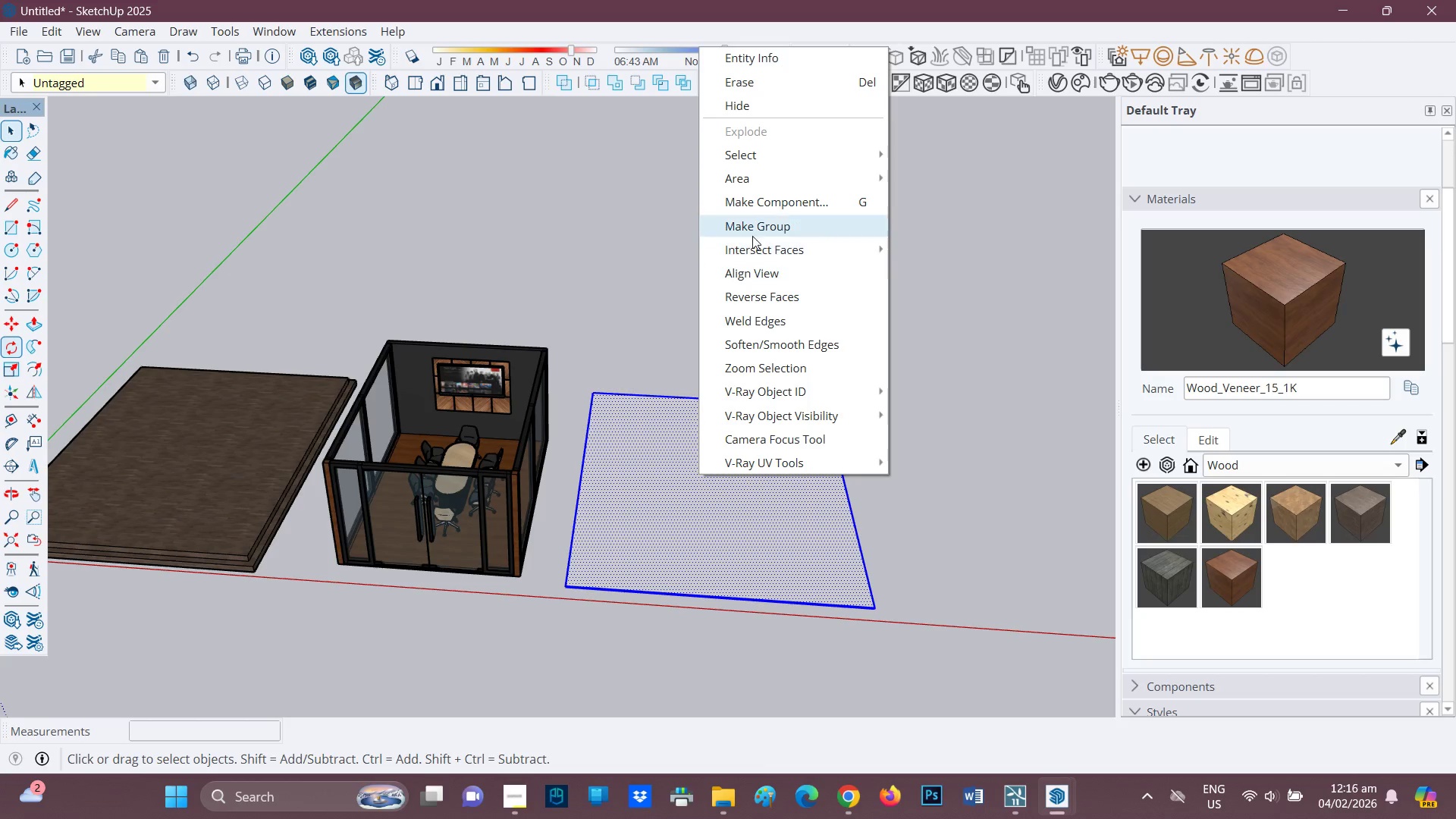 
left_click([753, 230])
 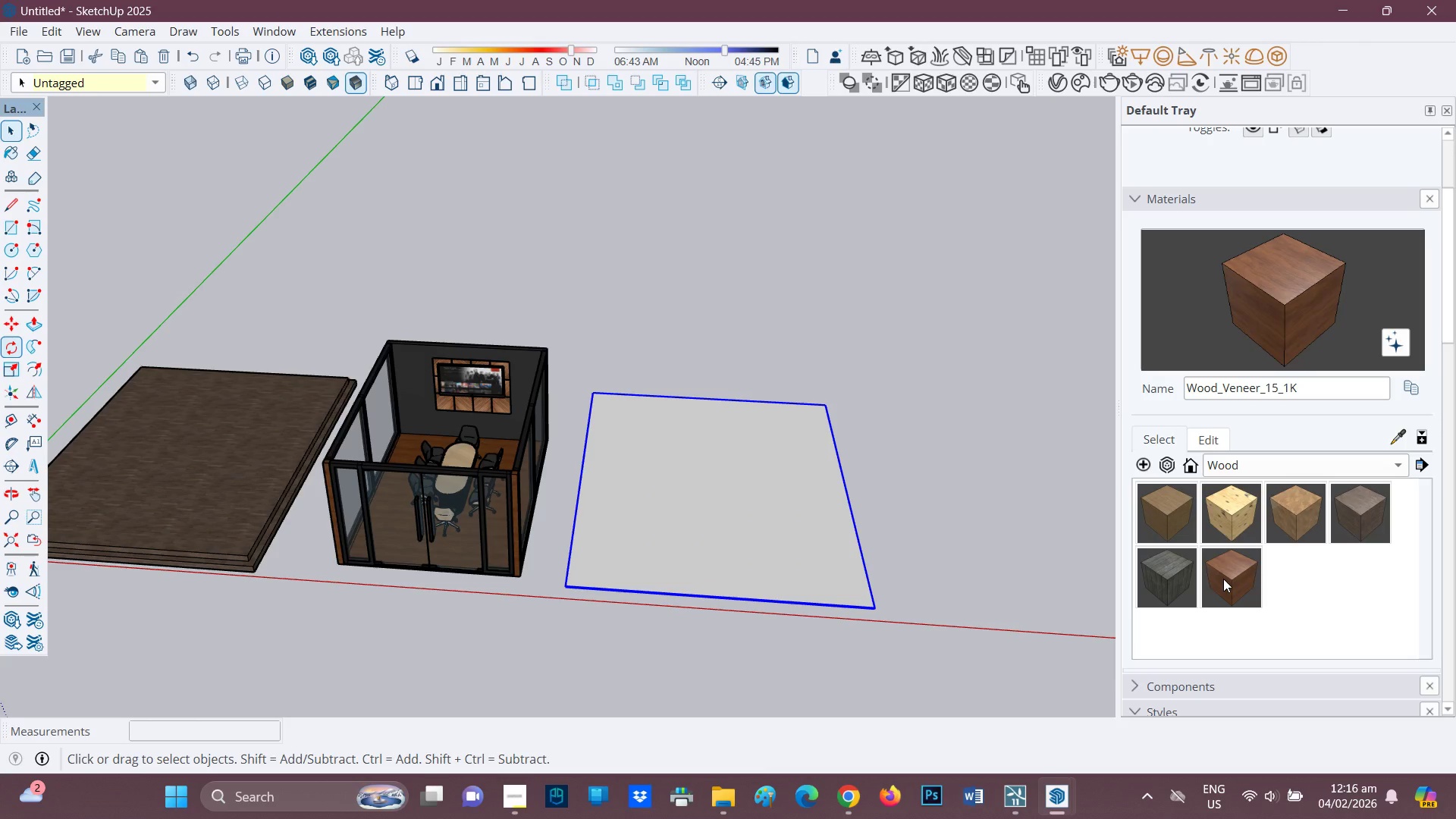 
left_click([1223, 579])
 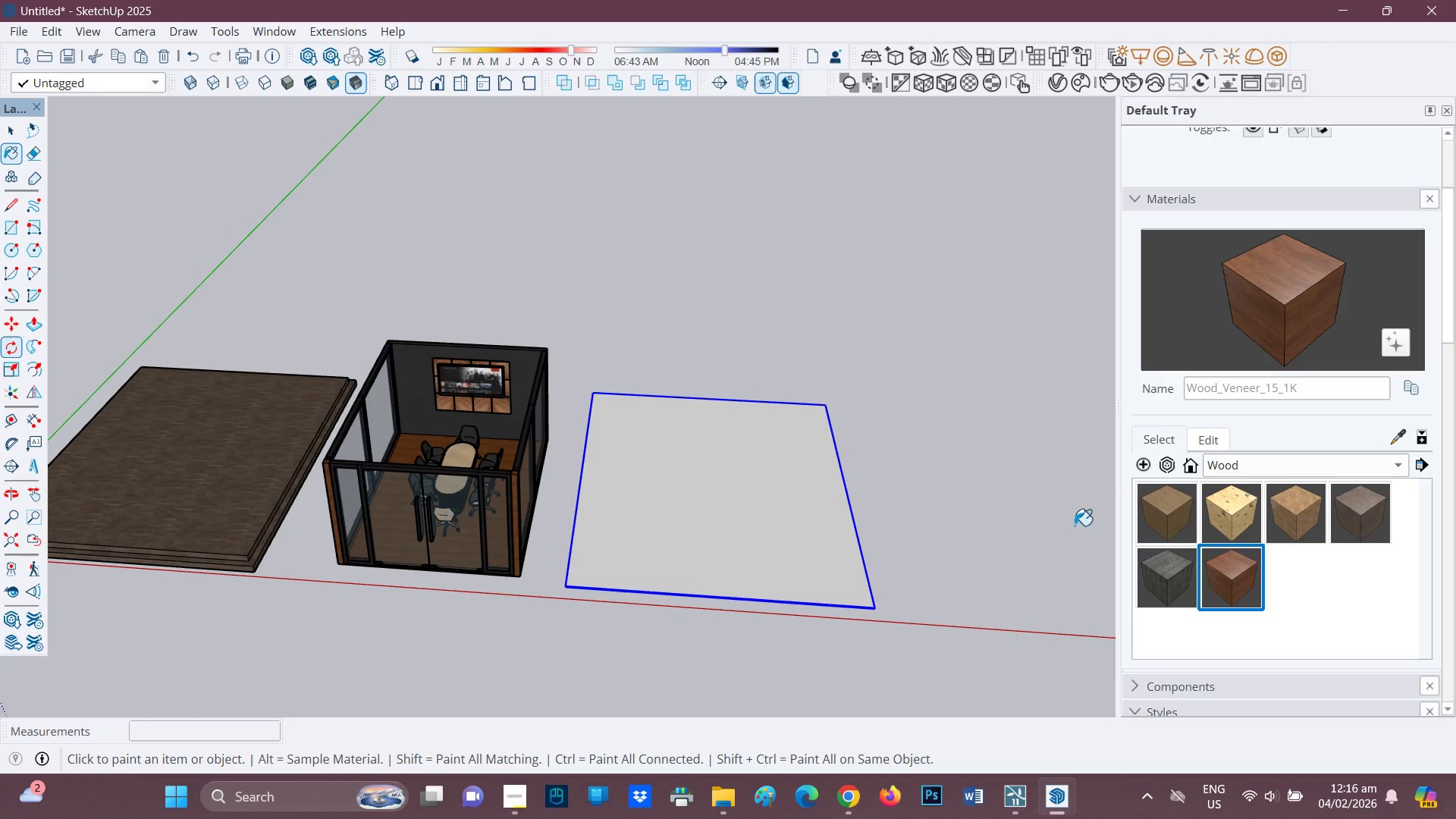 
left_click([763, 513])
 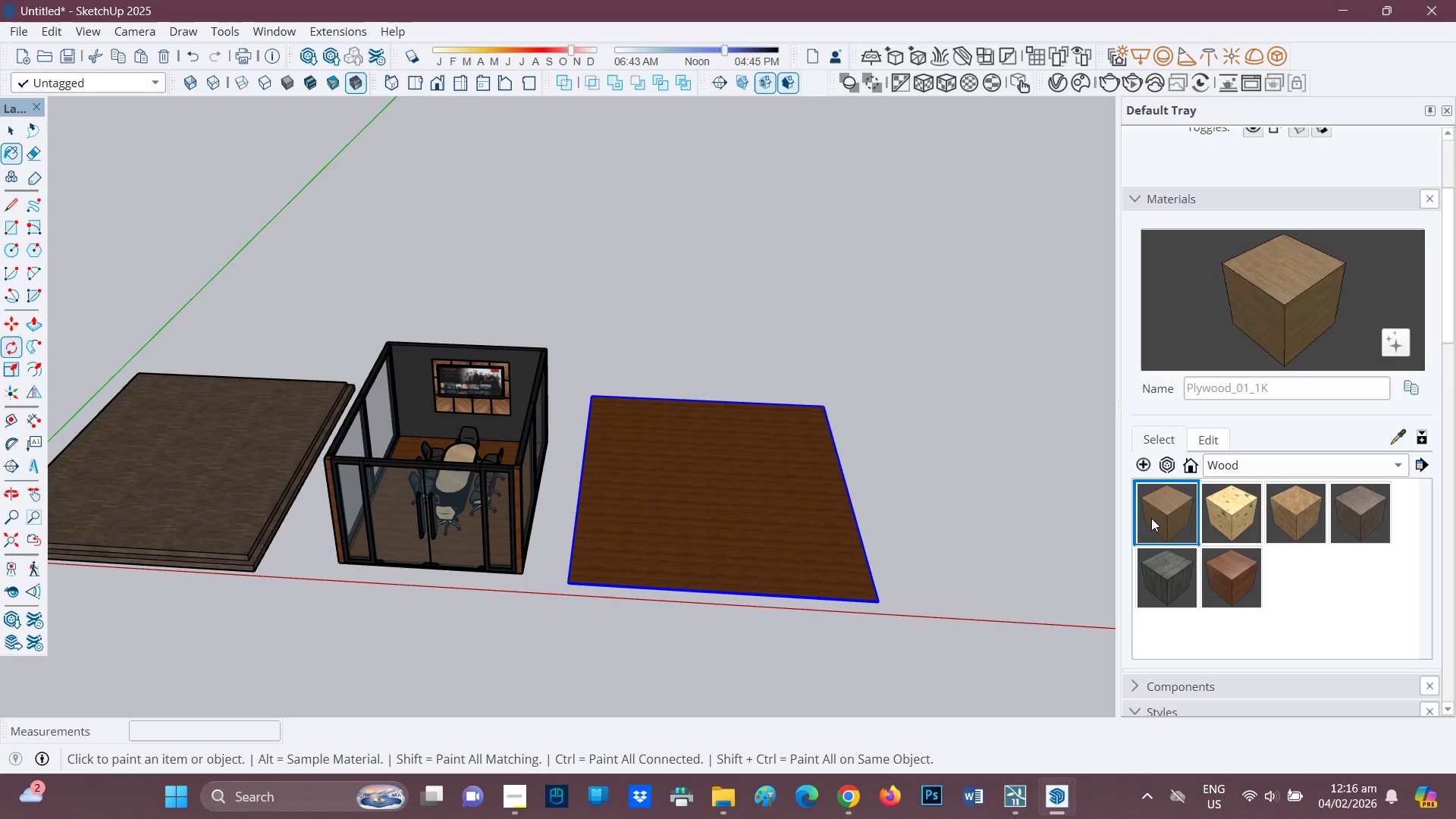 
left_click([795, 511])
 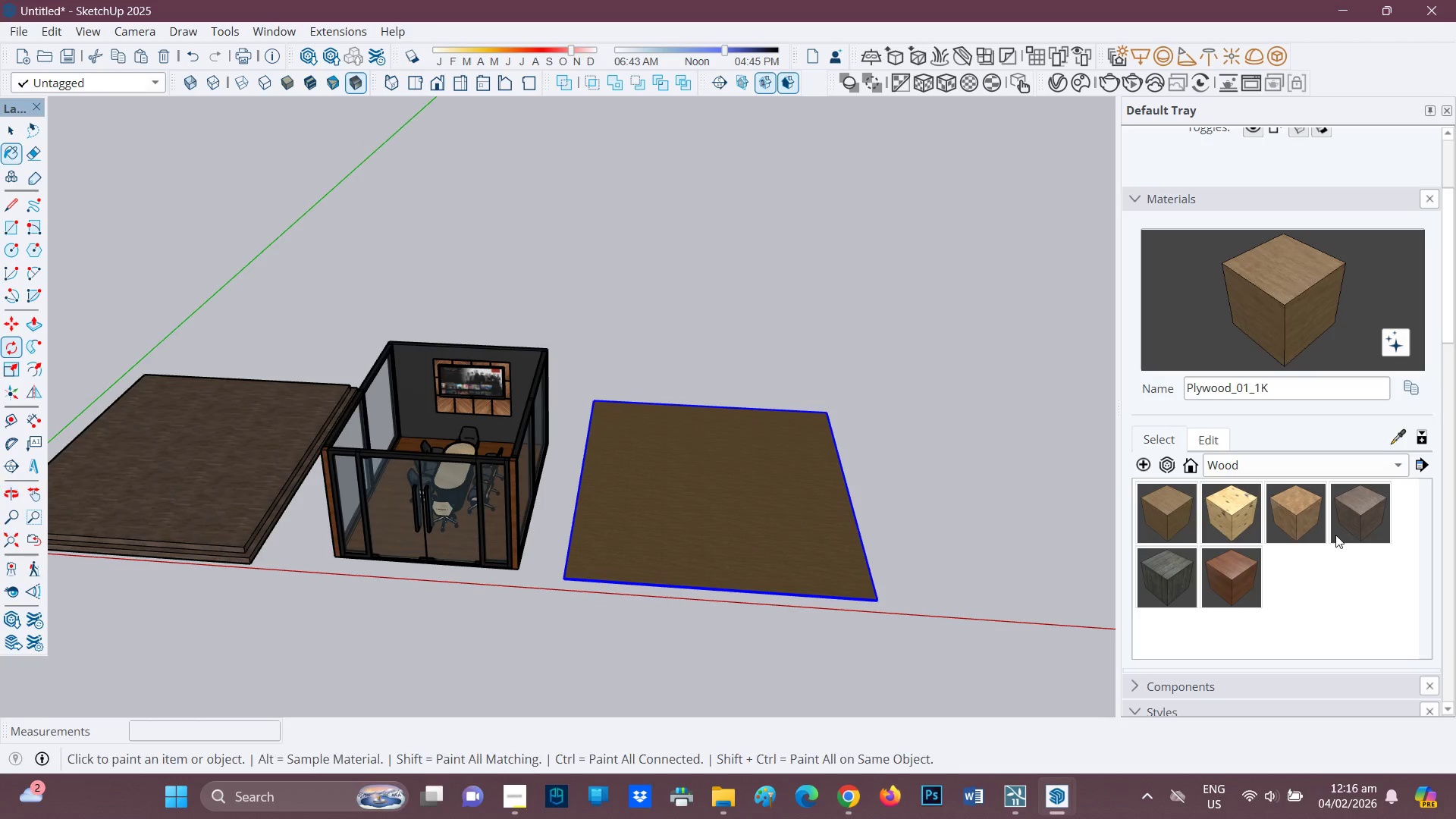 
left_click([1288, 501])
 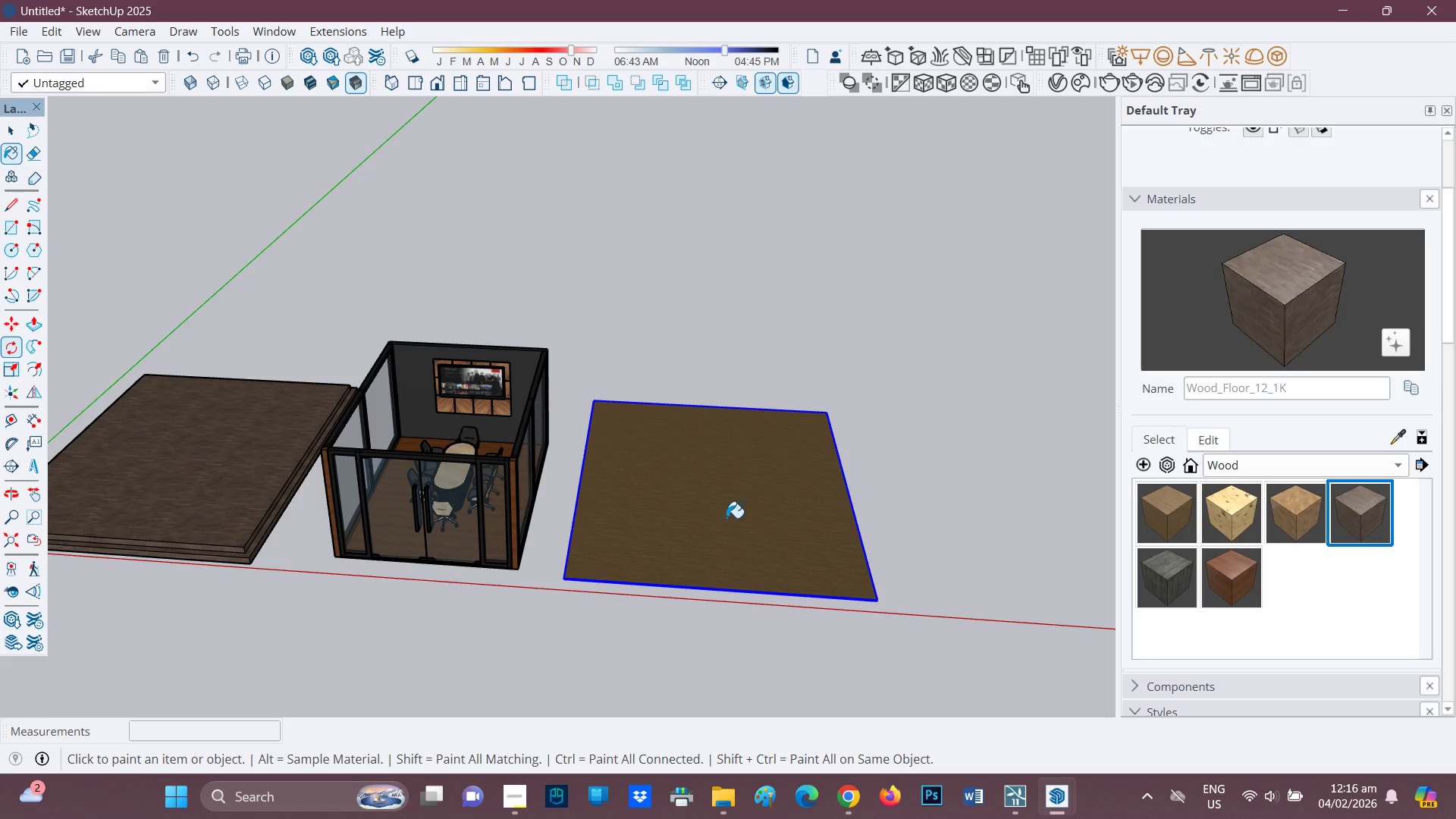 
scroll: coordinate [770, 547], scroll_direction: up, amount: 1.0
 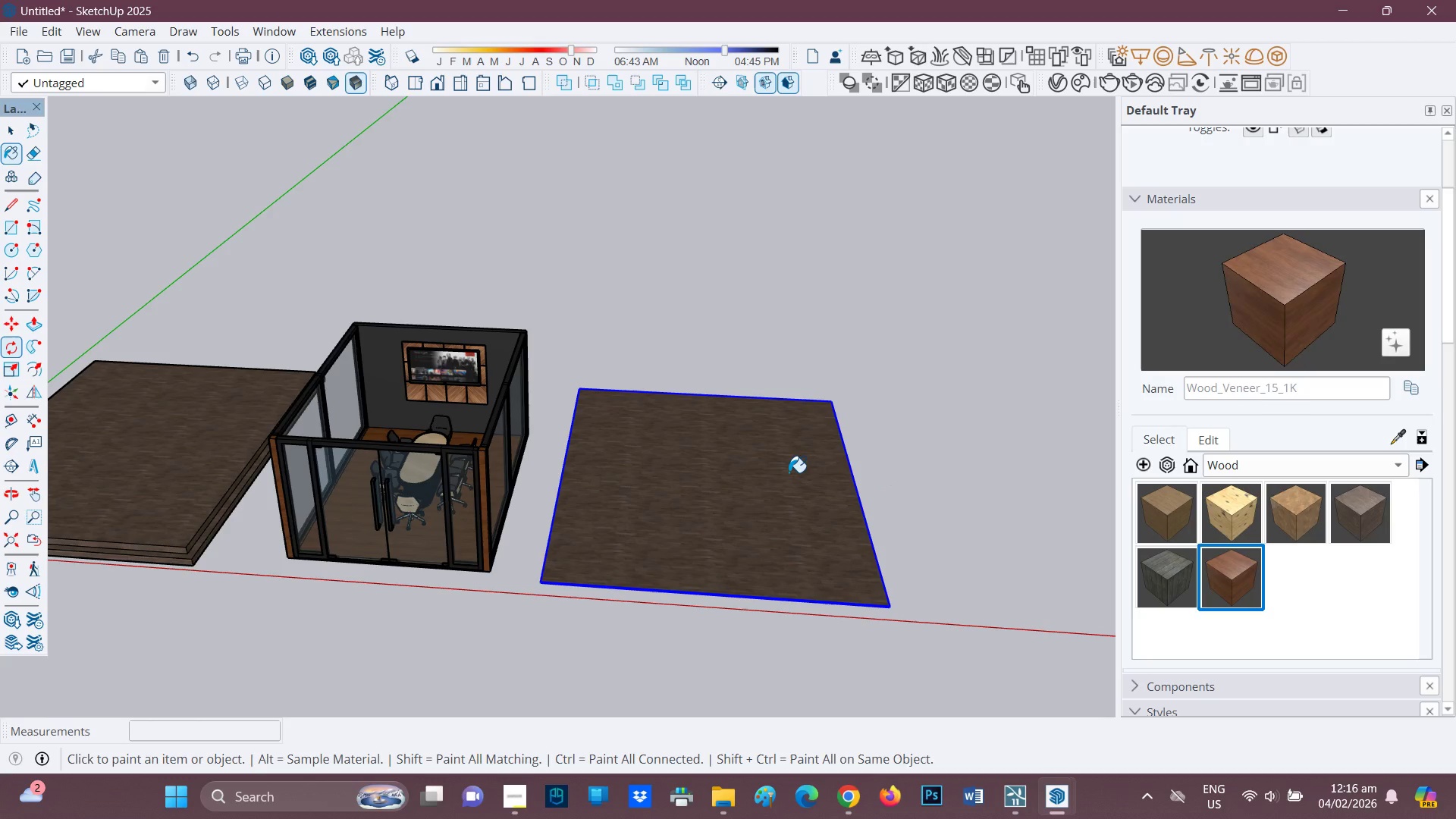 
left_click([782, 465])
 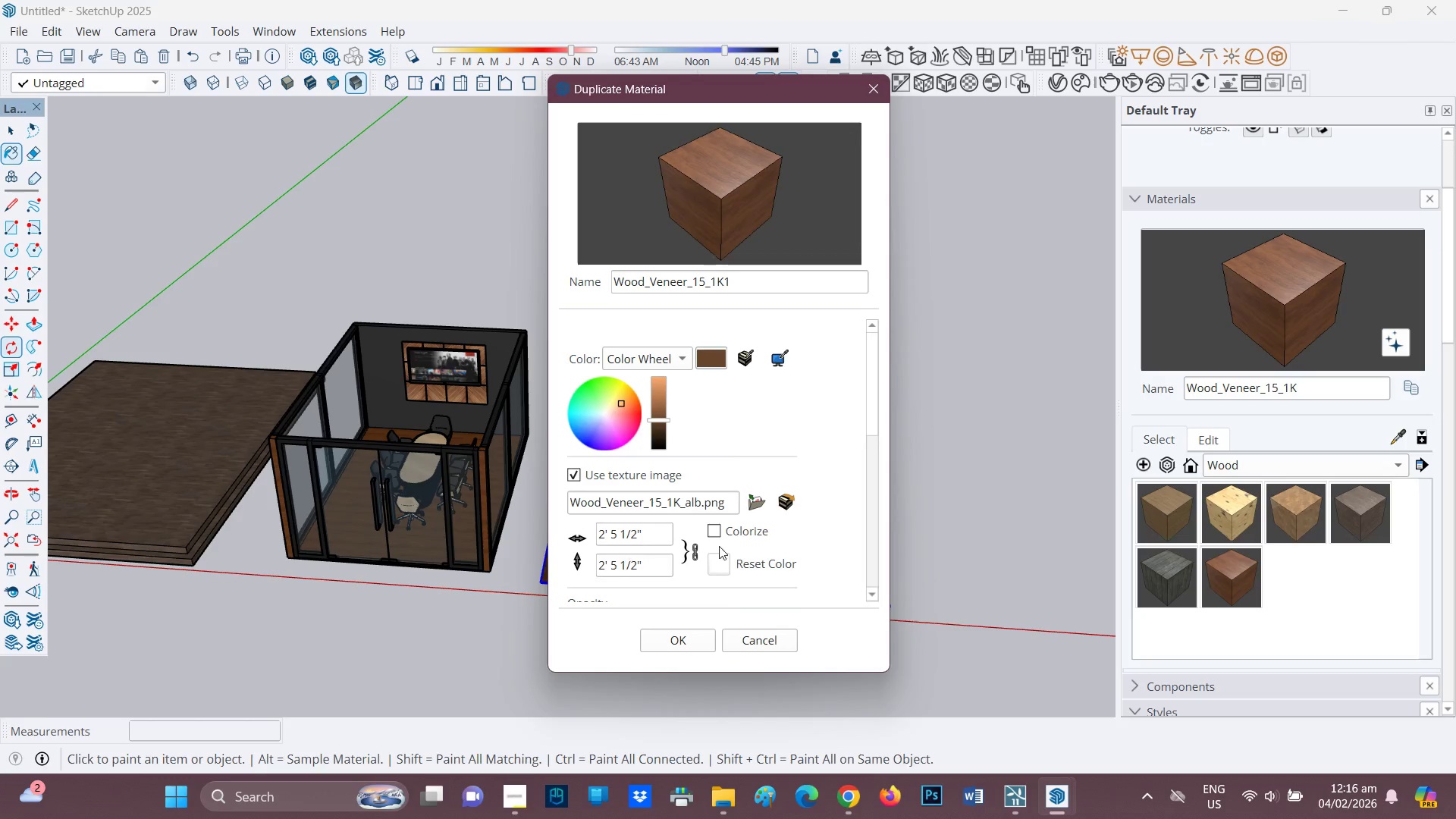 
left_click([603, 568])
 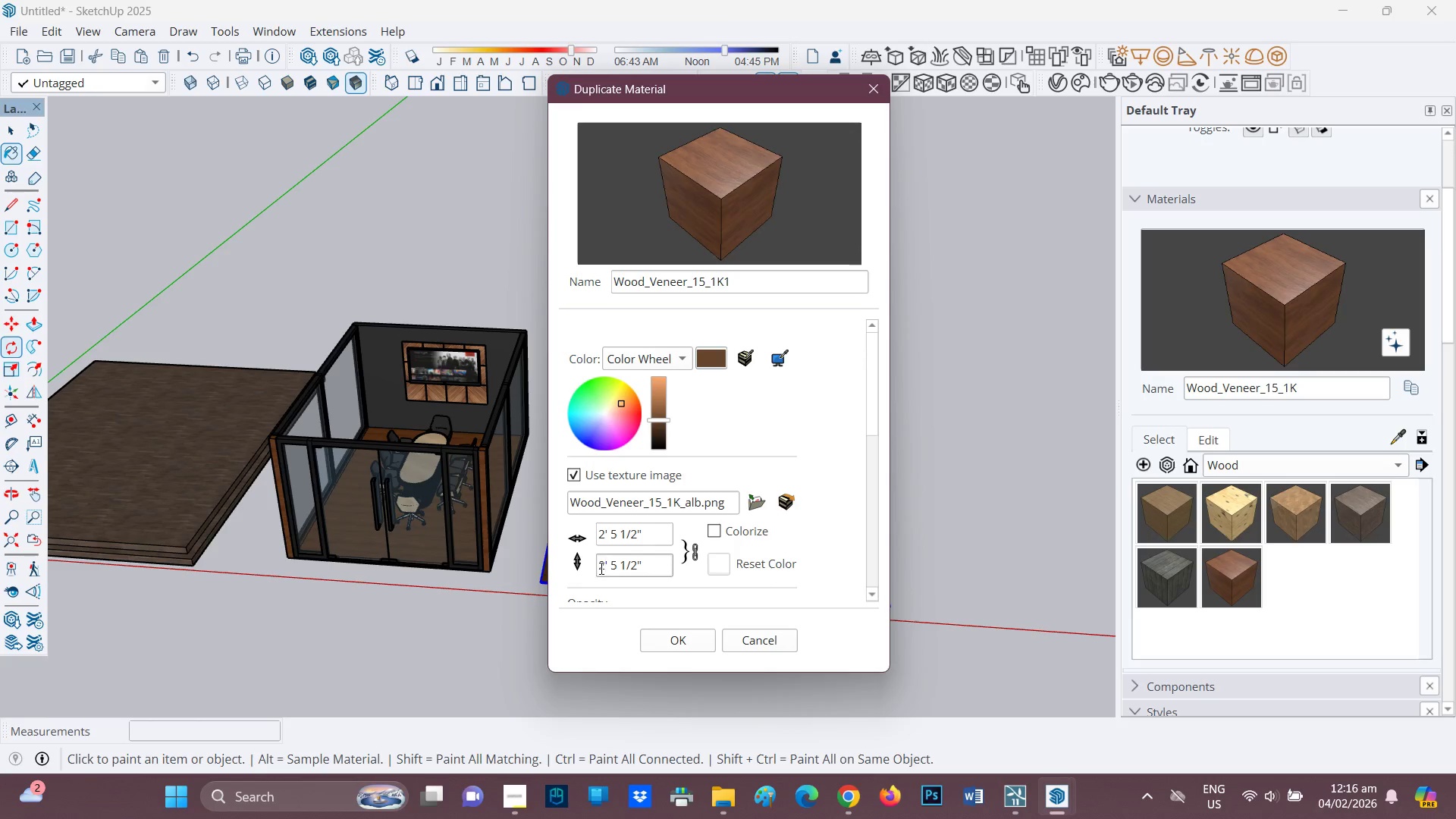 
key(Backspace)
 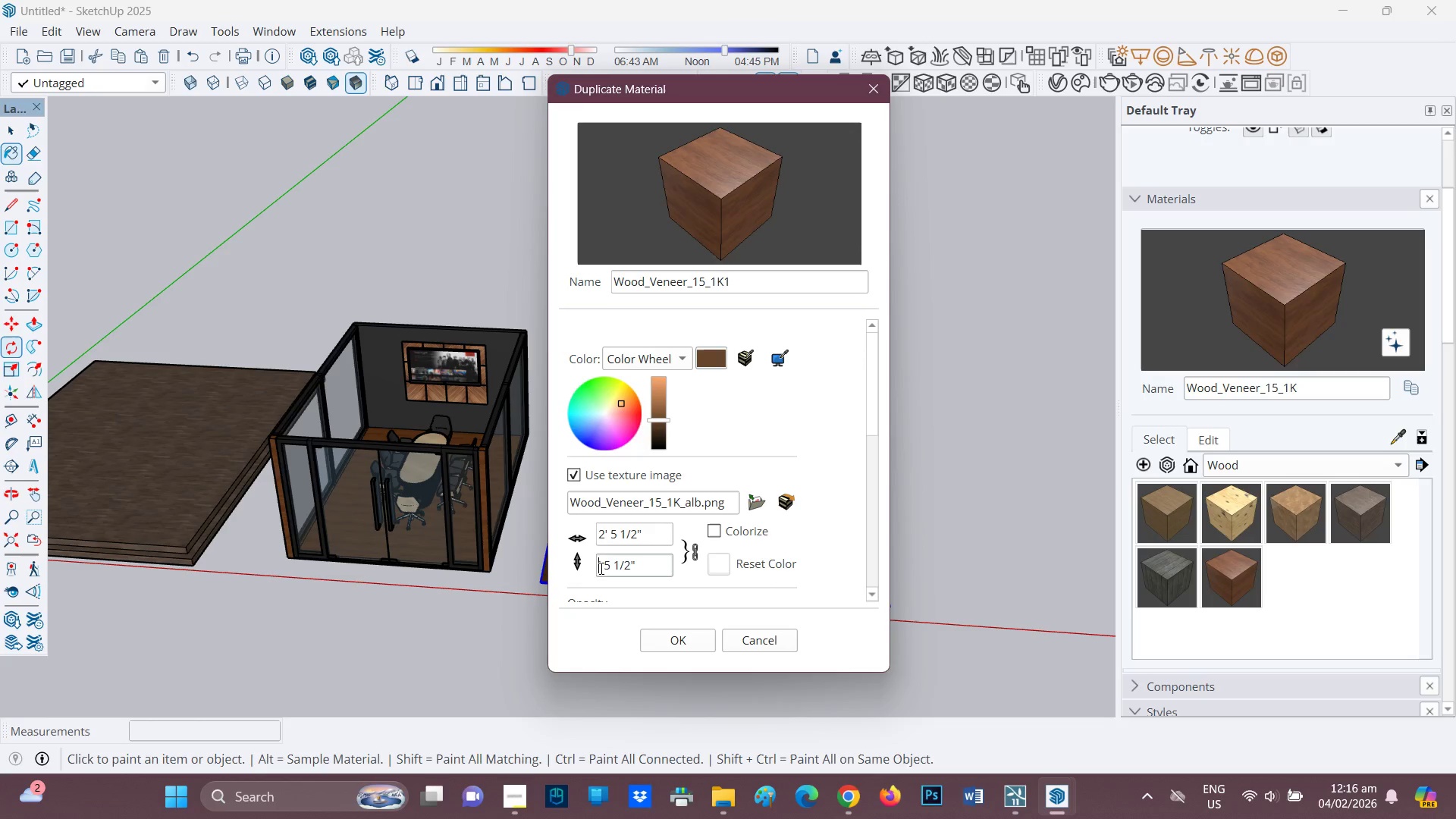 
key(4)
 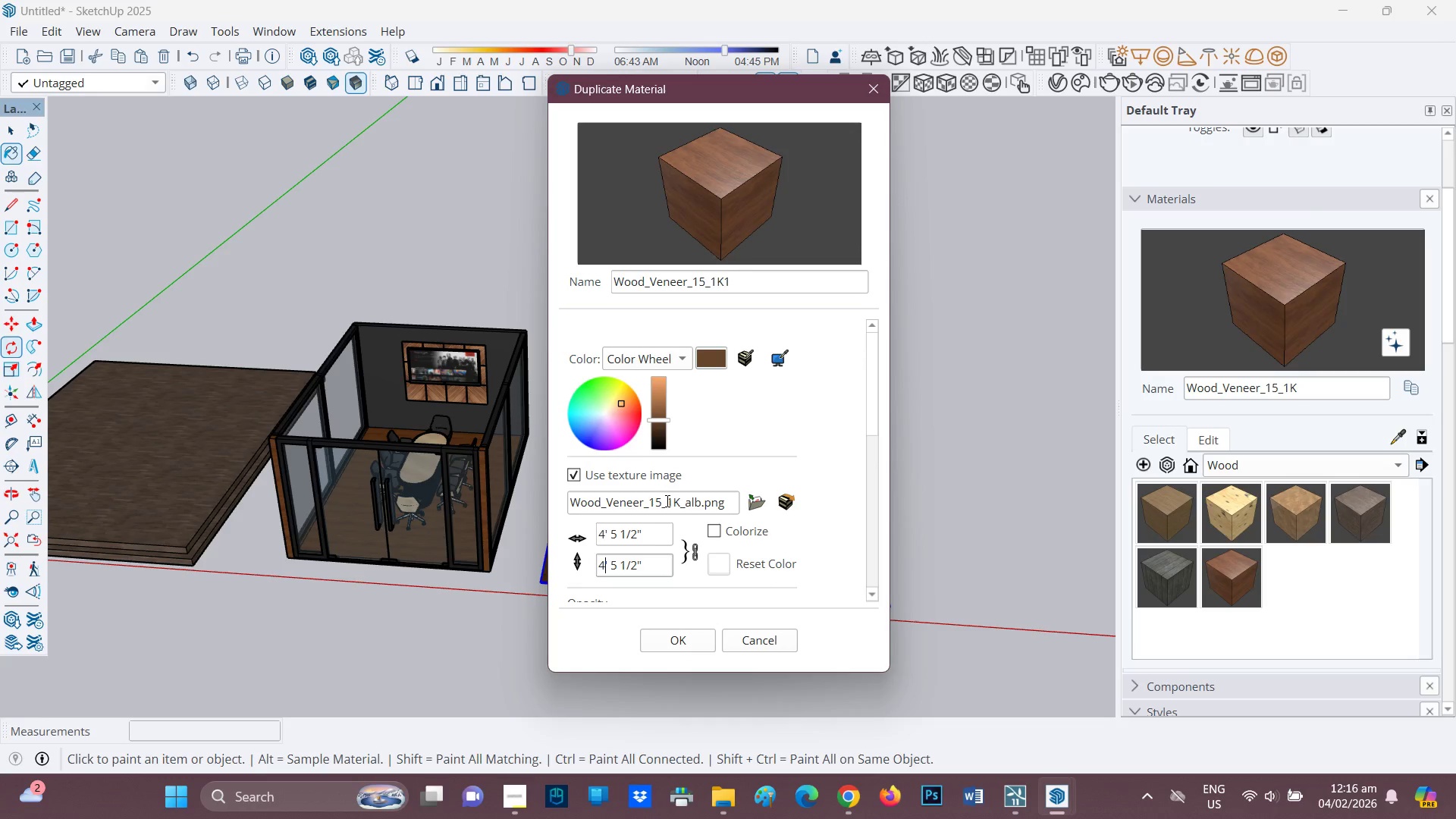 
left_click([658, 400])
 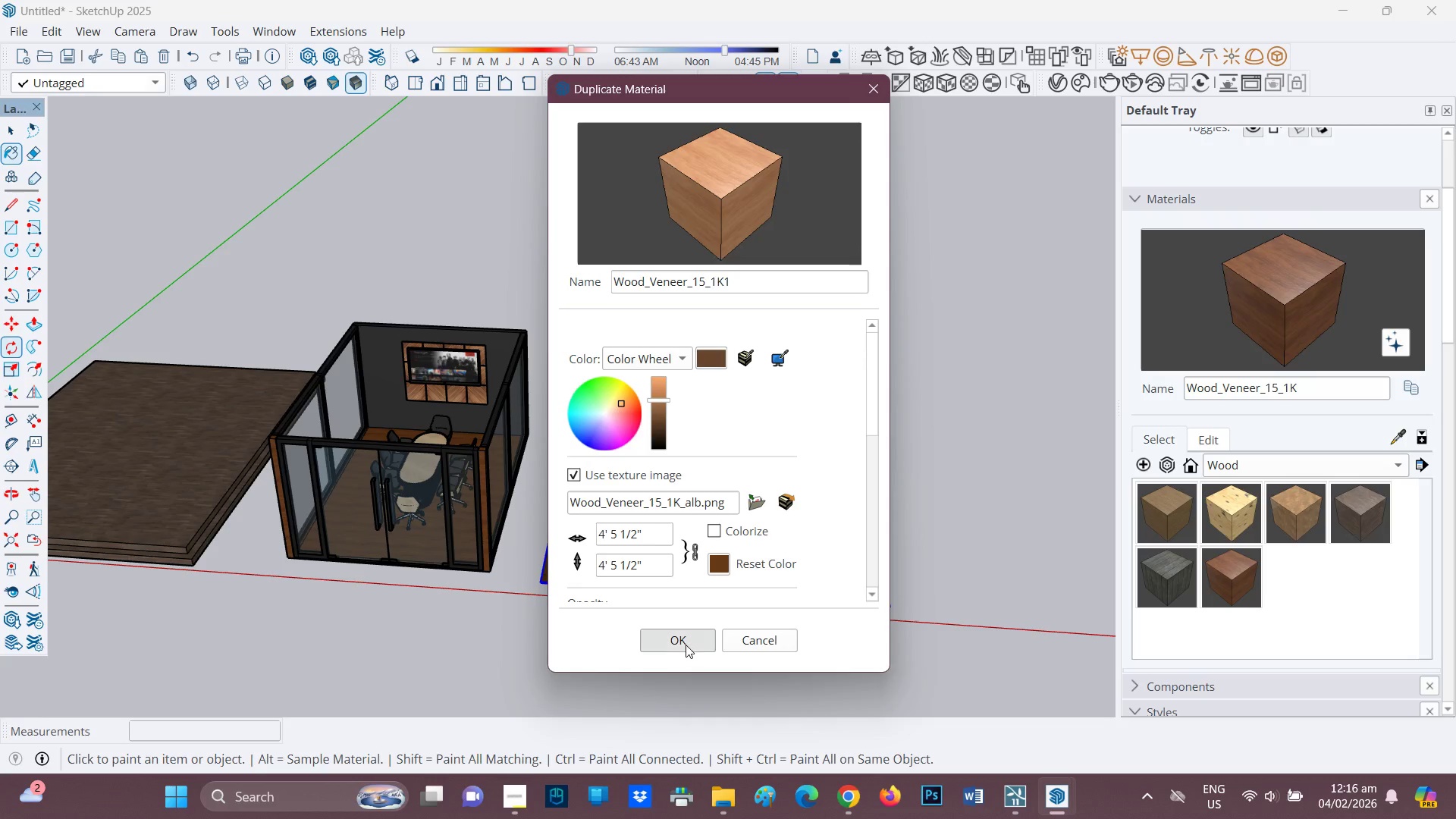 
double_click([720, 514])
 